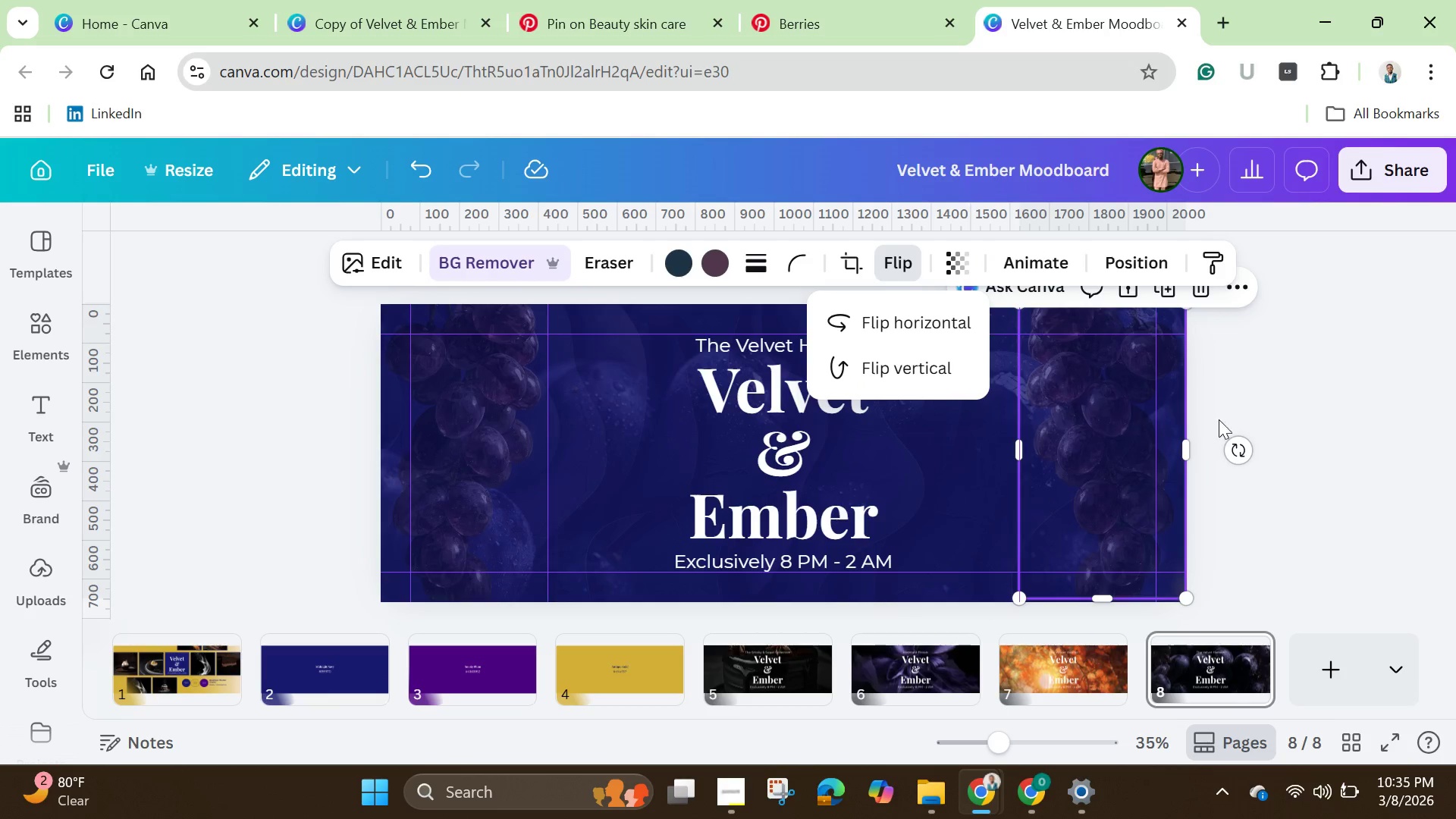 
left_click([1262, 400])
 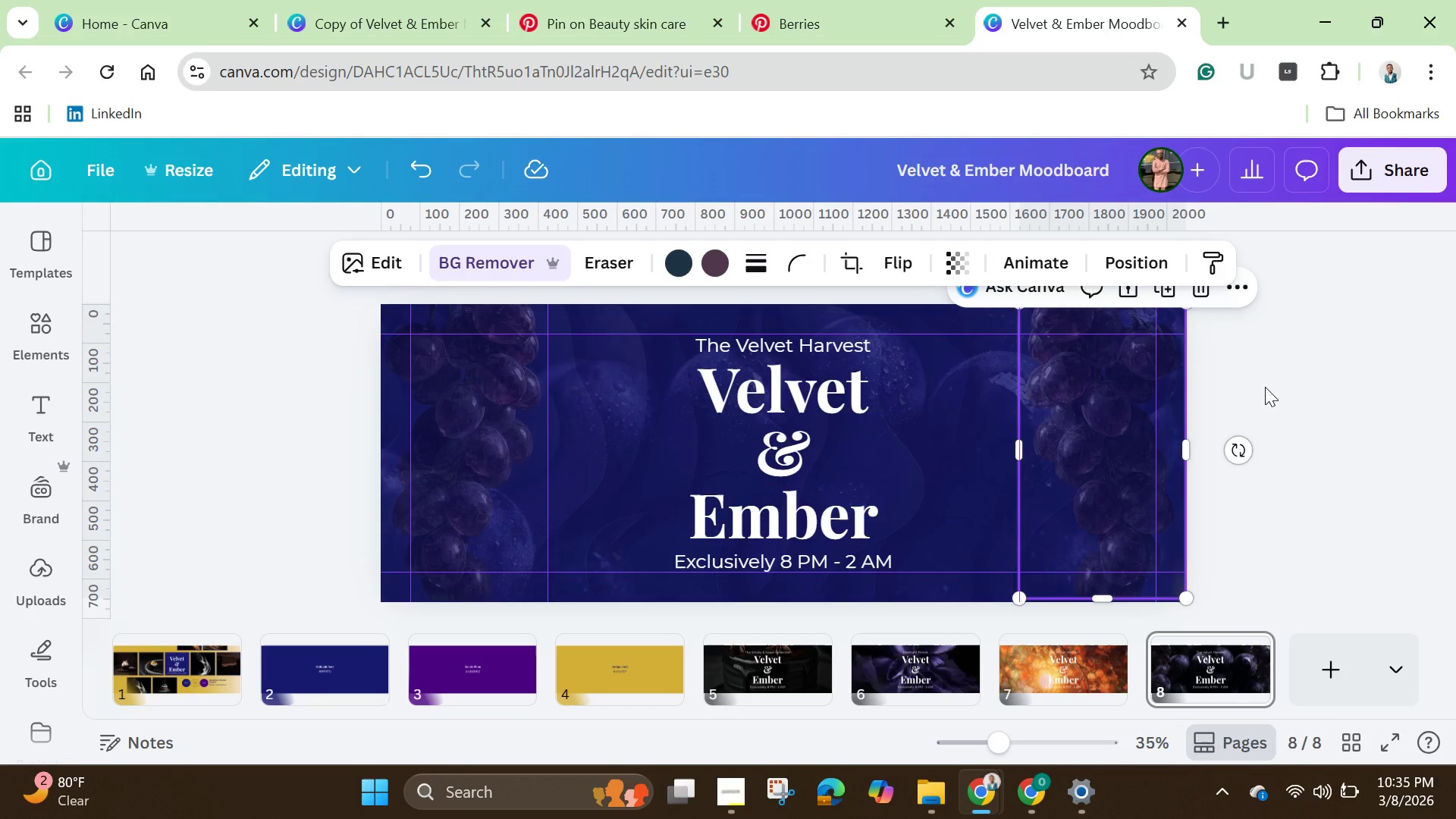 
left_click([1265, 387])
 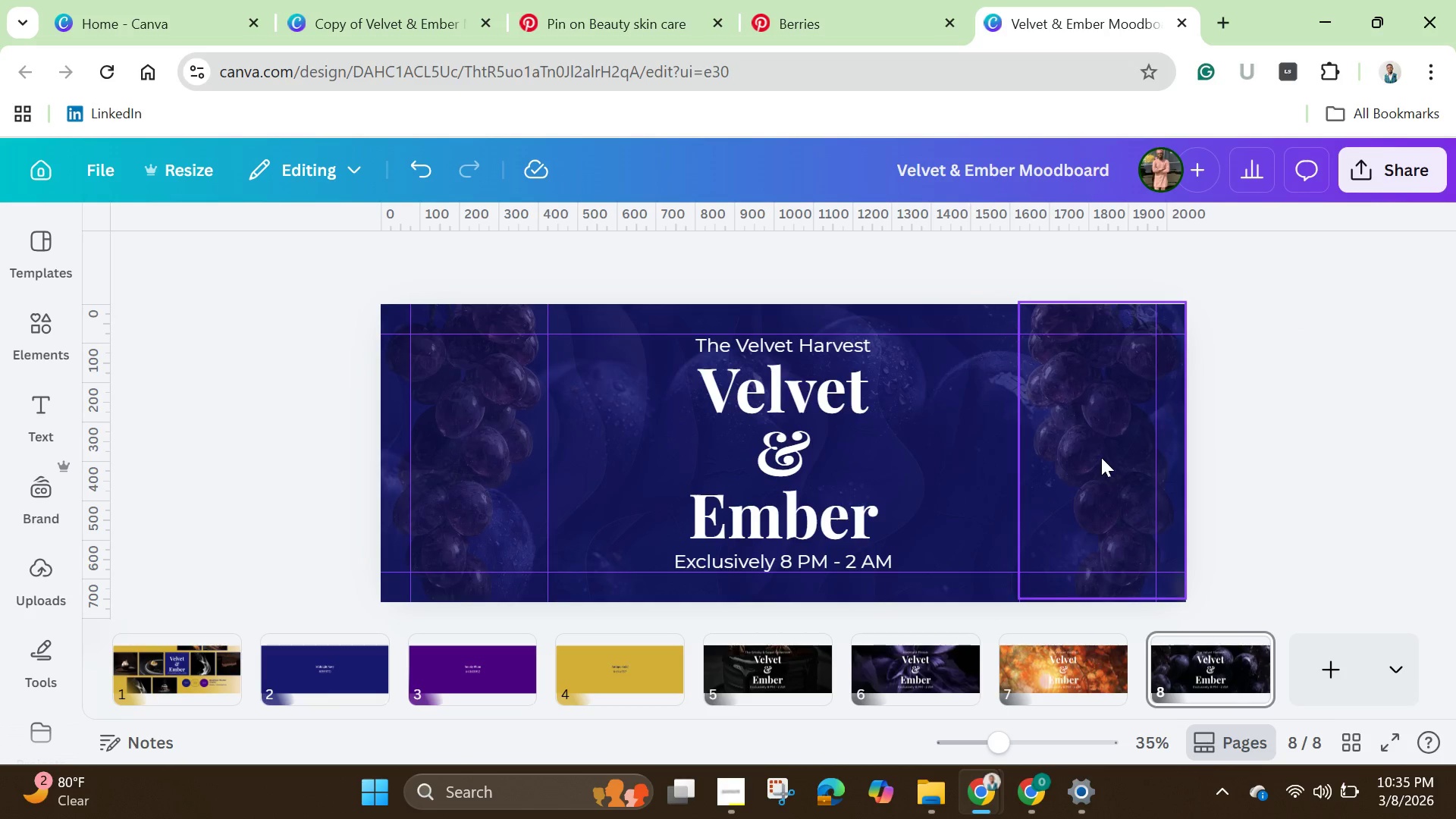 
left_click([1101, 457])
 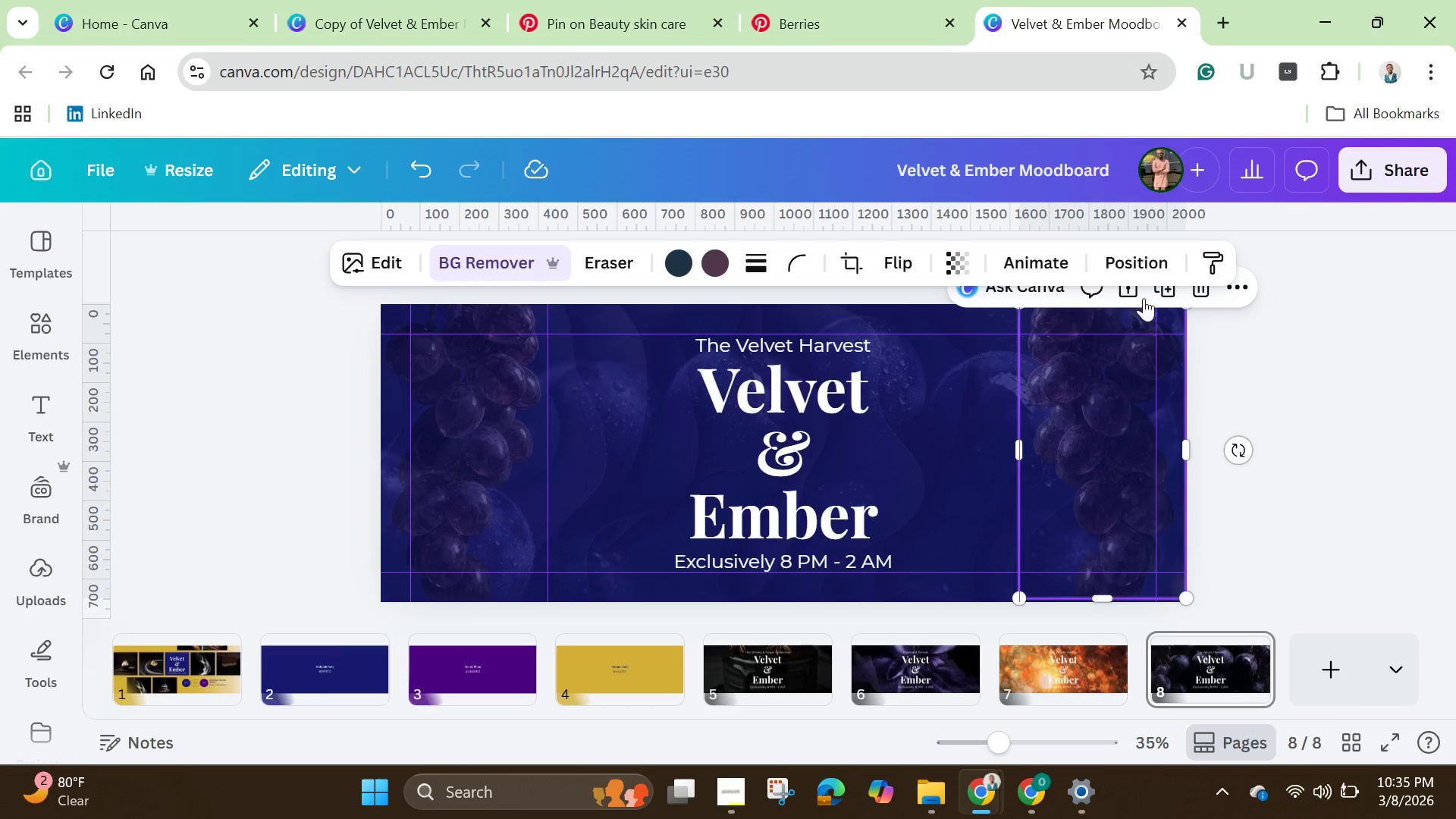 
left_click([1169, 291])
 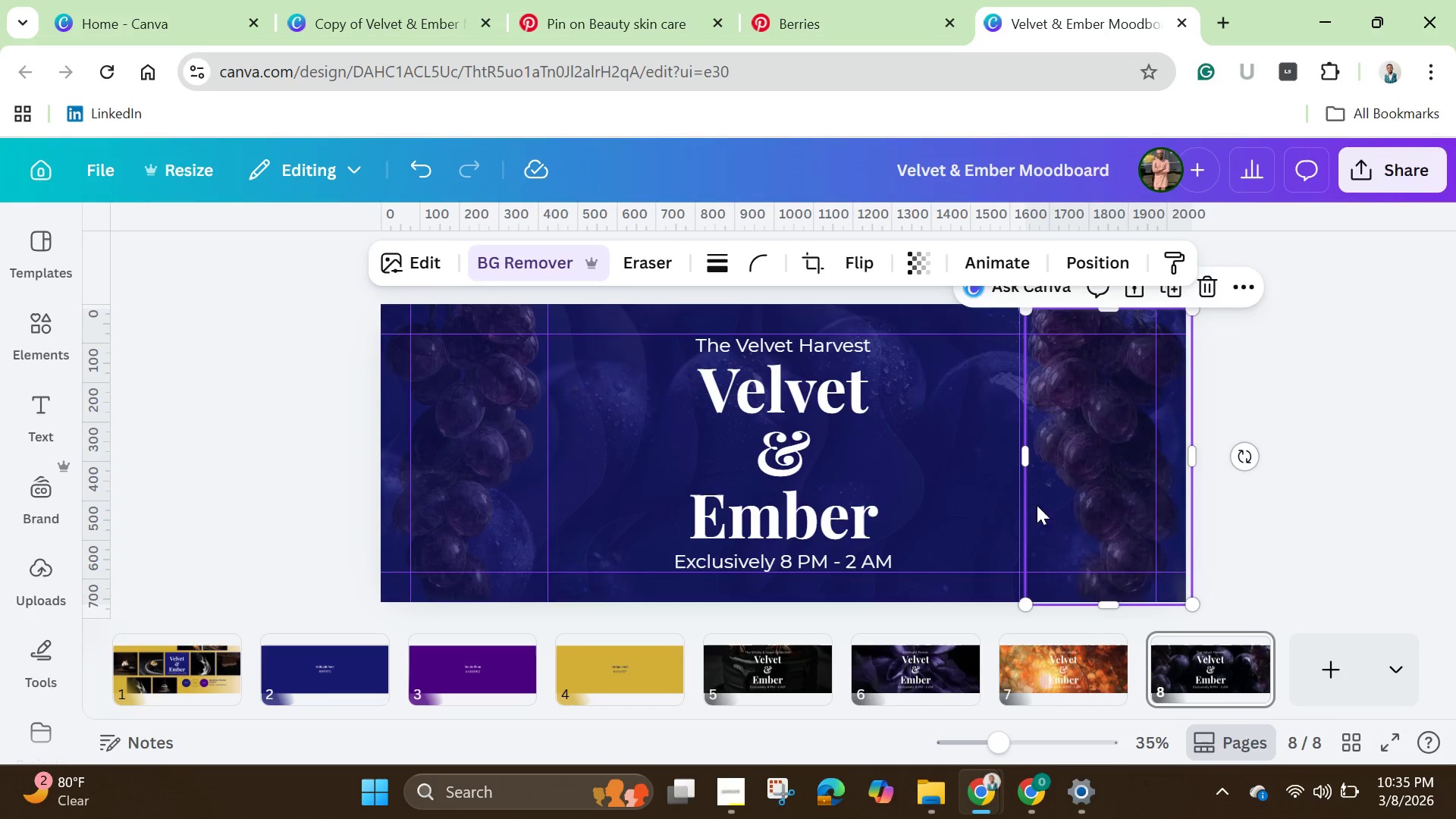 
left_click_drag(start_coordinate=[1112, 496], to_coordinate=[934, 526])
 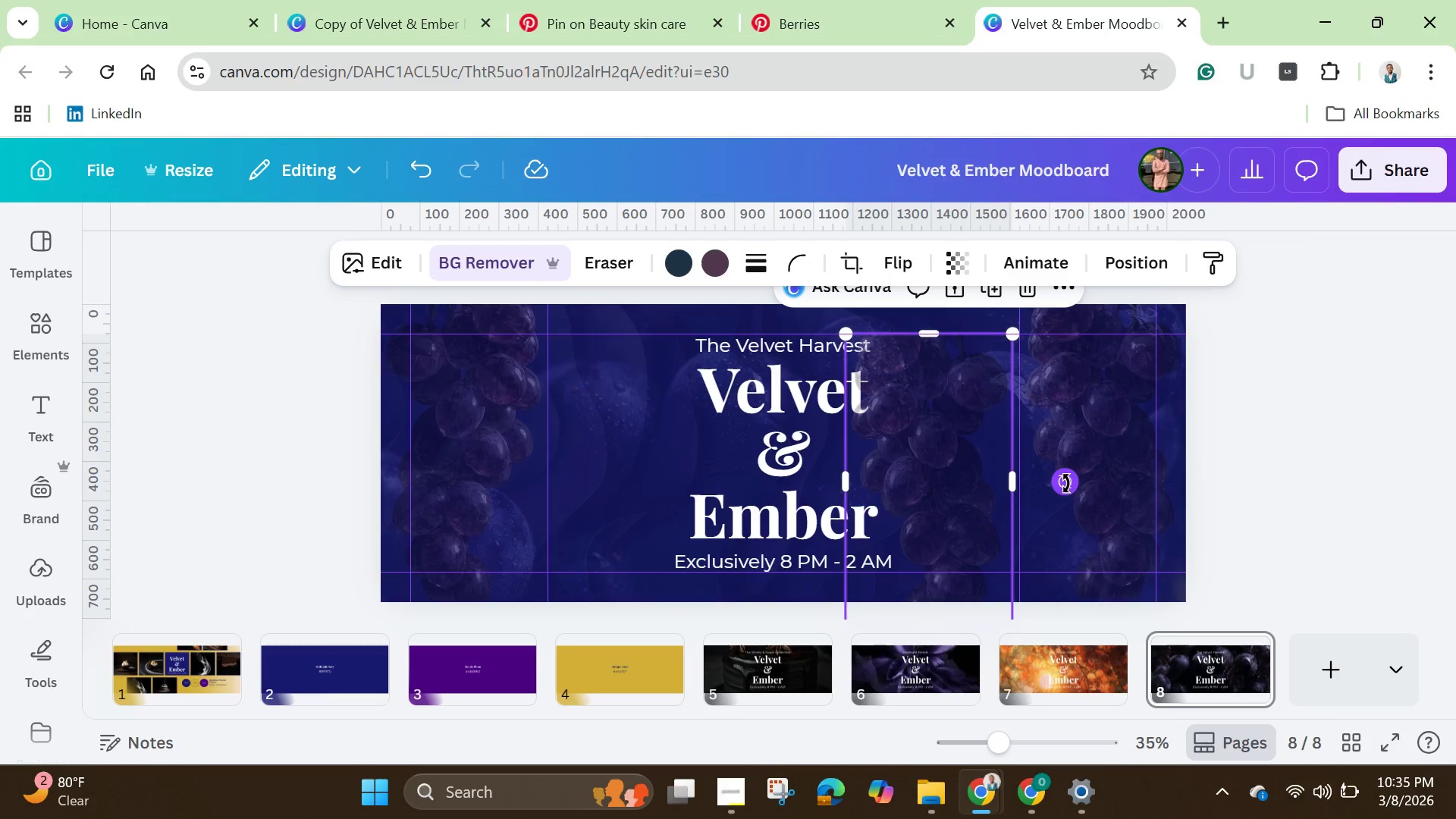 
left_click_drag(start_coordinate=[1066, 484], to_coordinate=[969, 617])
 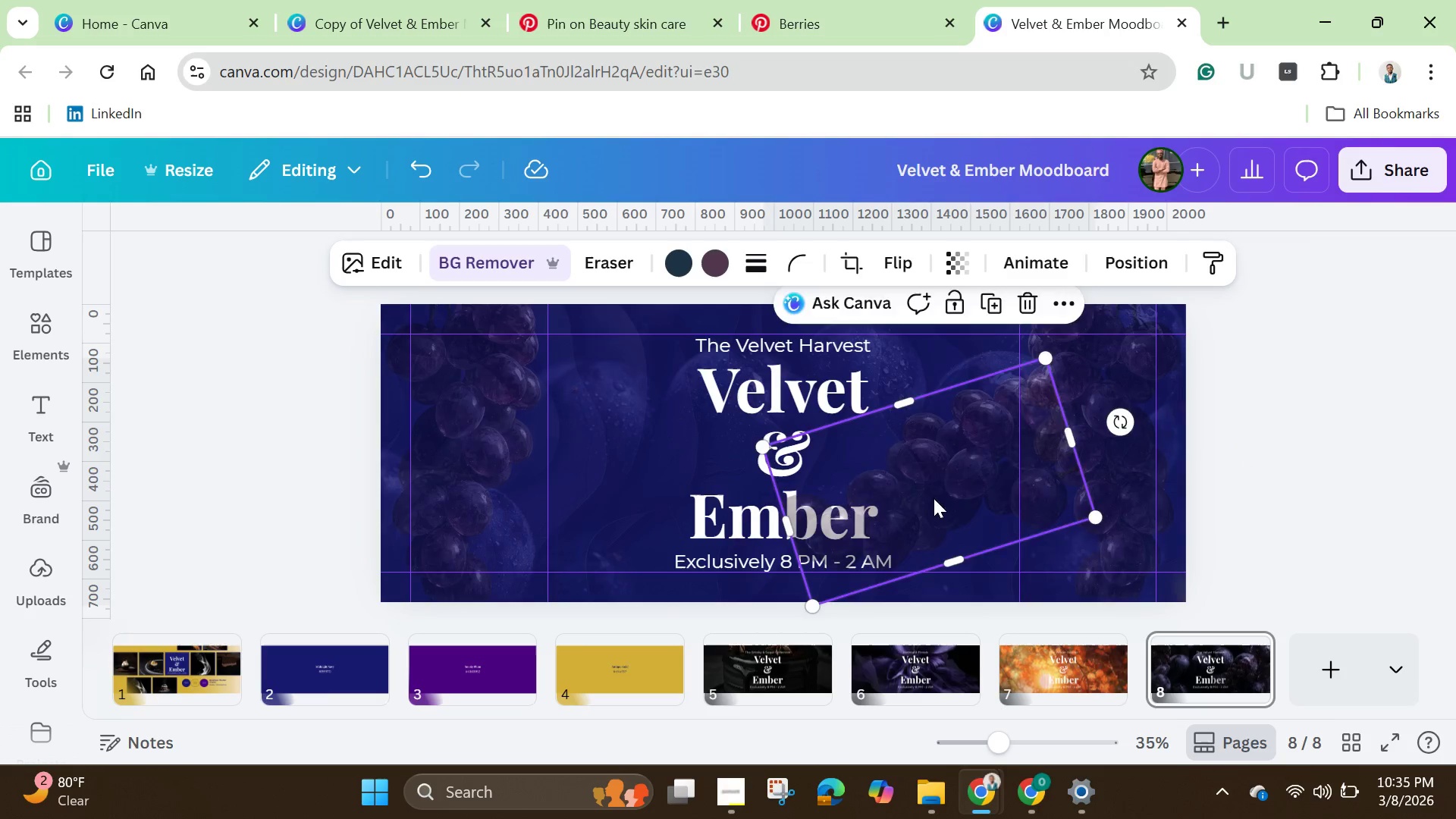 
left_click_drag(start_coordinate=[922, 482], to_coordinate=[921, 601])
 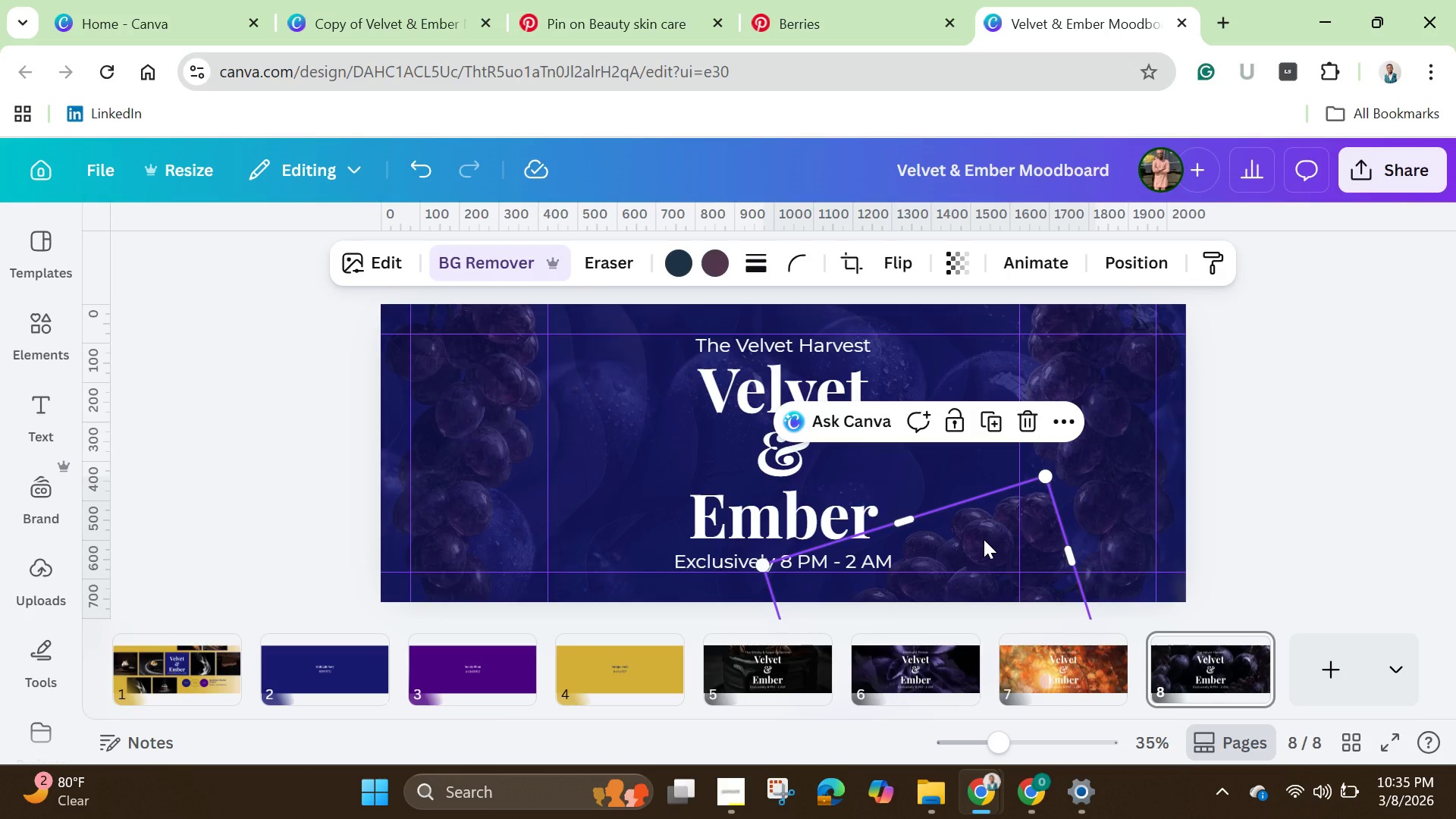 
left_click([984, 539])
 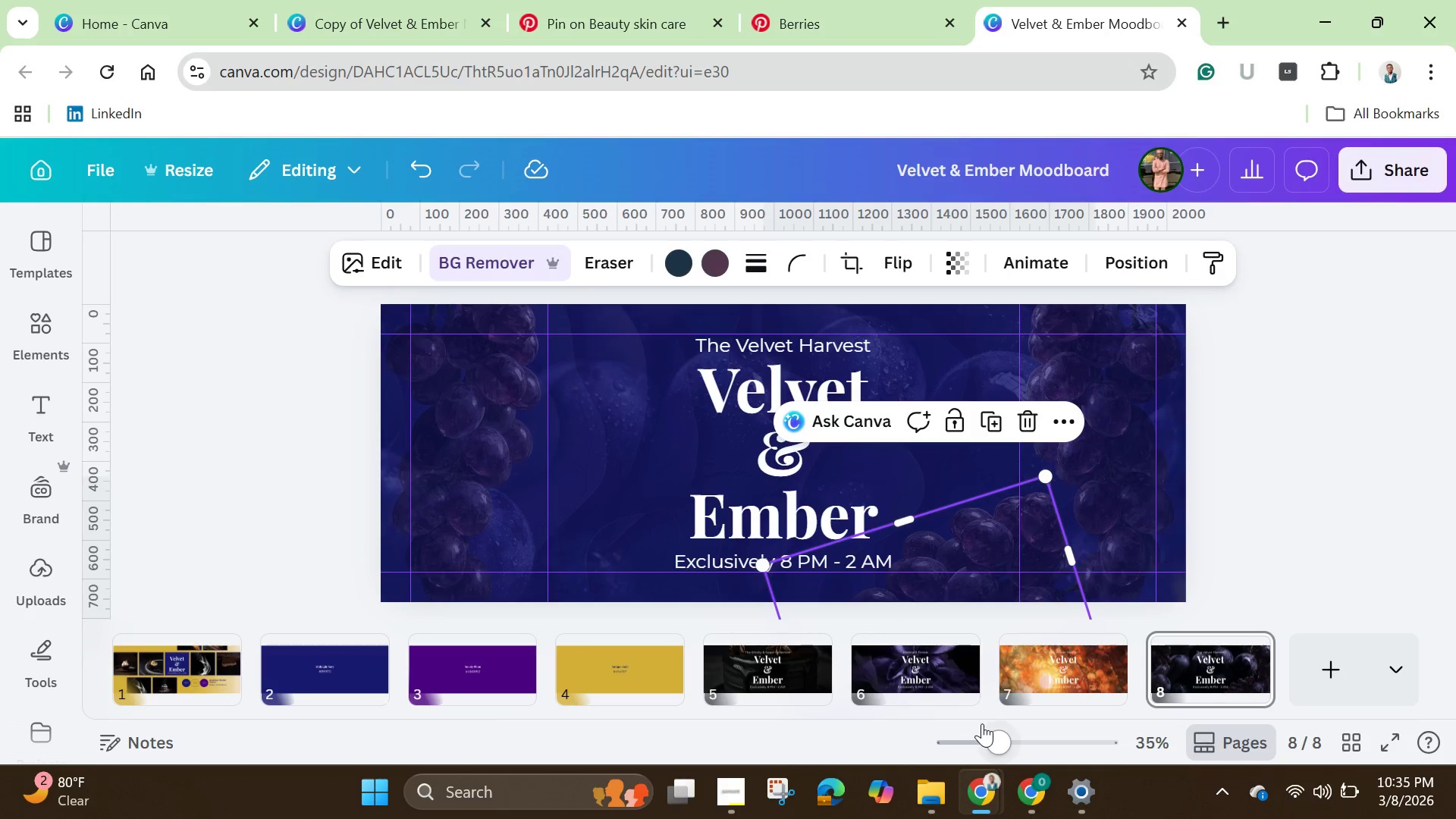 
left_click_drag(start_coordinate=[998, 726], to_coordinate=[957, 717])
 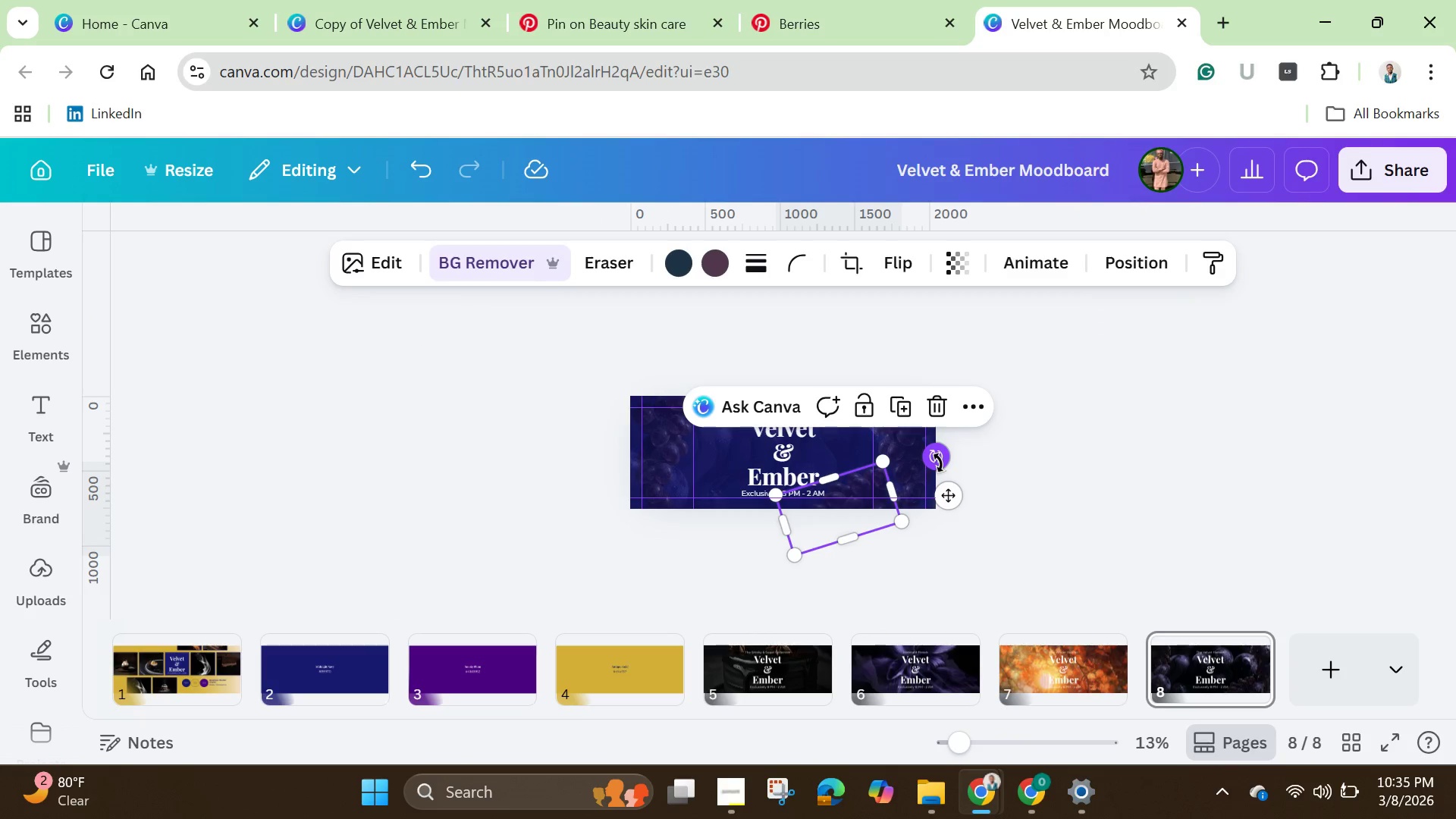 
left_click_drag(start_coordinate=[940, 463], to_coordinate=[964, 488])
 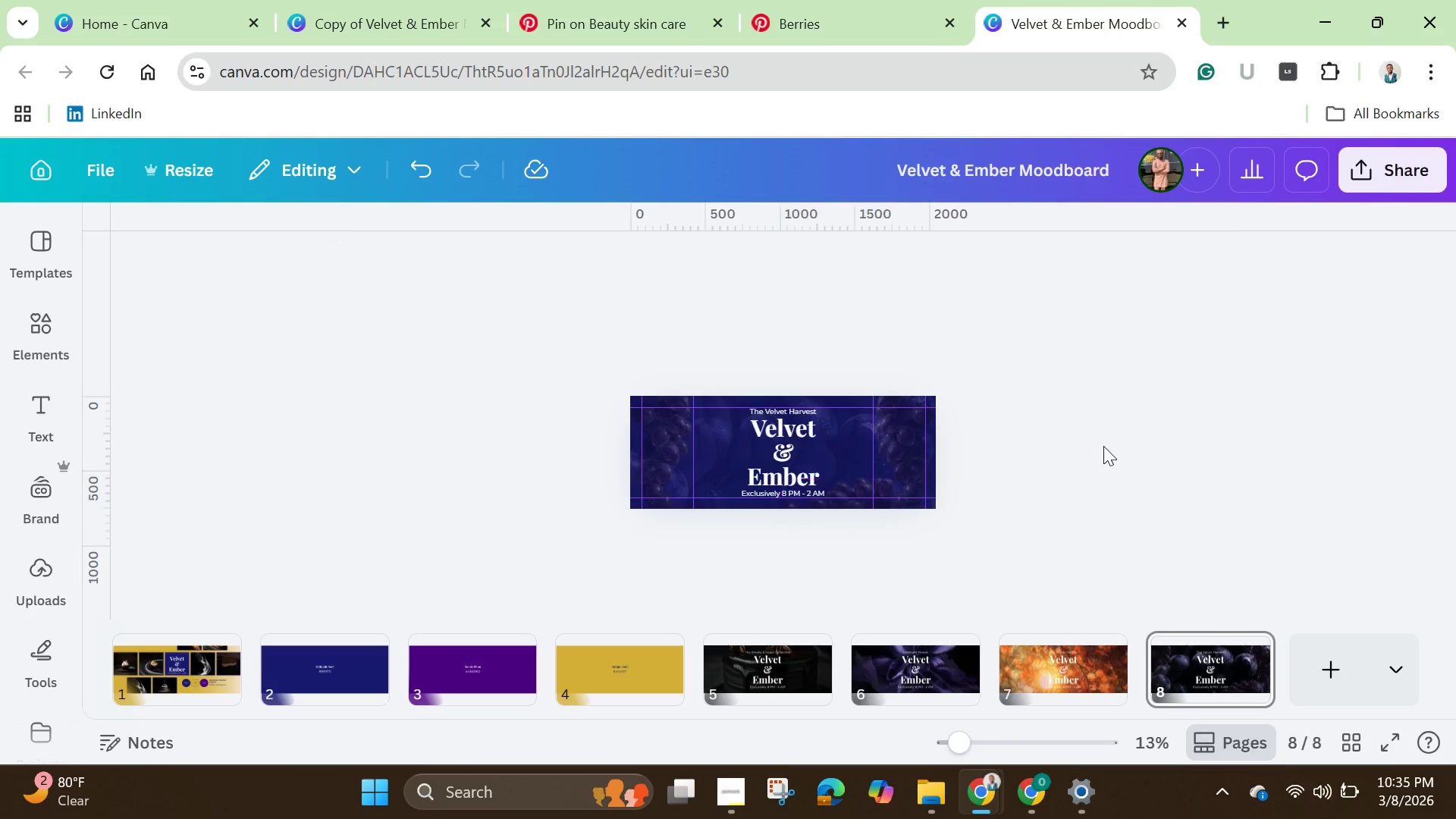 
left_click([1103, 446])
 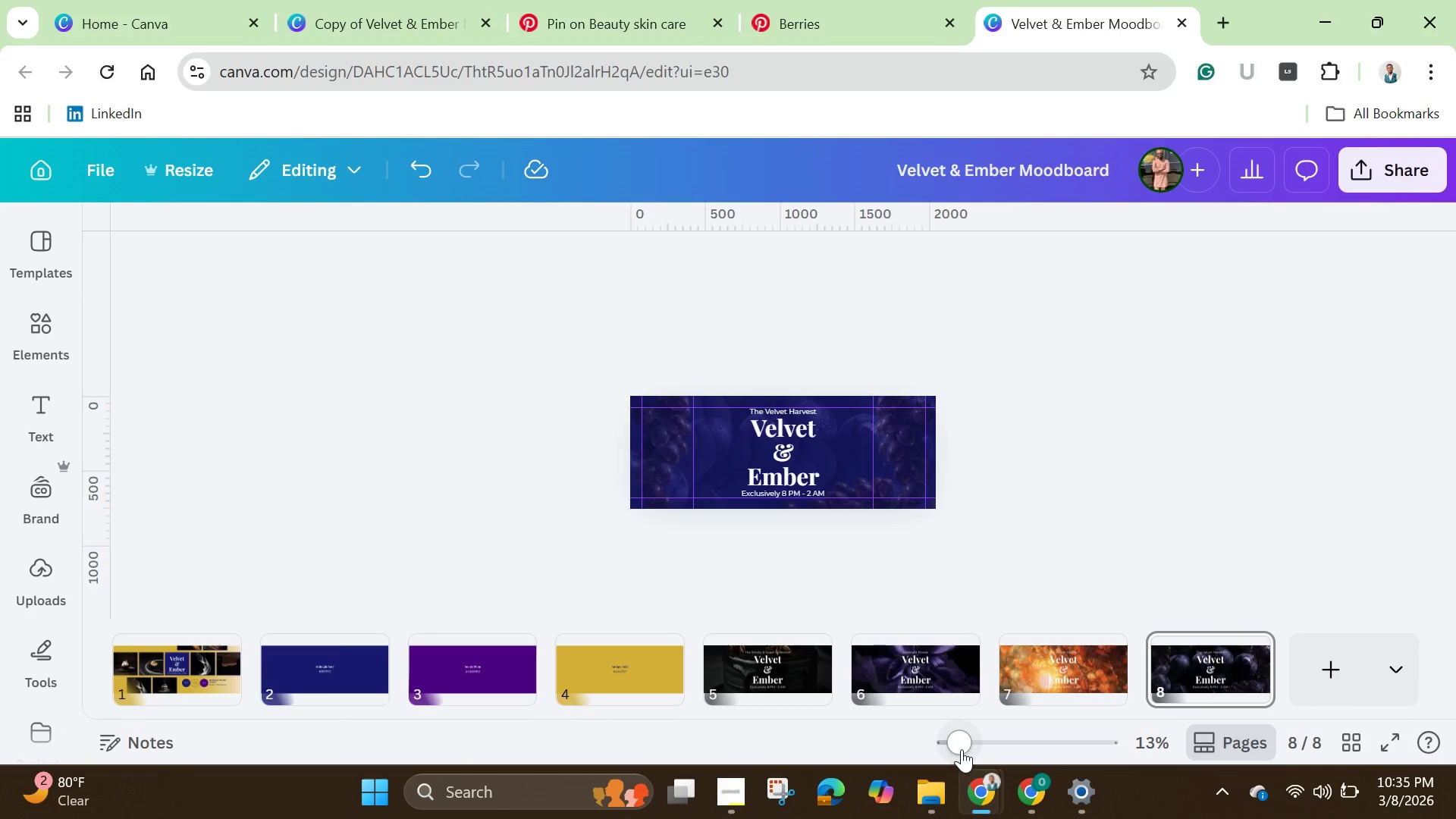 
left_click_drag(start_coordinate=[962, 748], to_coordinate=[1003, 755])
 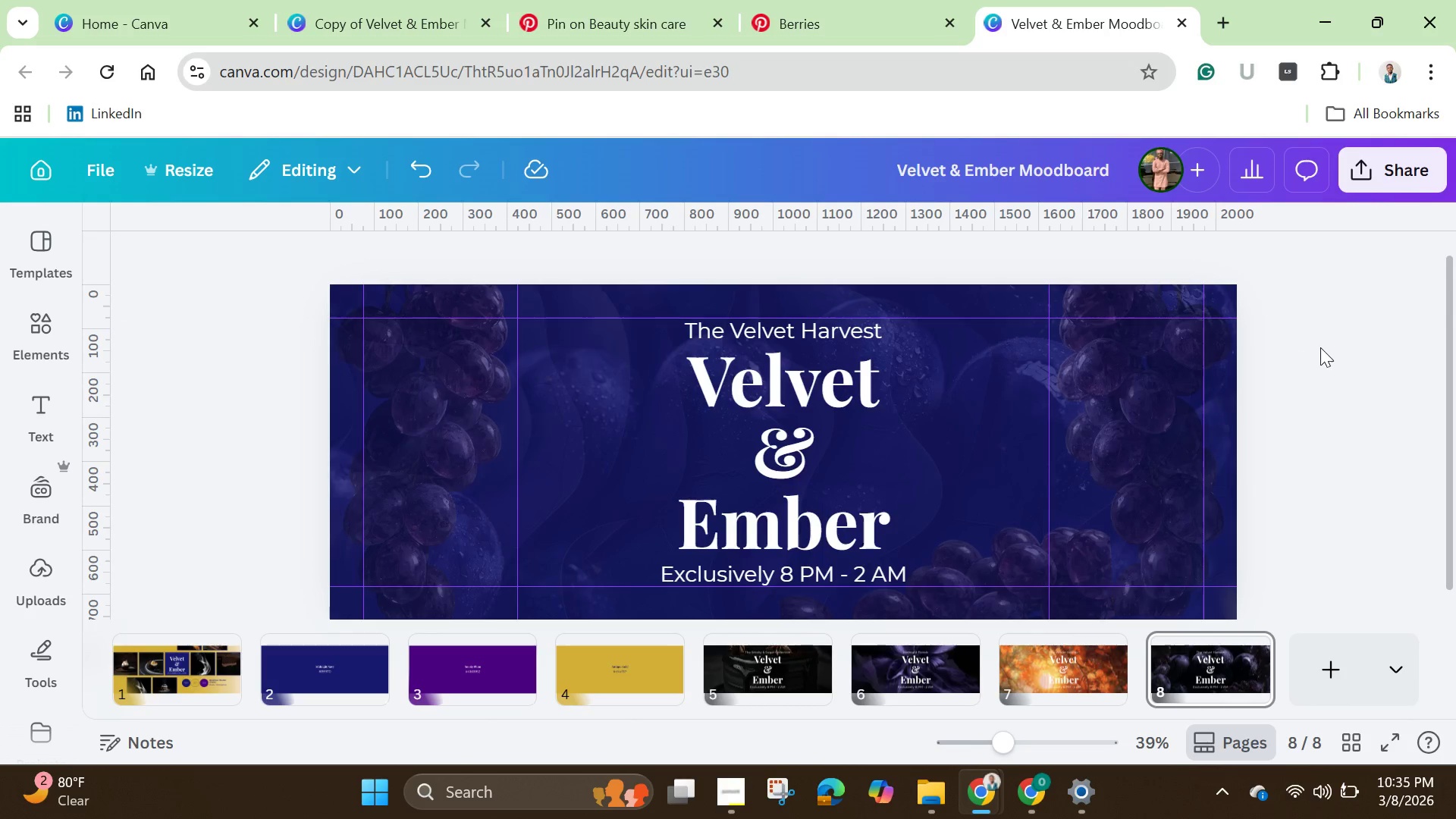 
left_click([1320, 347])
 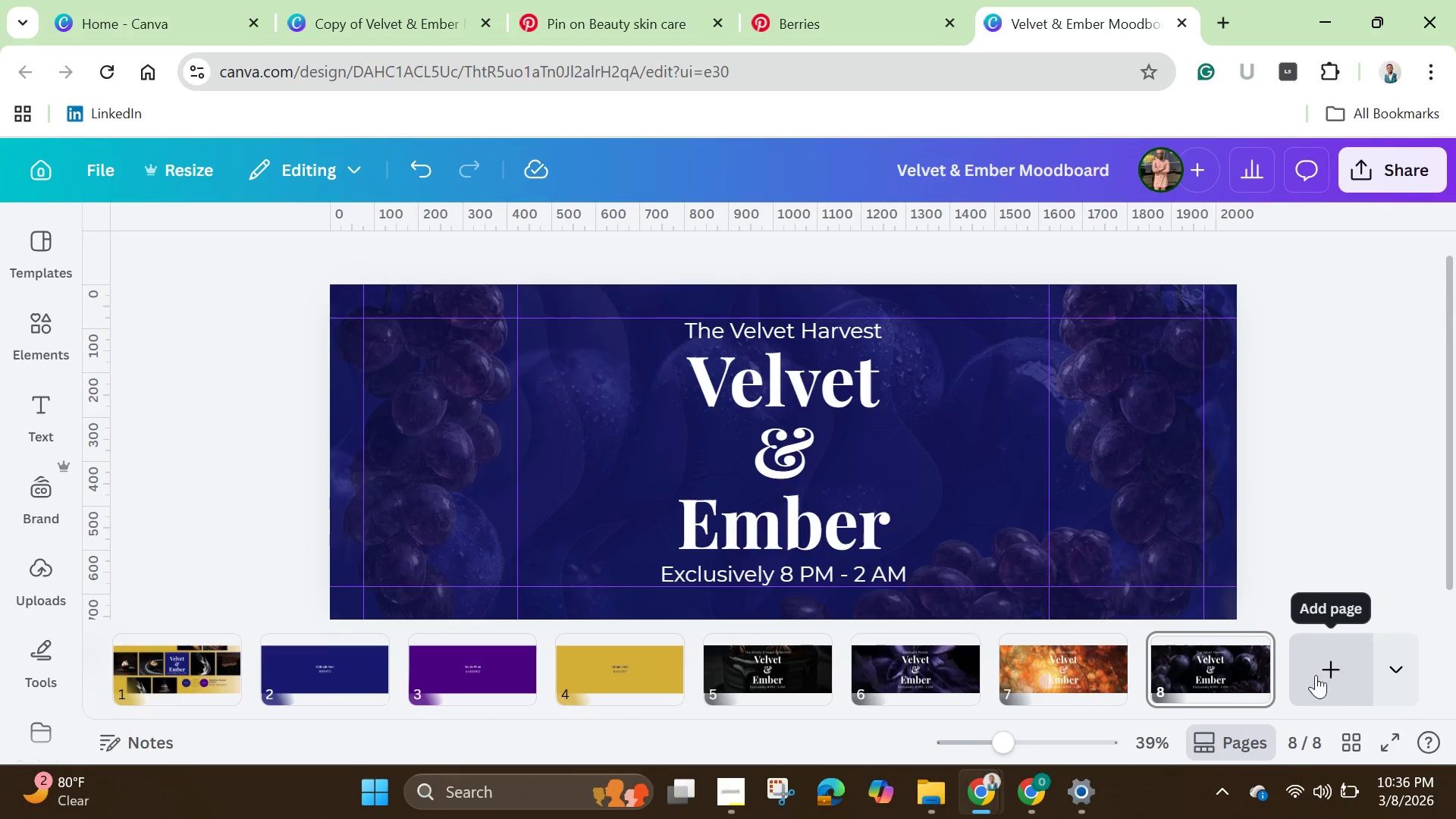 
right_click([1201, 681])
 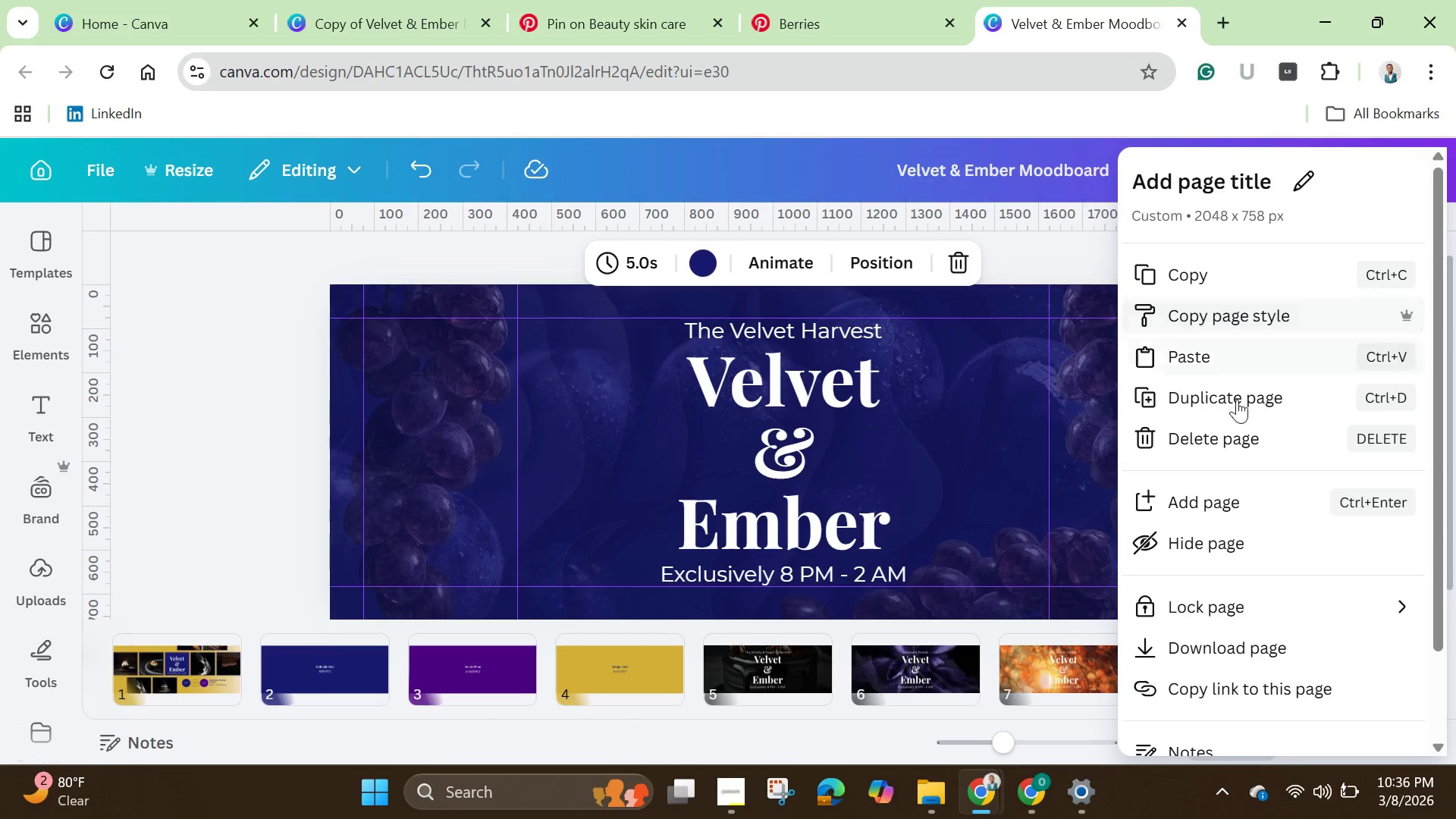 
wait(6.83)
 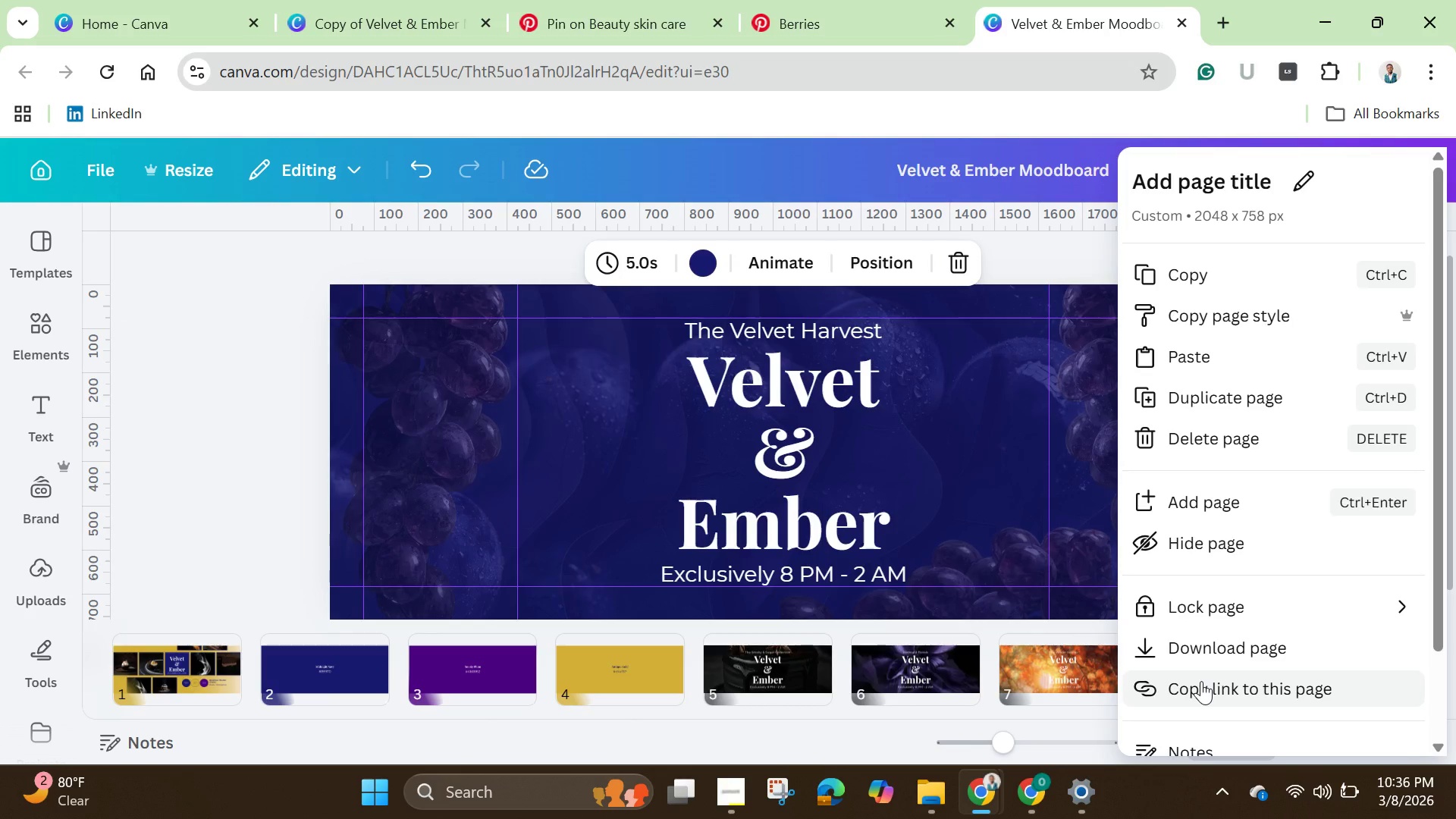 
left_click([1219, 408])
 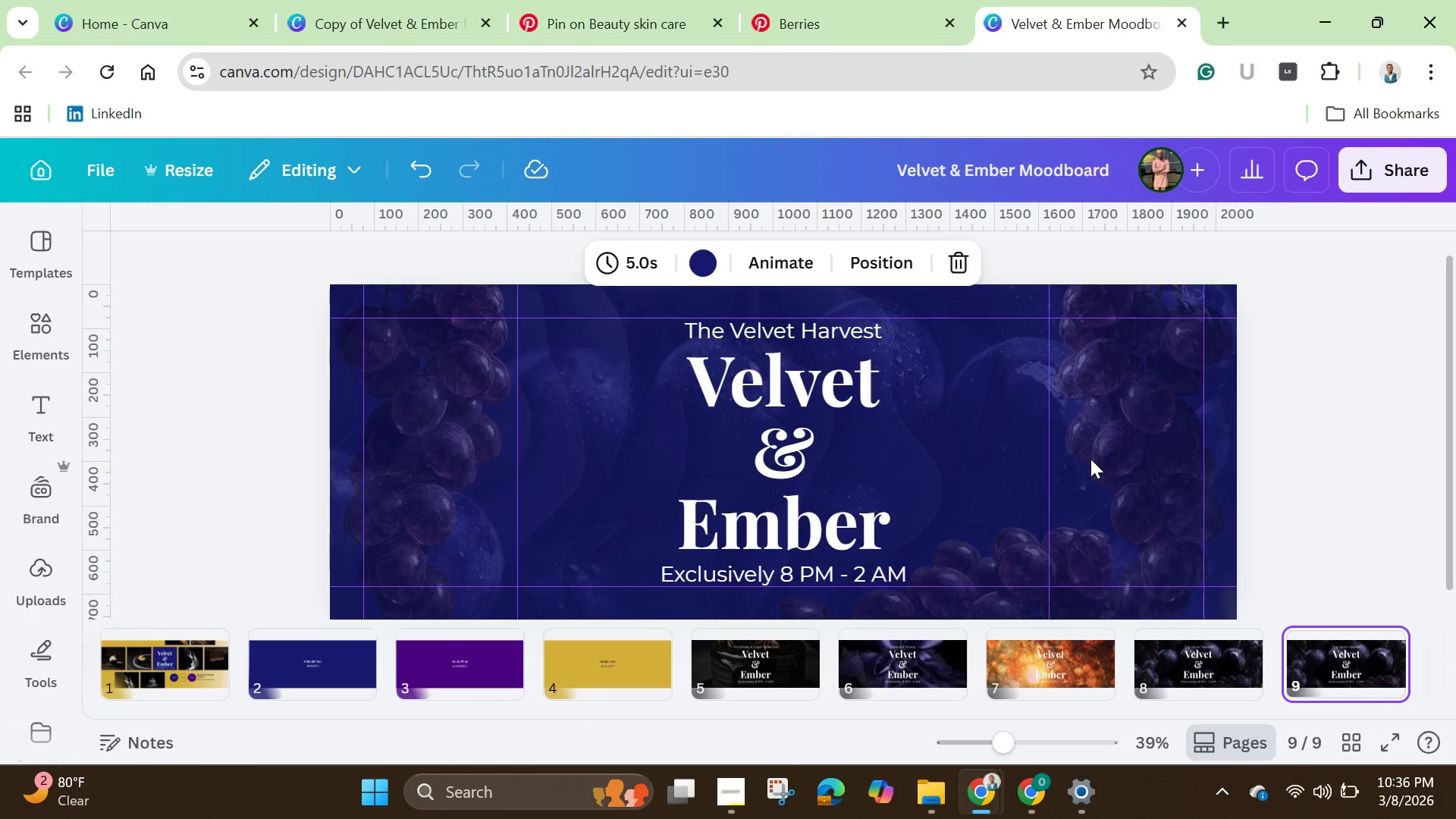 
wait(36.41)
 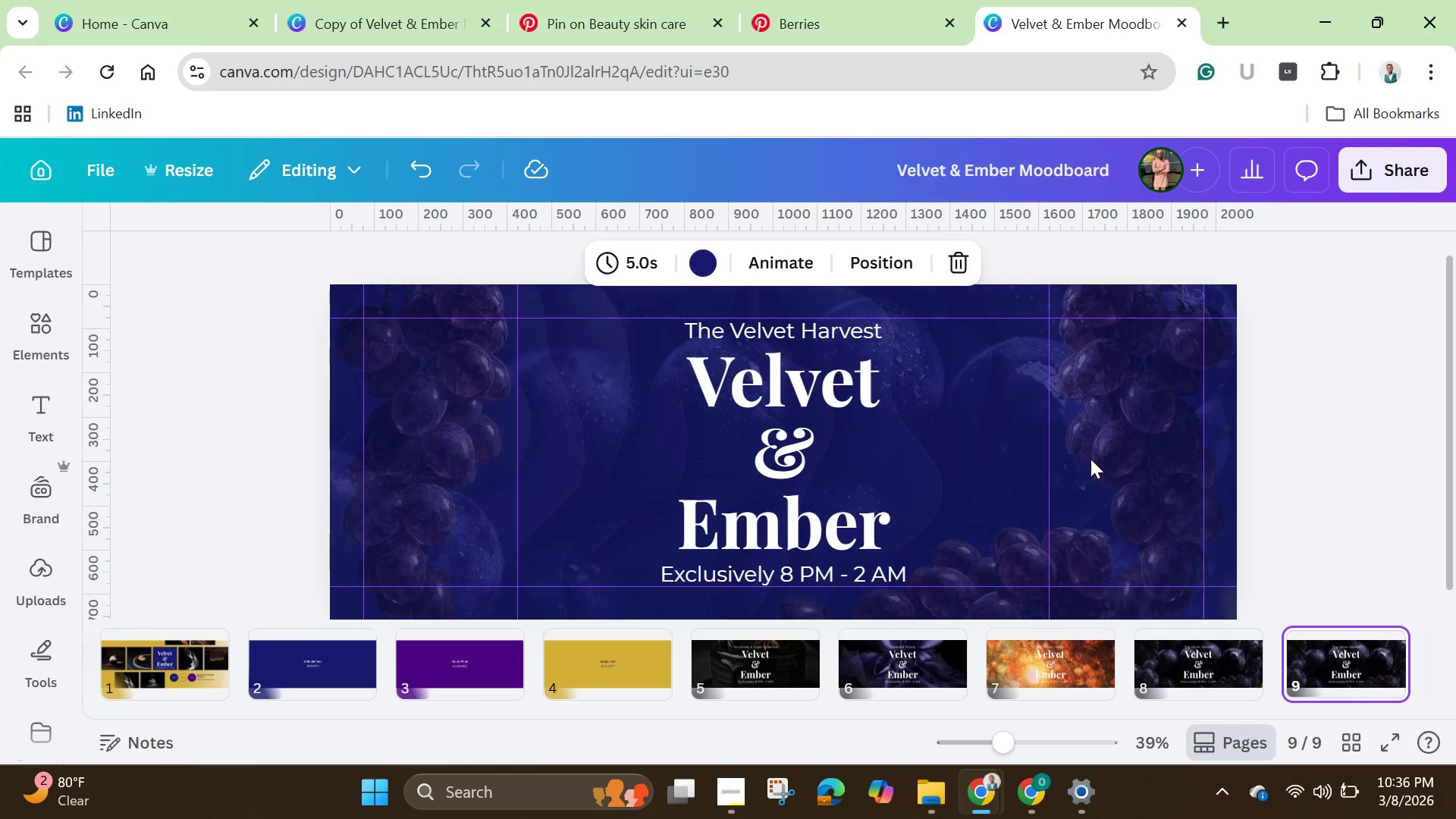 
left_click([752, 334])
 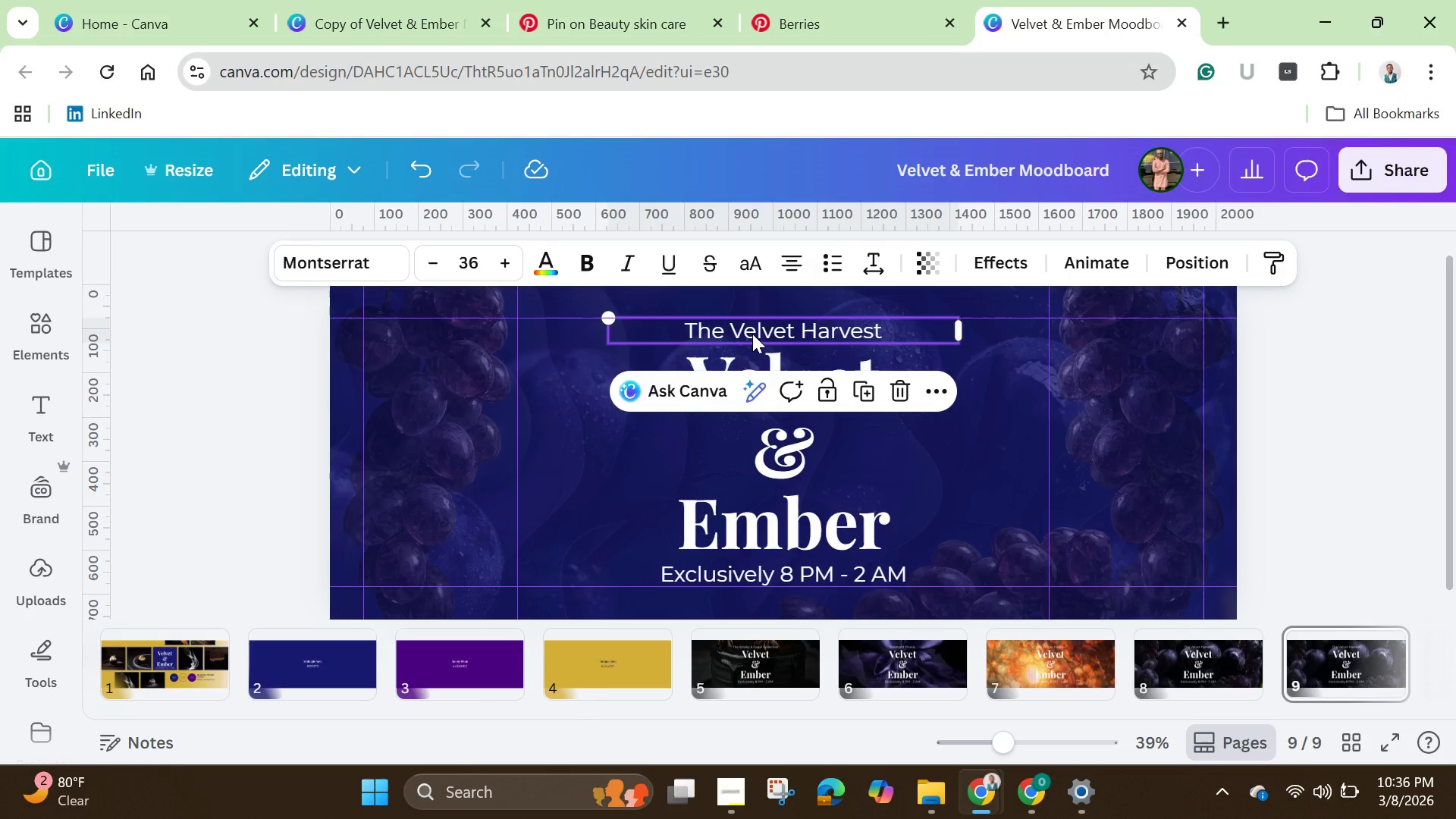 
left_click([752, 334])
 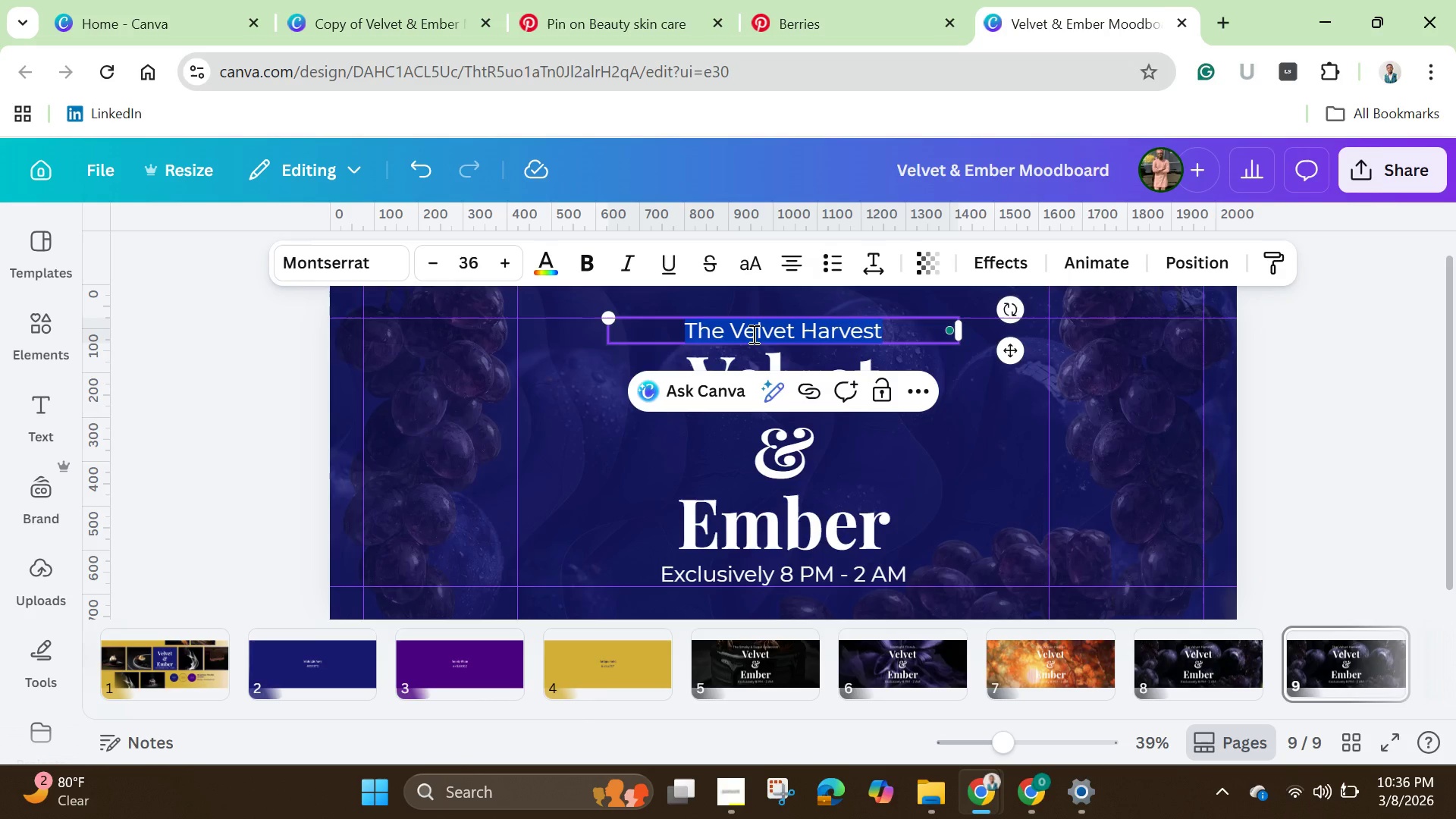 
key(Backspace)
type(Ember ^ )
key(Backspace)
key(Backspace)
type(& Ash)
 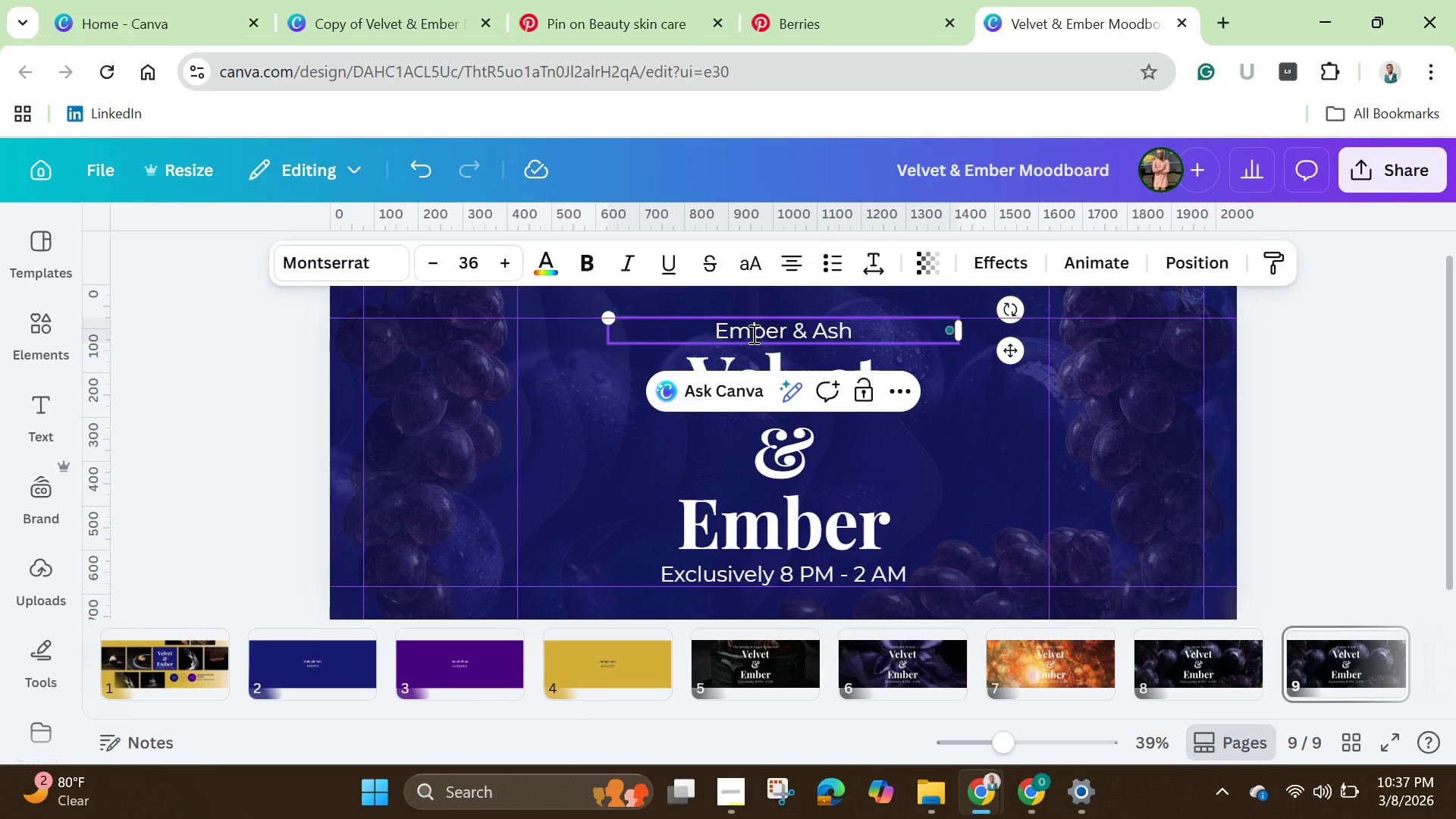 
double_click([752, 334])
 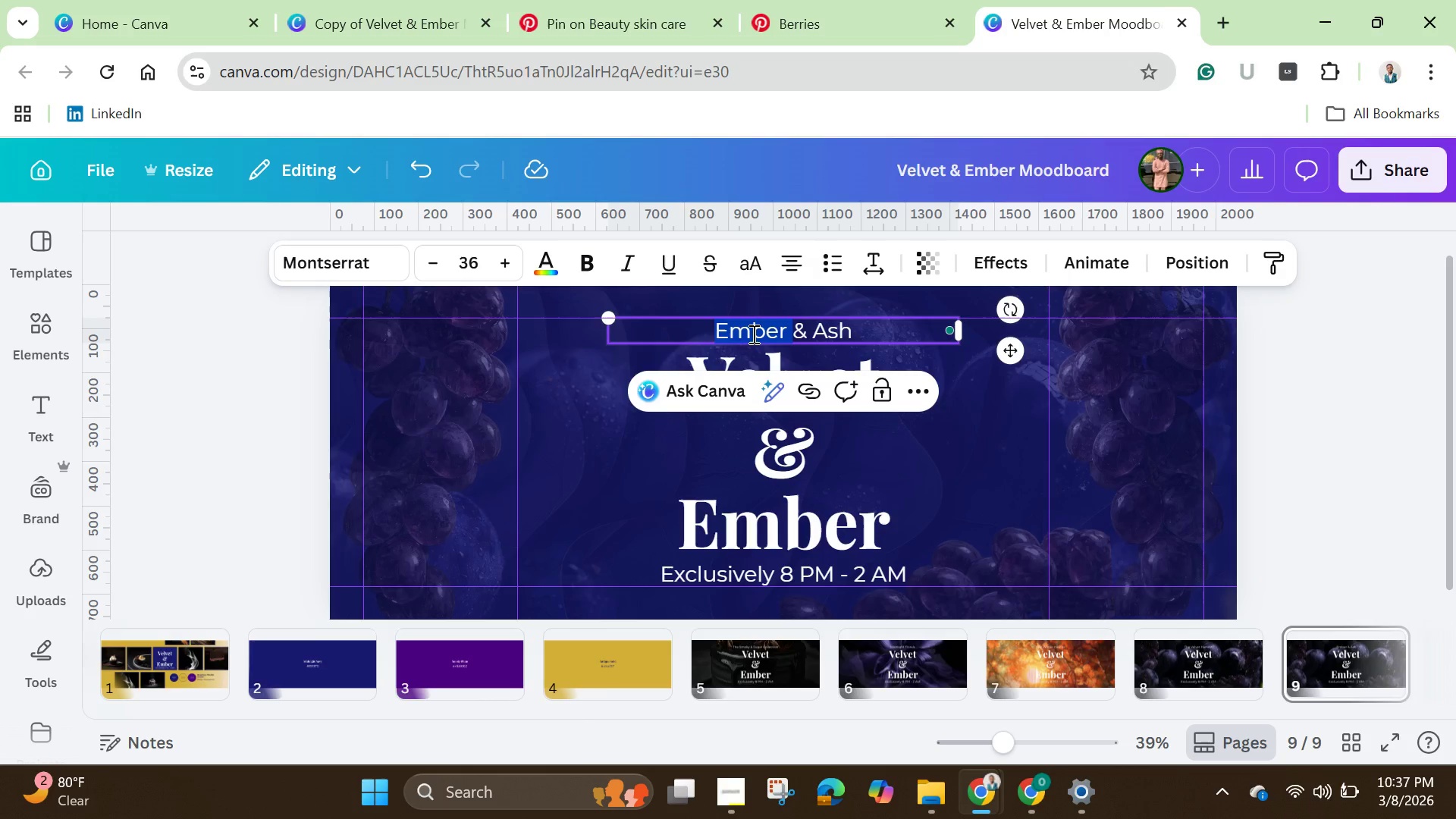 
right_click([752, 334])
 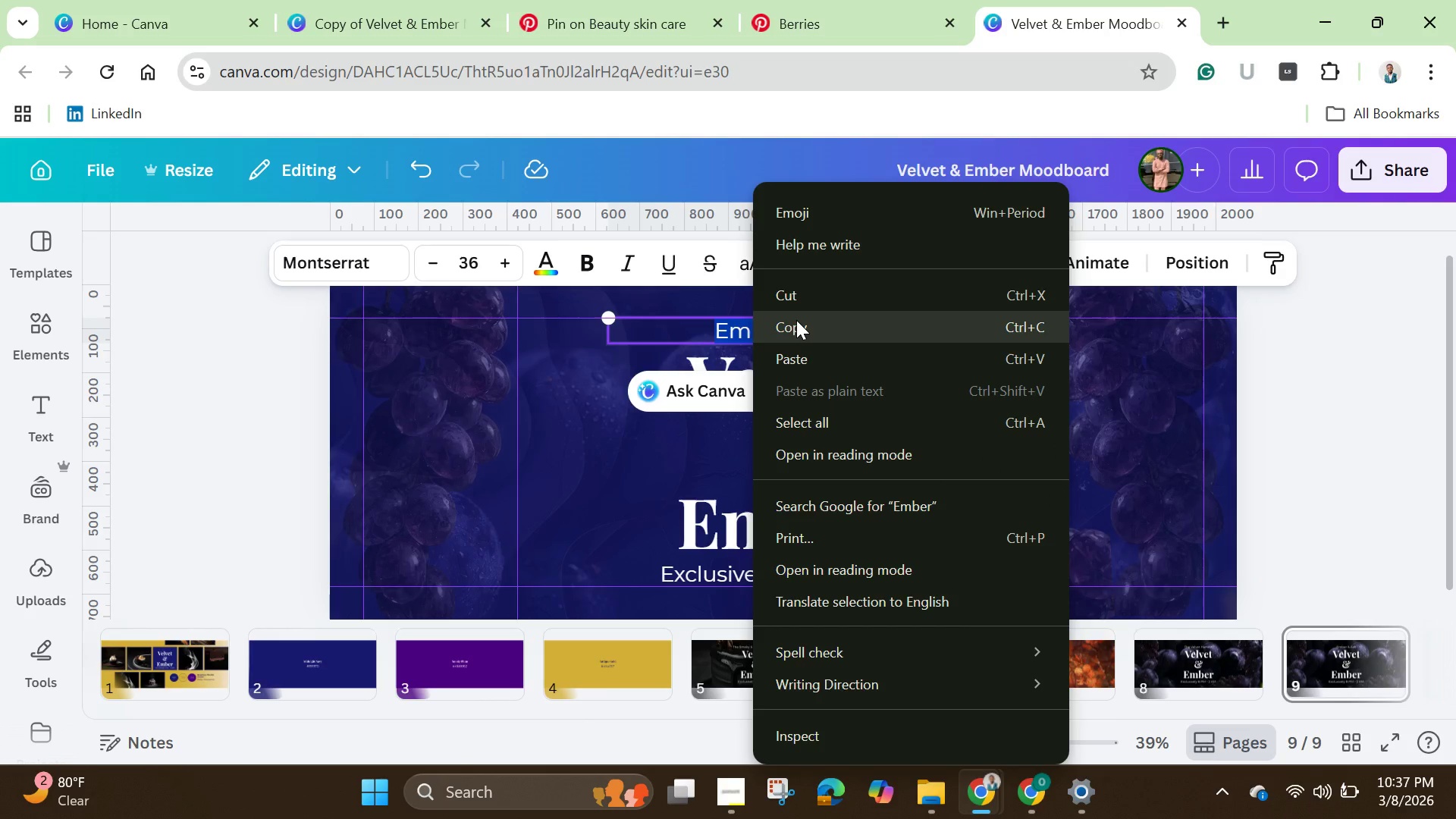 
left_click([796, 320])
 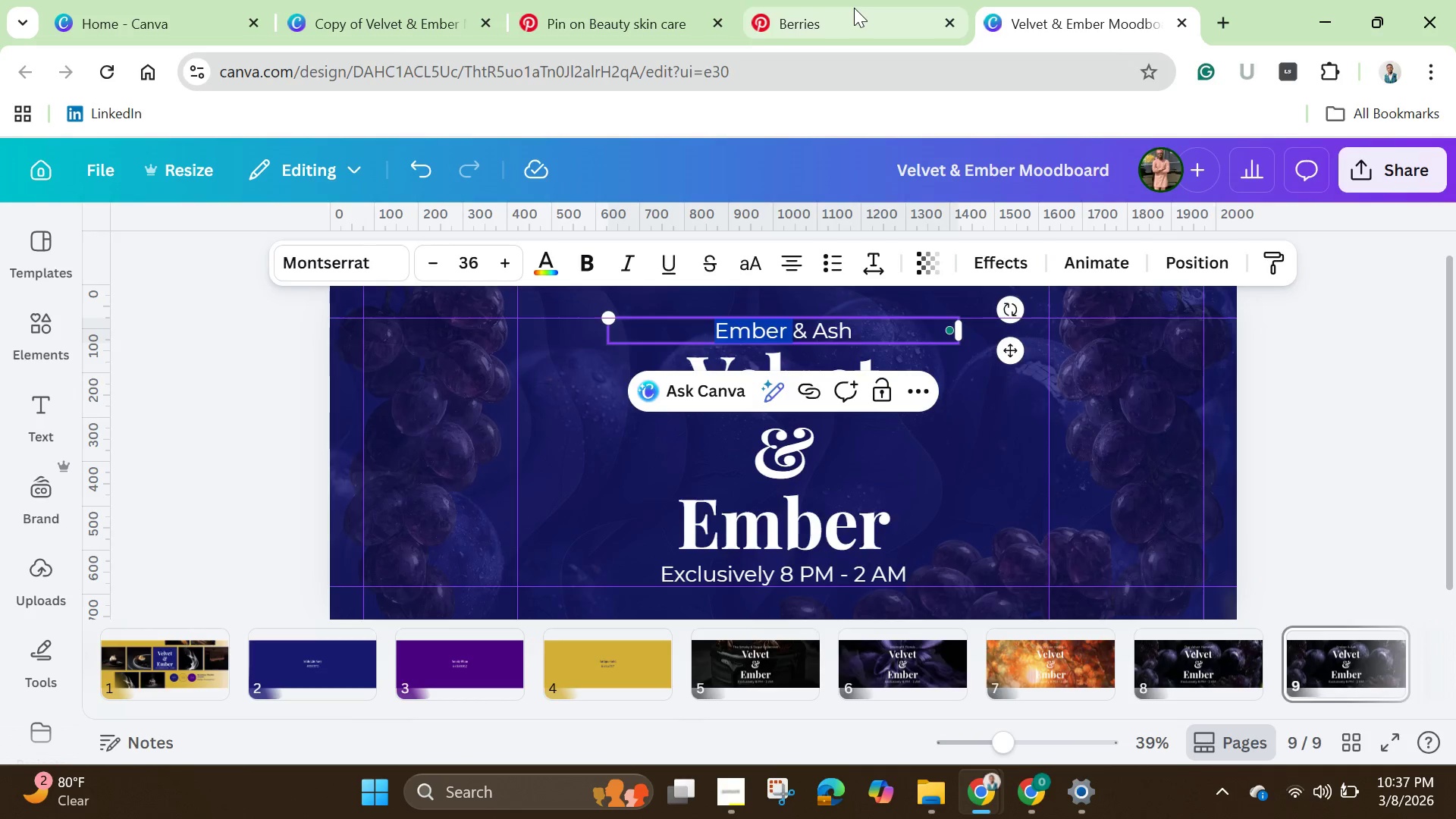 
left_click([854, 8])
 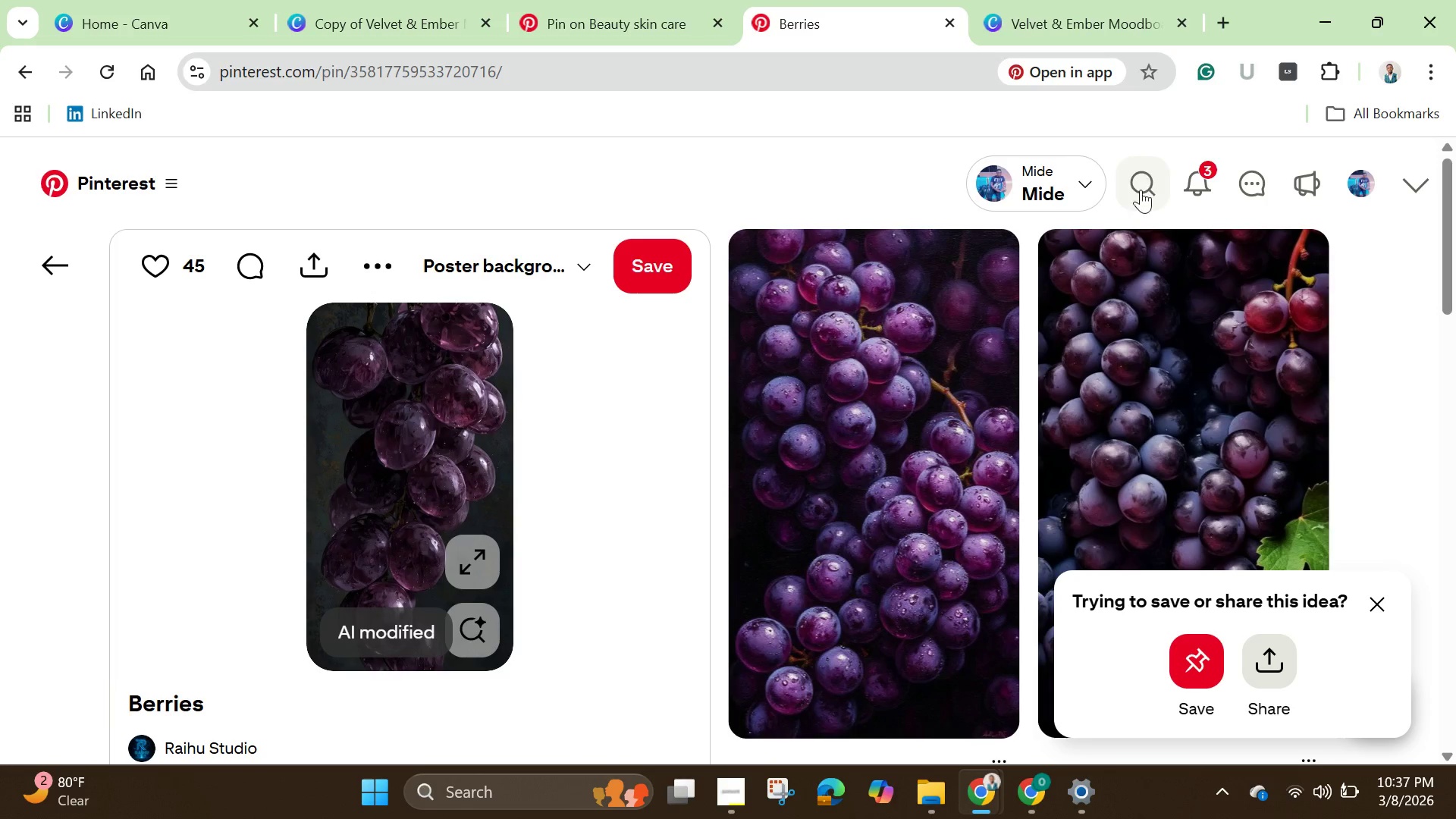 
left_click([1134, 197])
 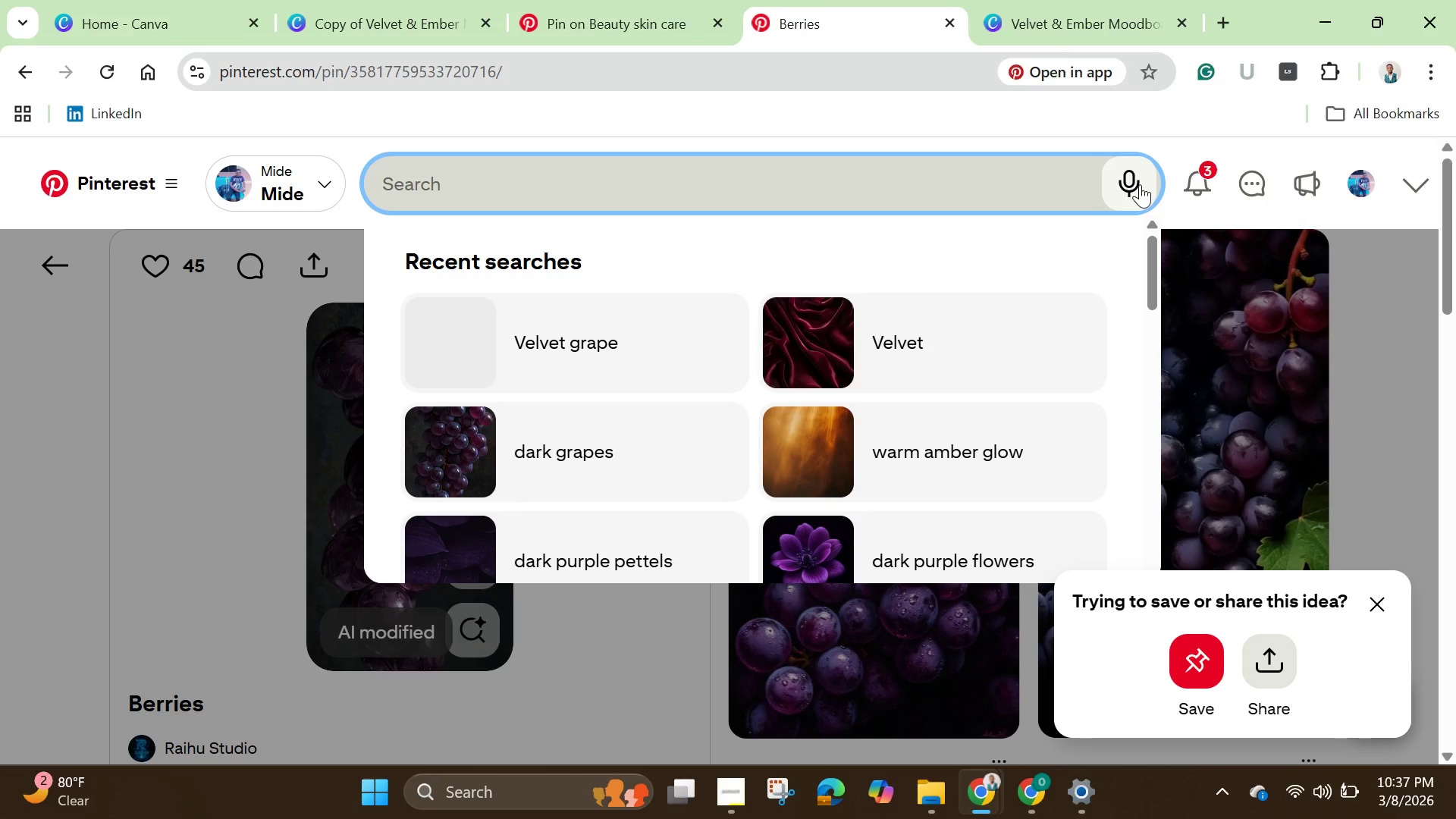 
key(Control+V)
 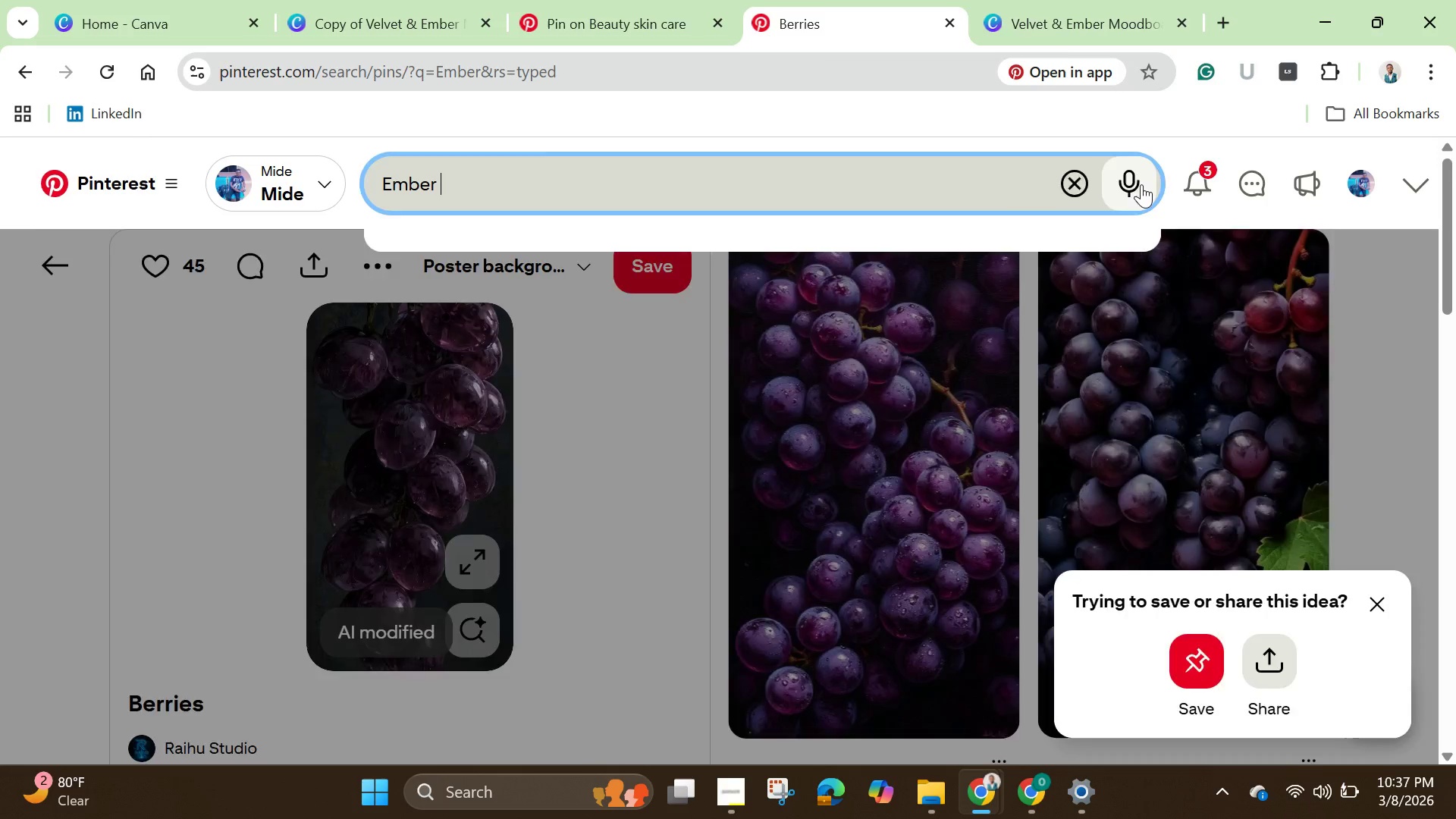 
key(Enter)
 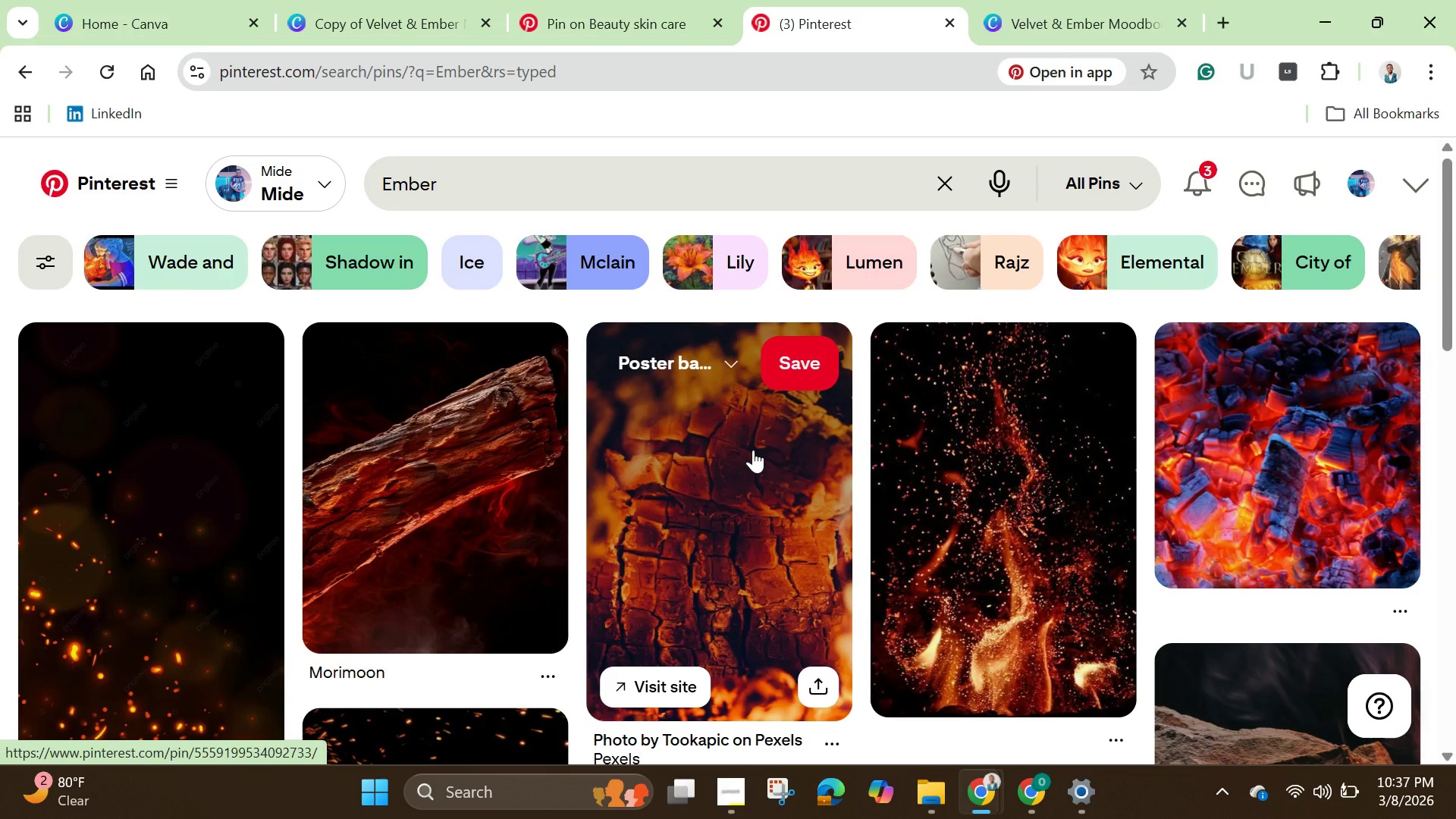 
scroll: coordinate [753, 450], scroll_direction: down, amount: 5.0
 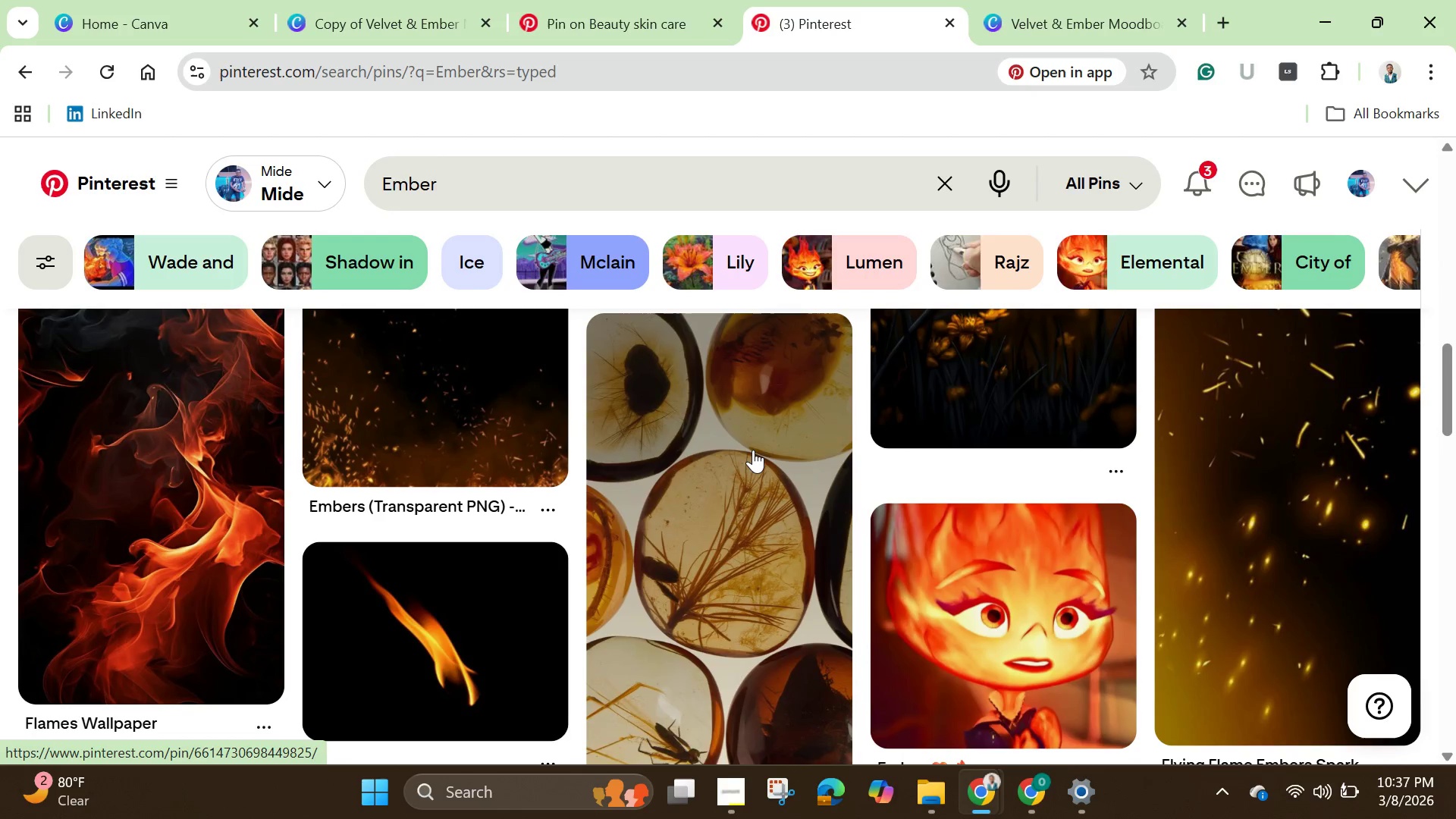 
scroll: coordinate [753, 451], scroll_direction: up, amount: 10.0
 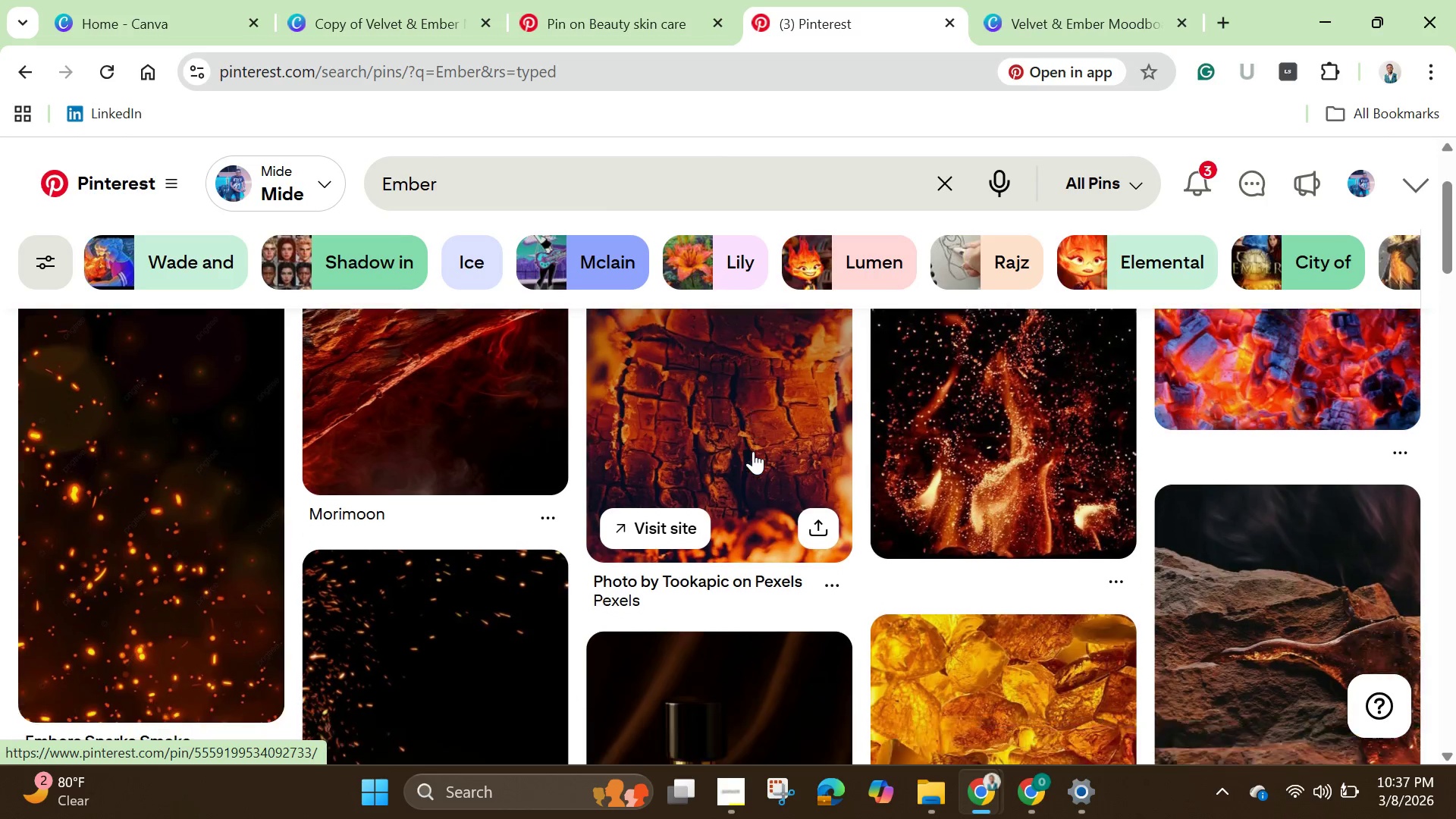 
scroll: coordinate [753, 451], scroll_direction: down, amount: 1.0
 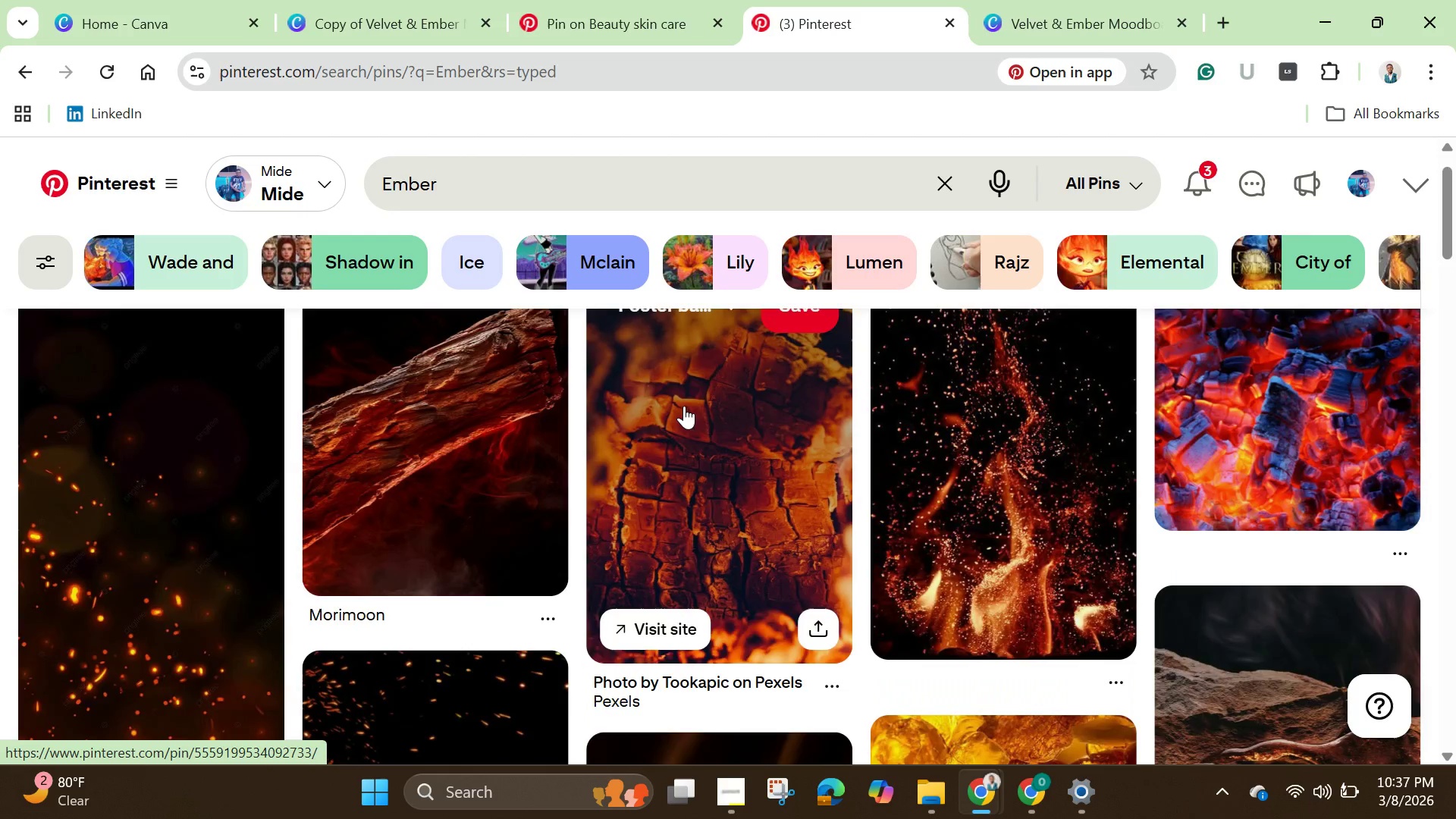 
scroll: coordinate [684, 406], scroll_direction: up, amount: 3.0
 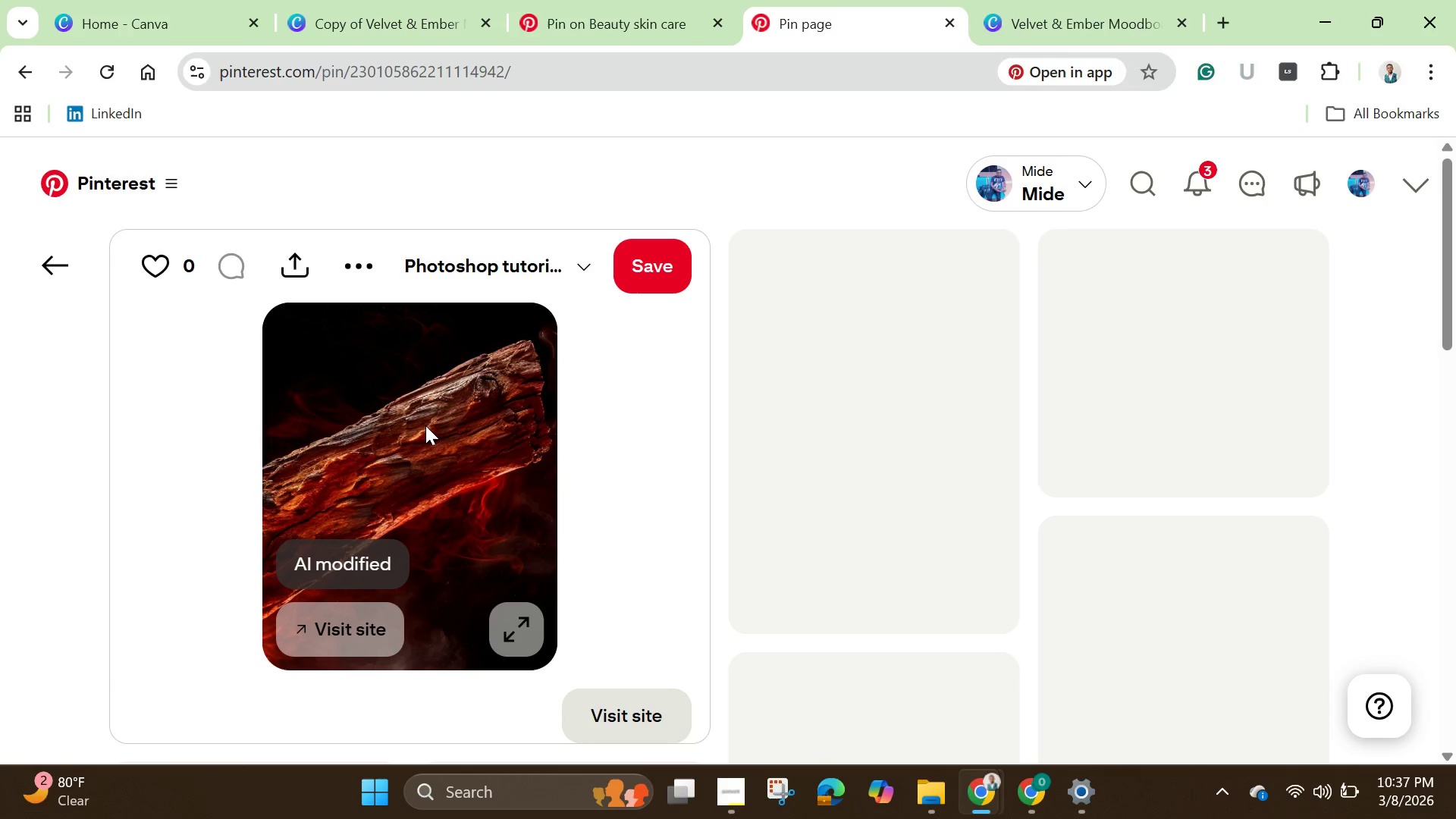 
right_click([421, 418])
 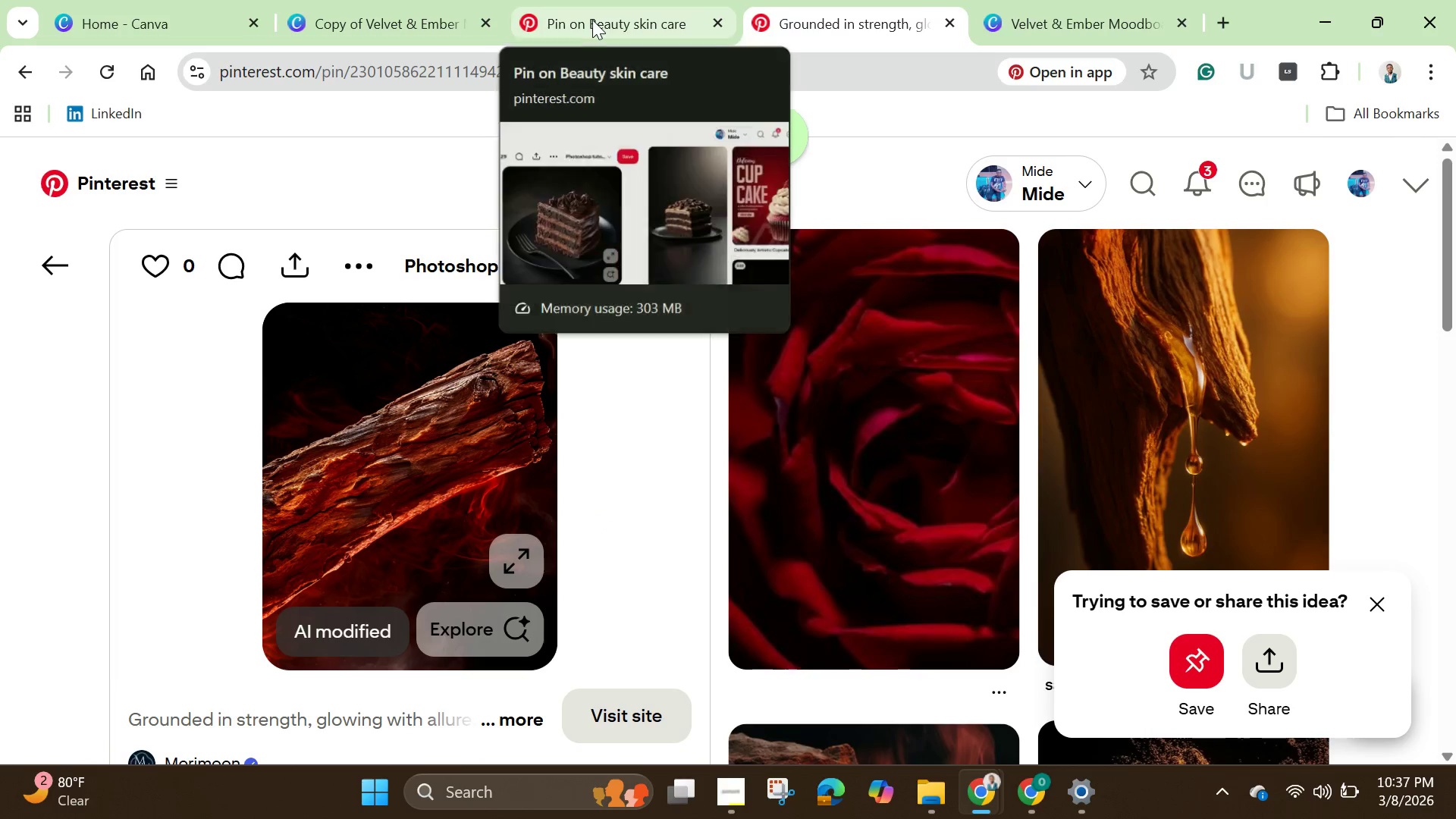 
left_click([1035, 20])
 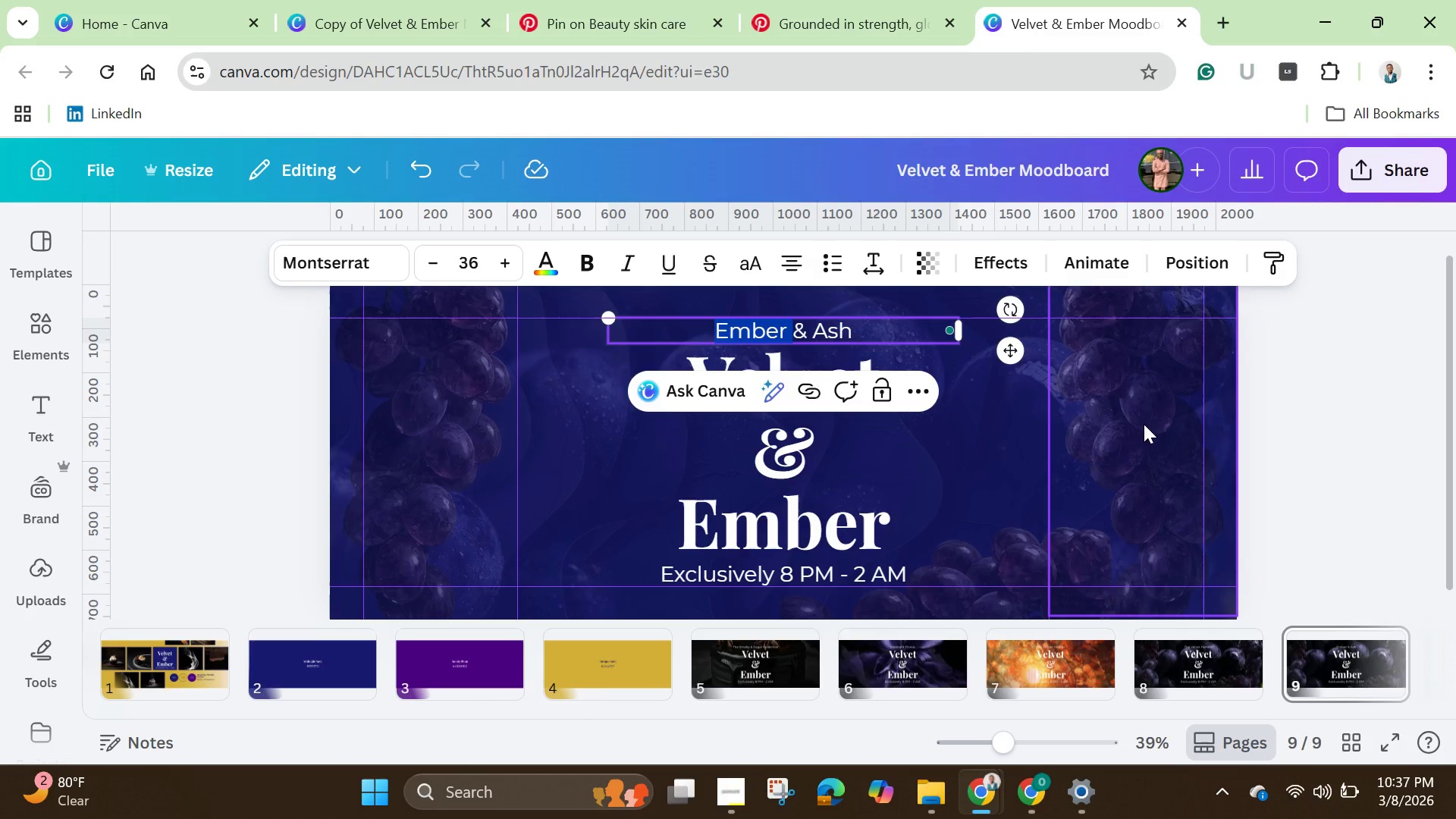 
left_click([1144, 424])
 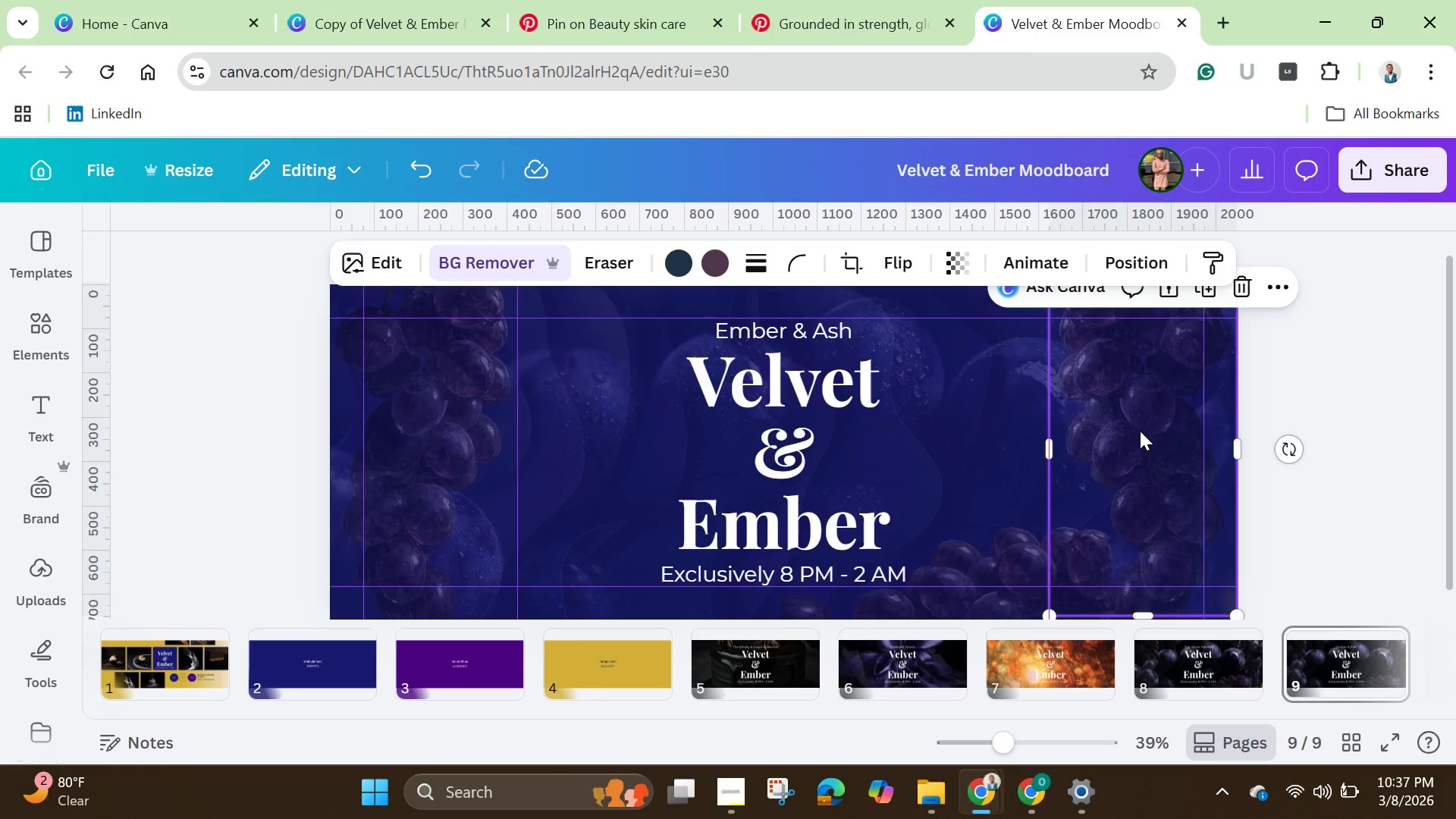 
key(Backspace)
 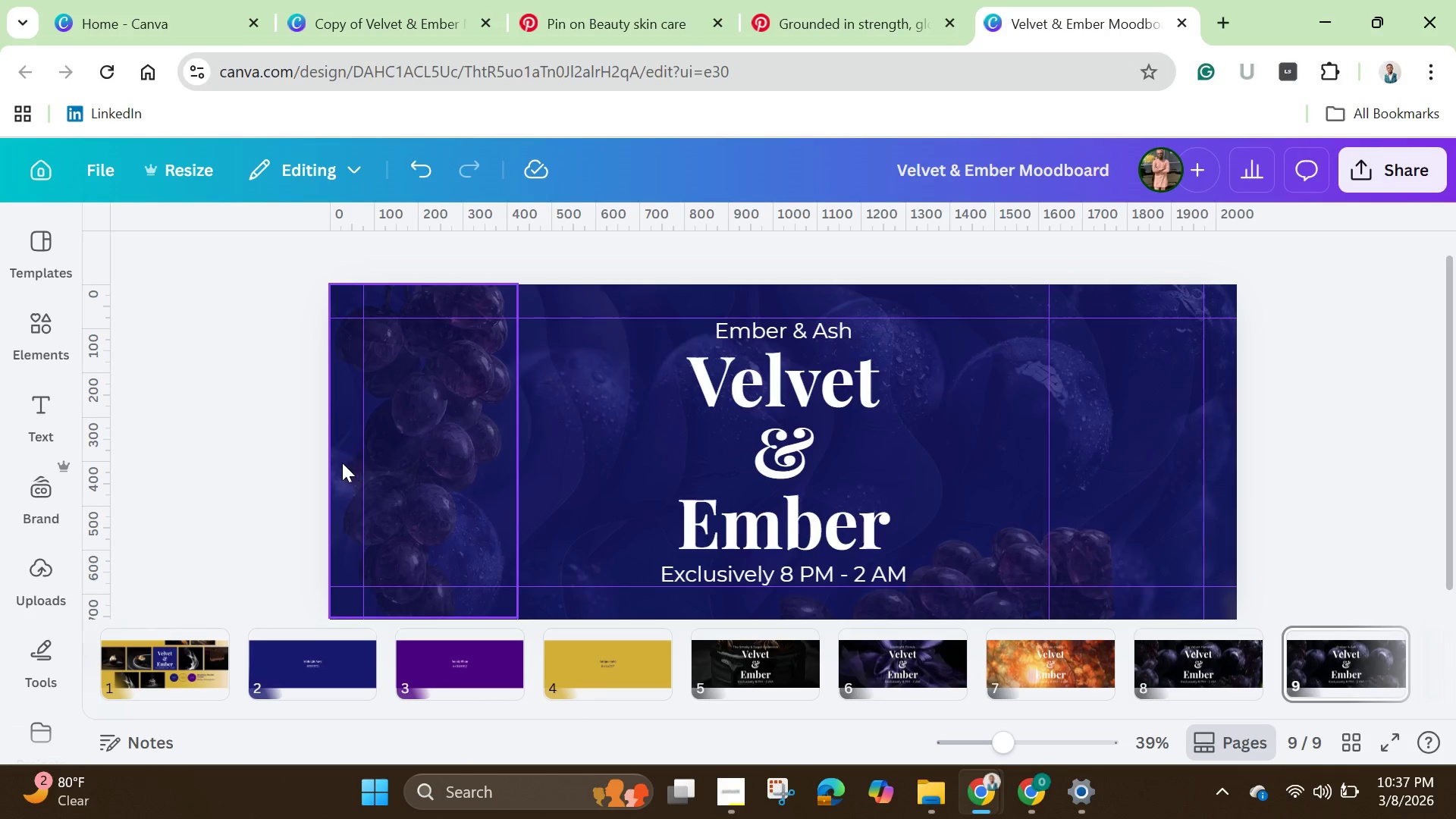 
left_click([419, 421])
 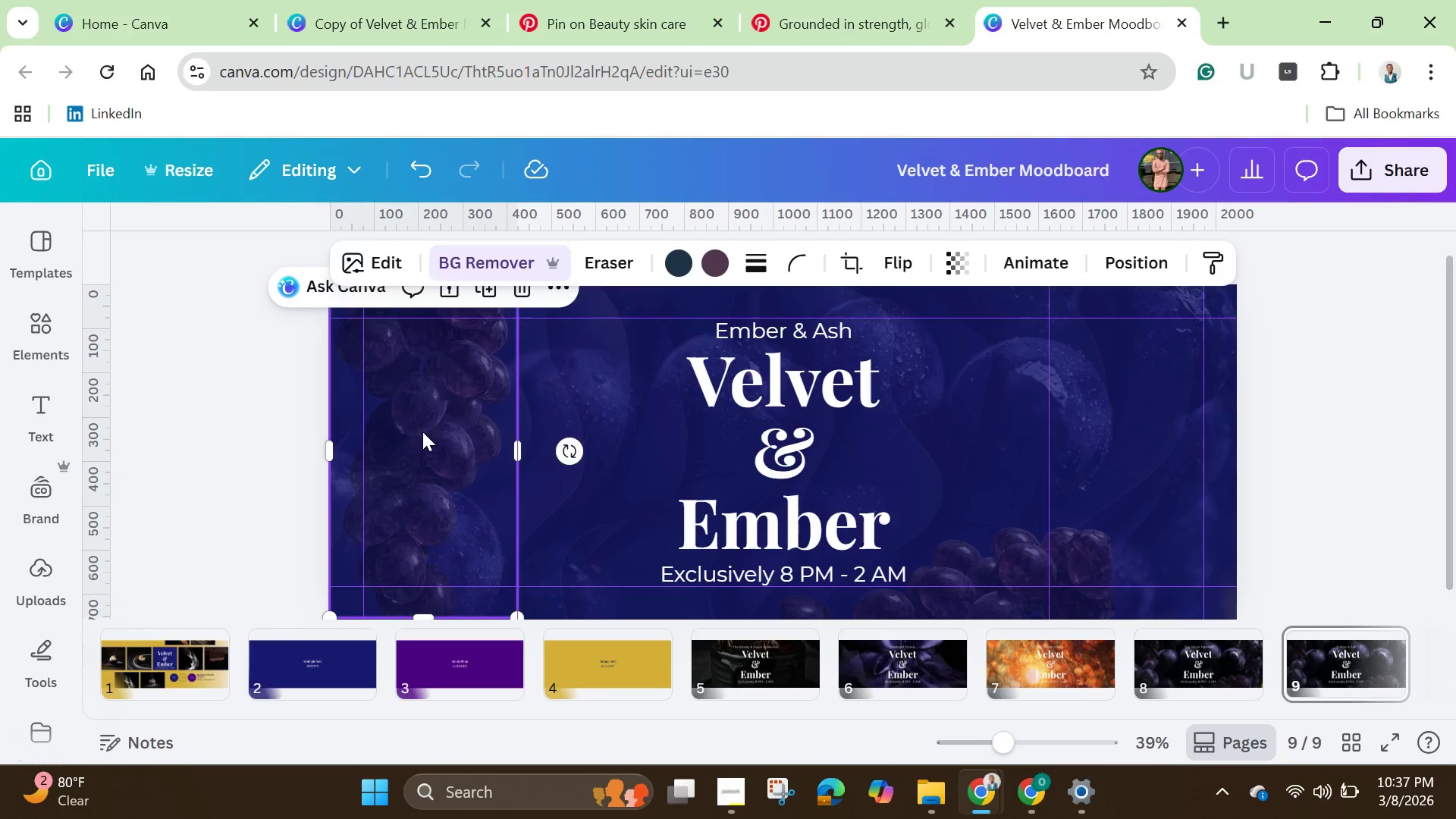 
key(Backspace)
 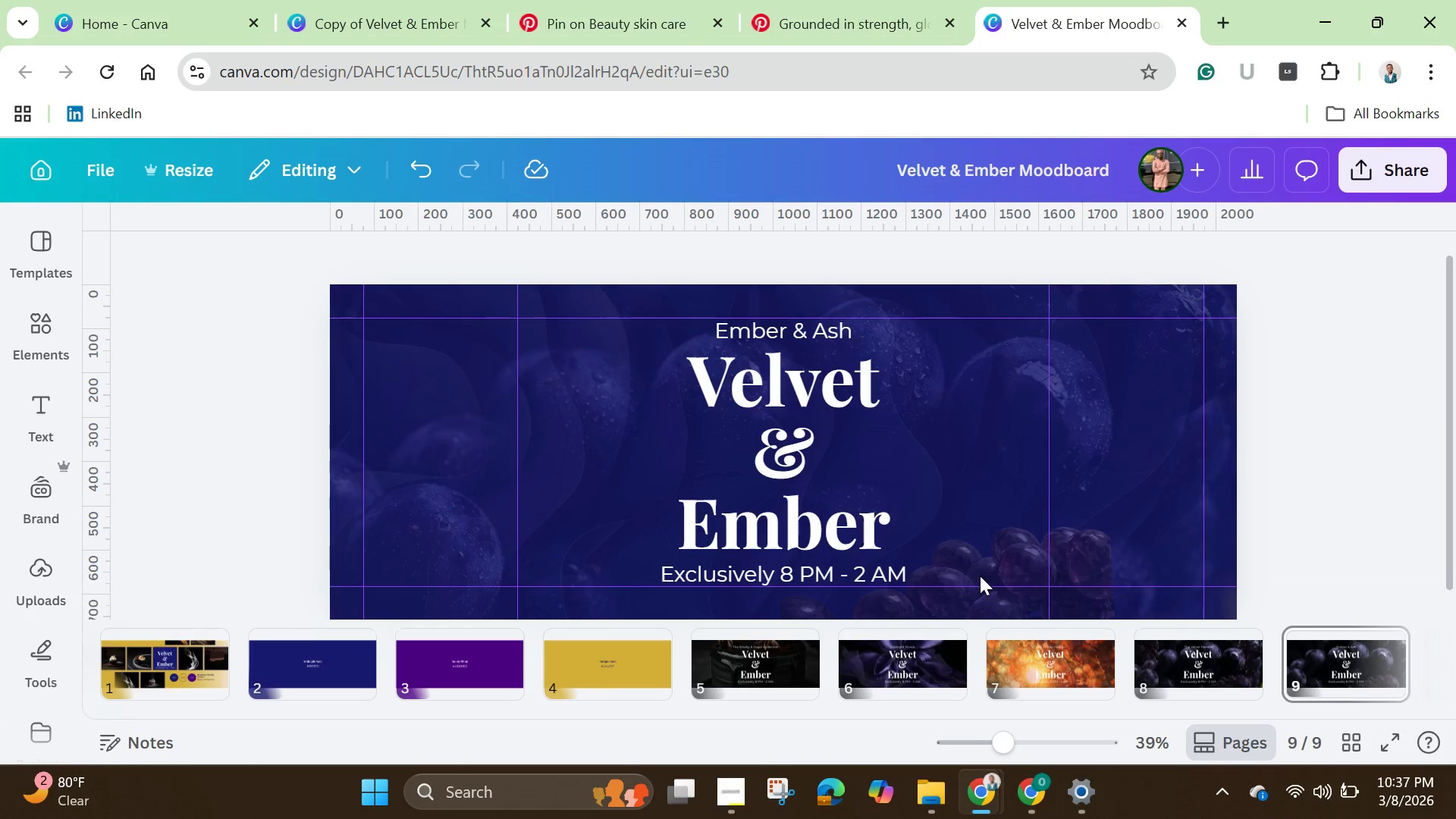 
left_click([981, 576])
 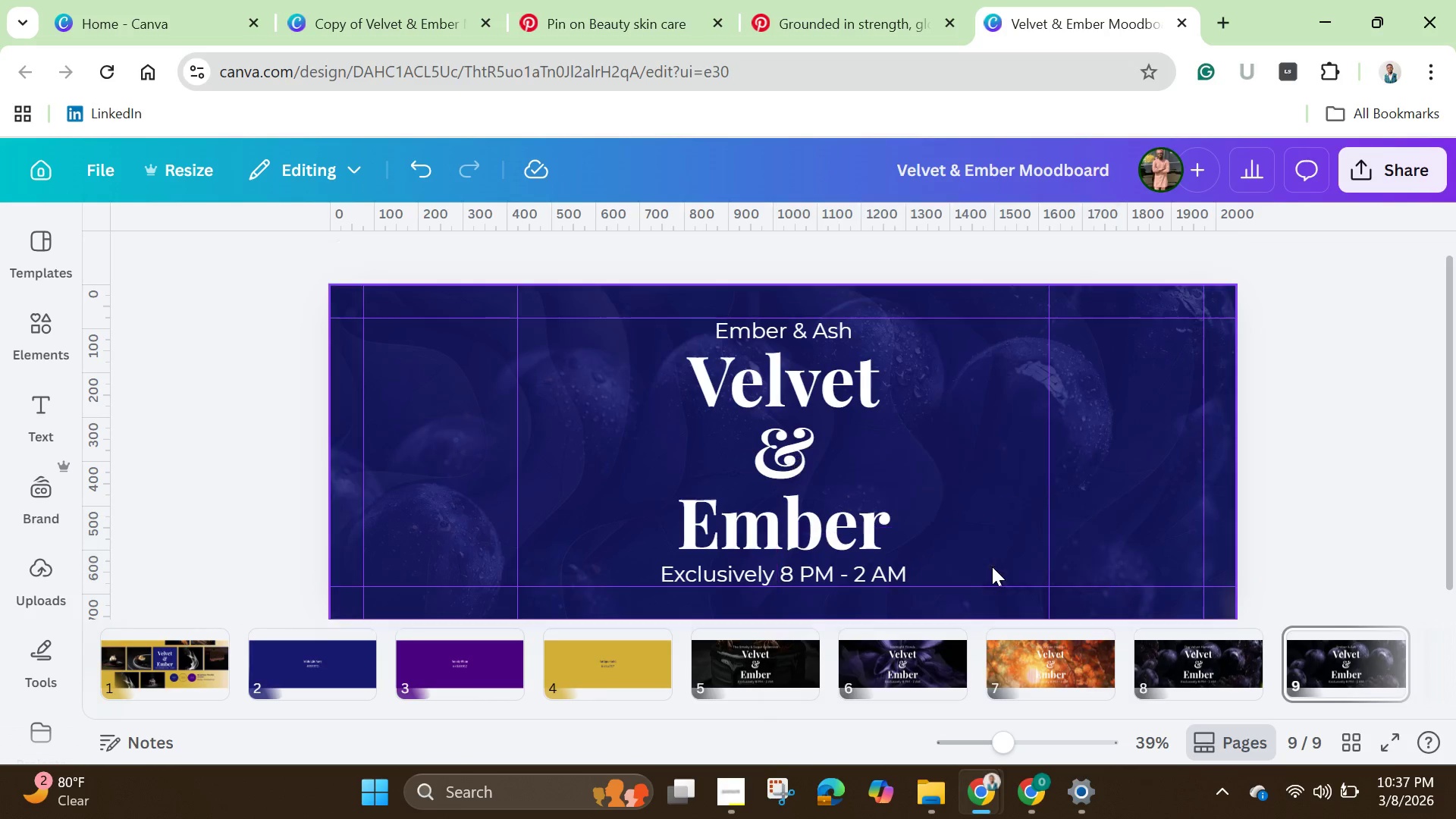 
key(Backspace)
 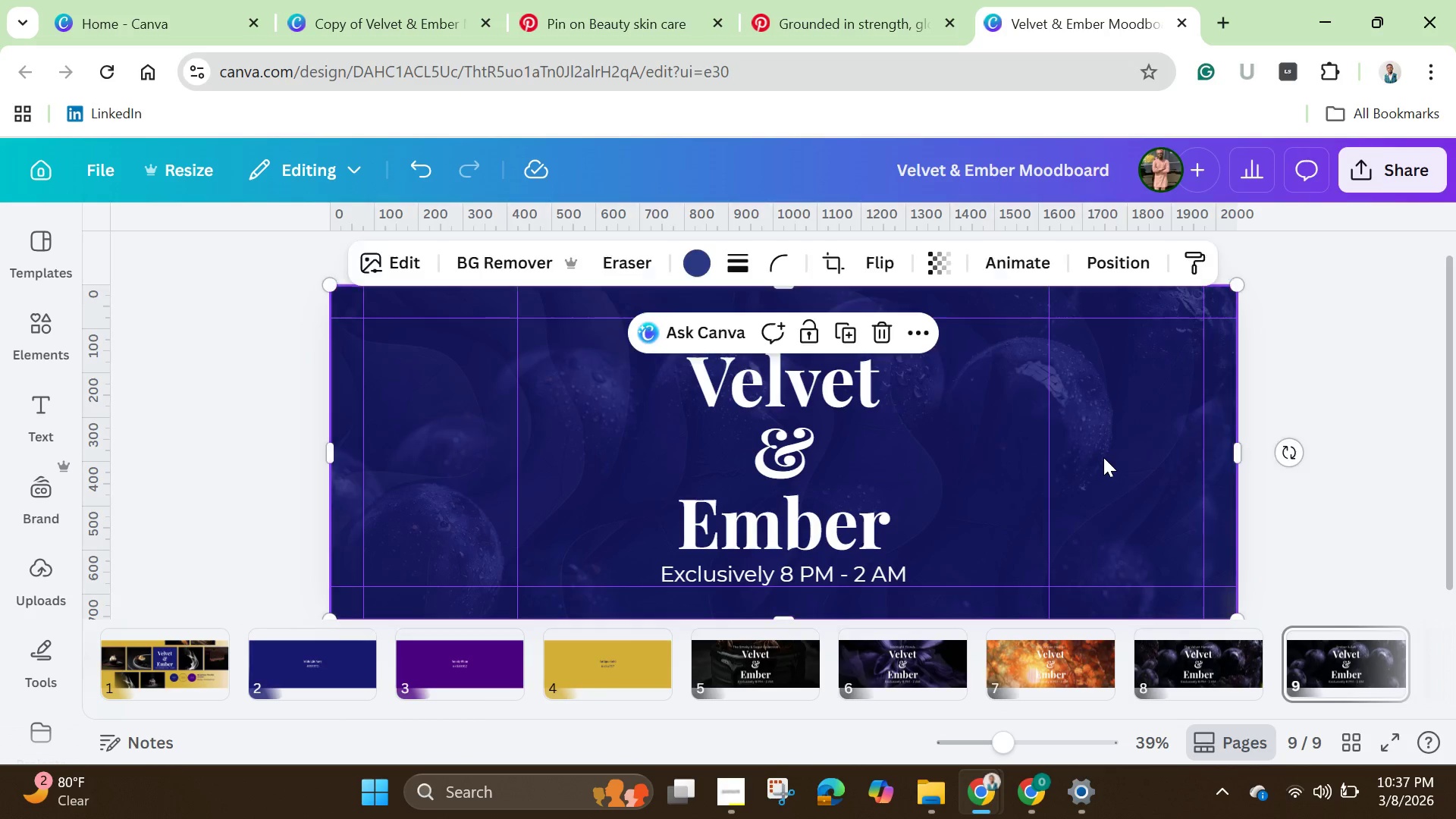 
left_click([1103, 457])
 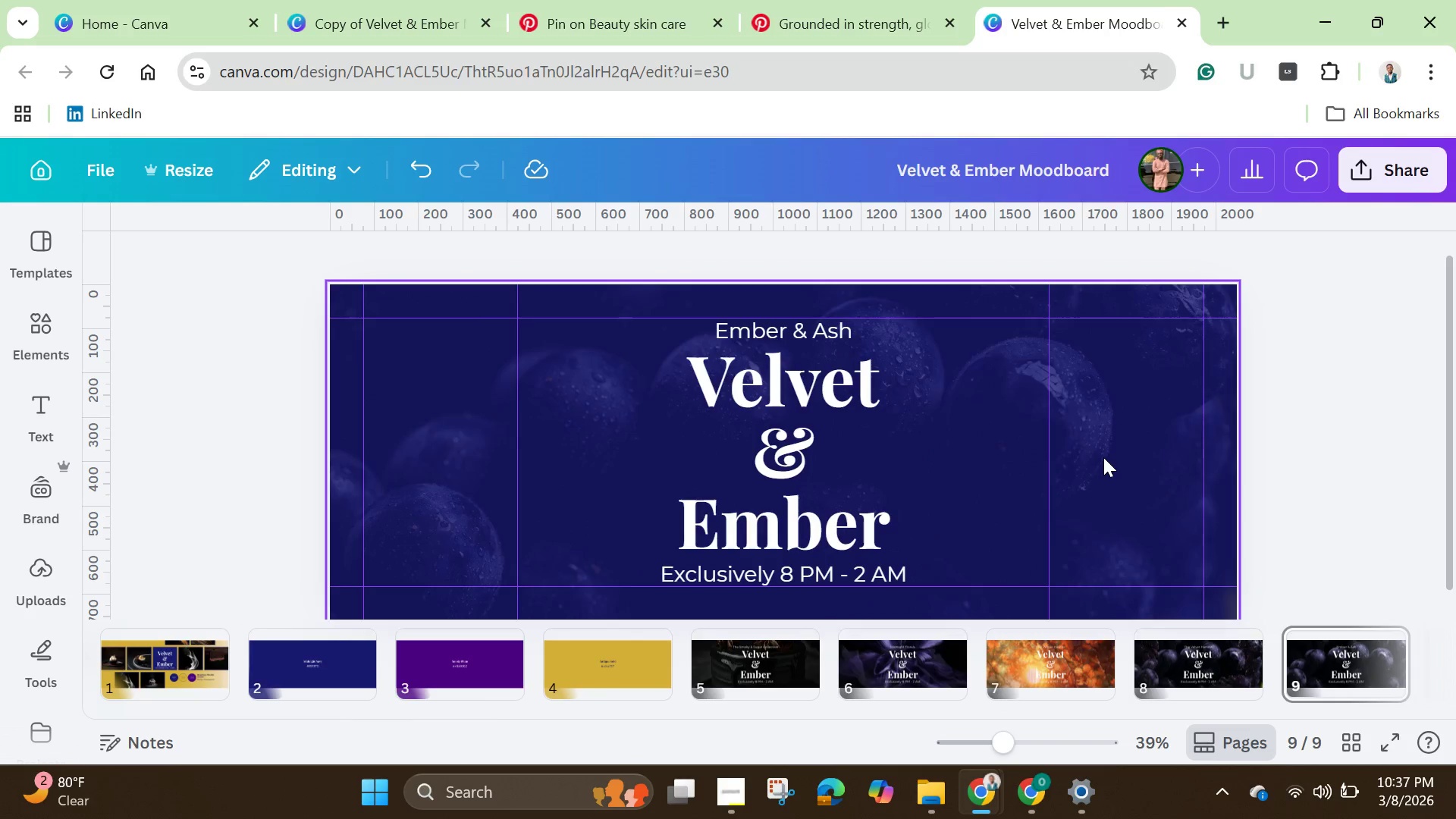 
key(Backspace)
 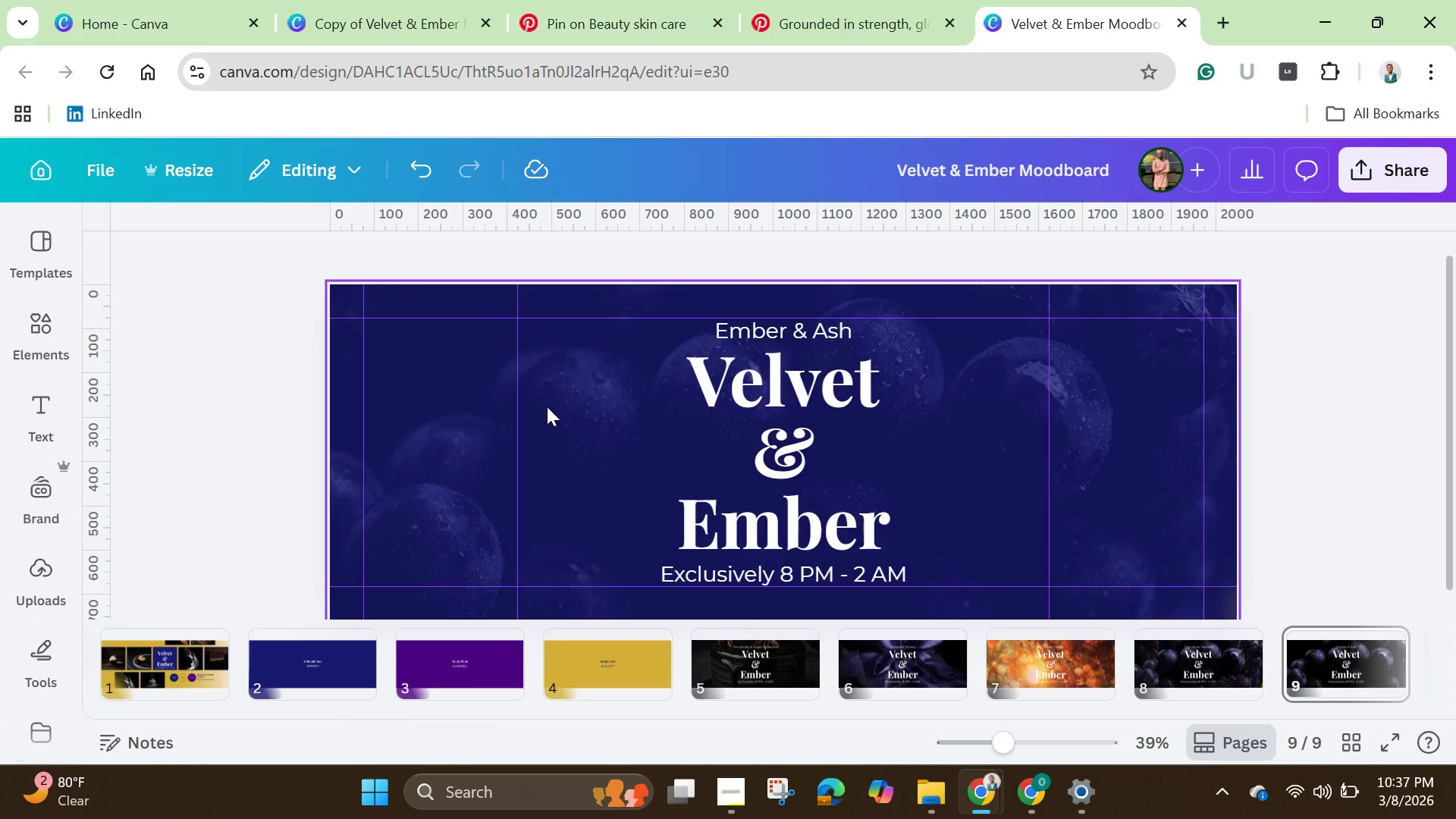 
key(Control+V)
 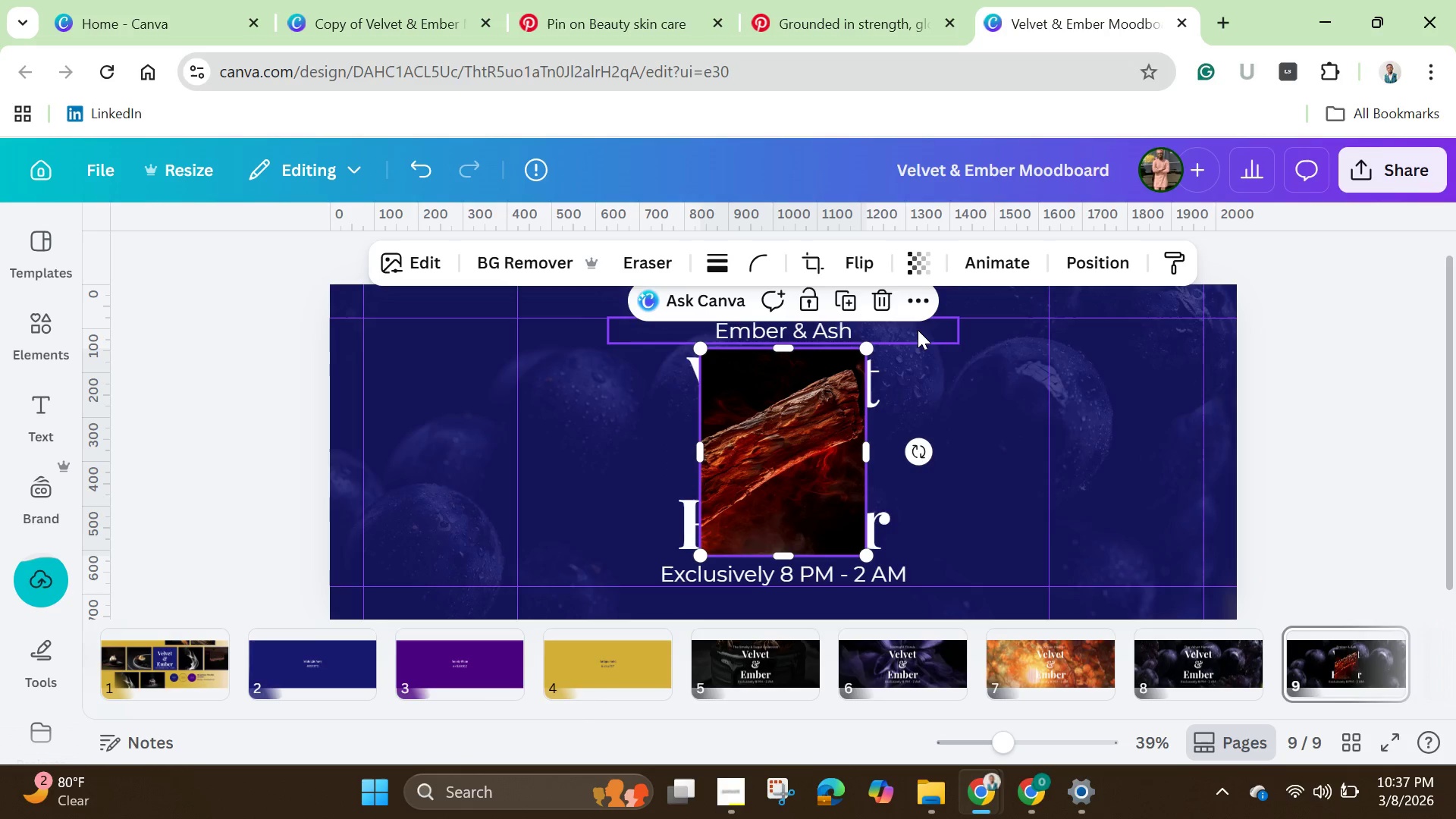 
wait(7.11)
 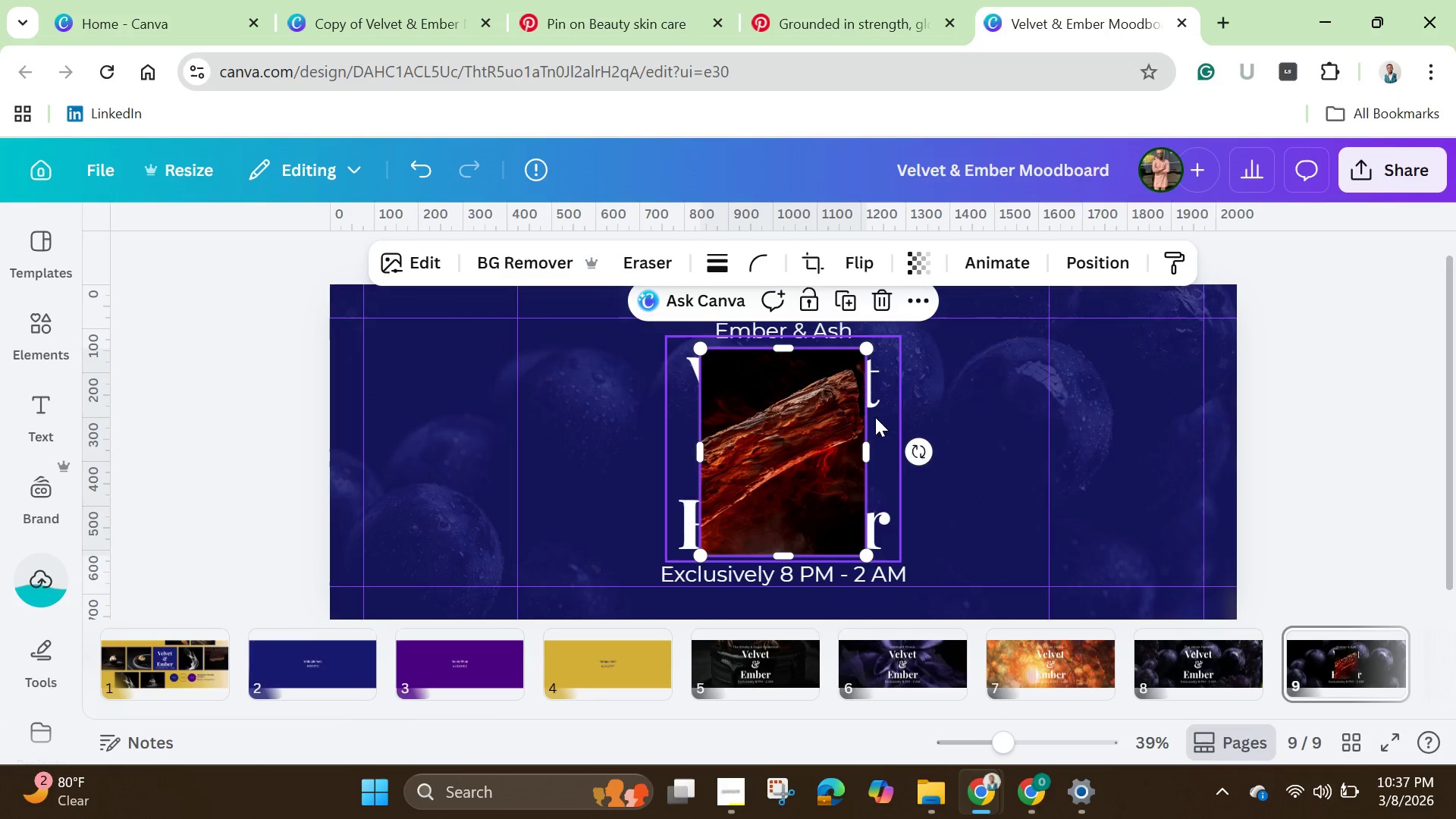 
left_click_drag(start_coordinate=[919, 448], to_coordinate=[779, 318])
 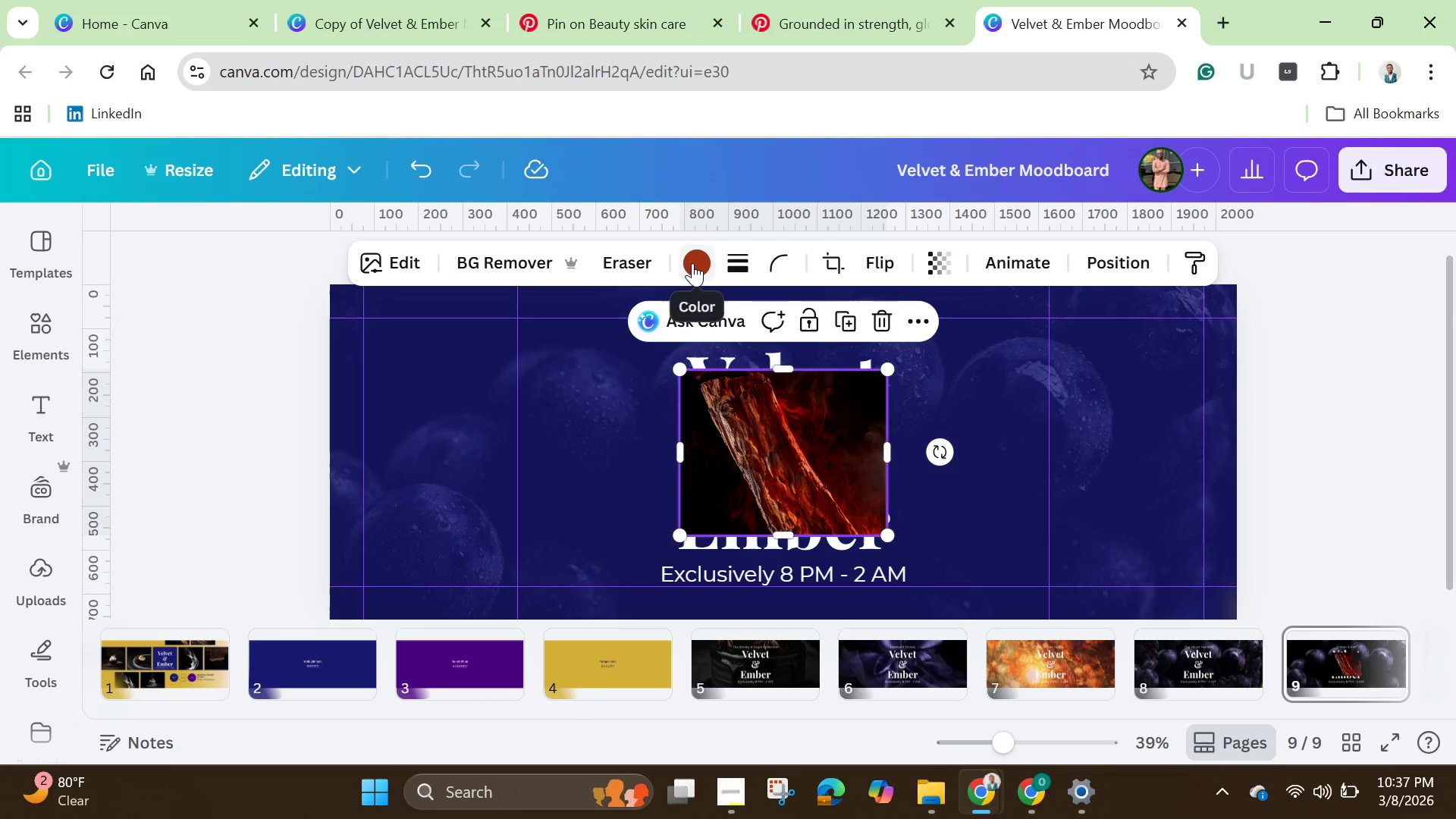 
left_click([692, 263])
 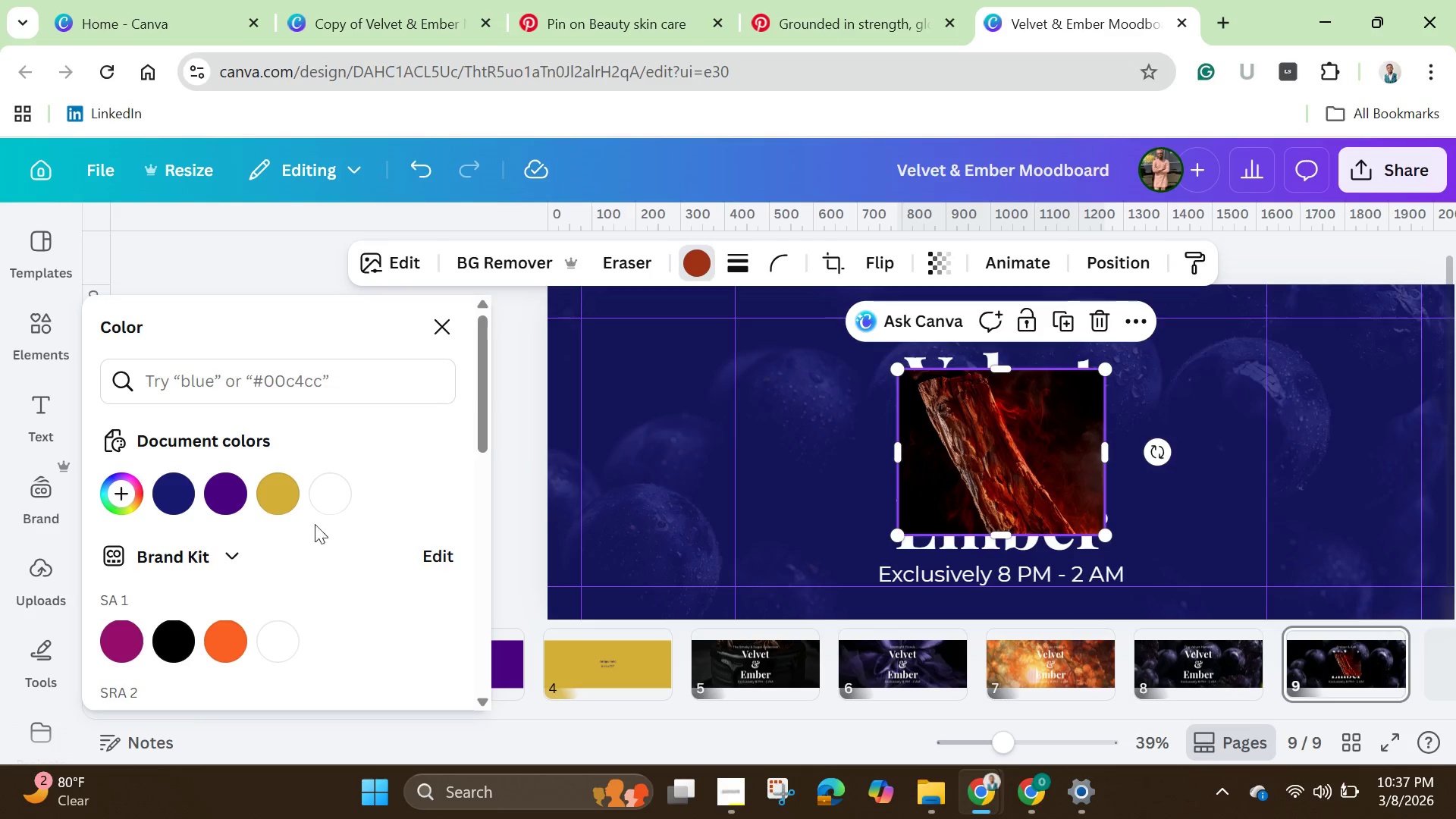 
left_click([273, 498])
 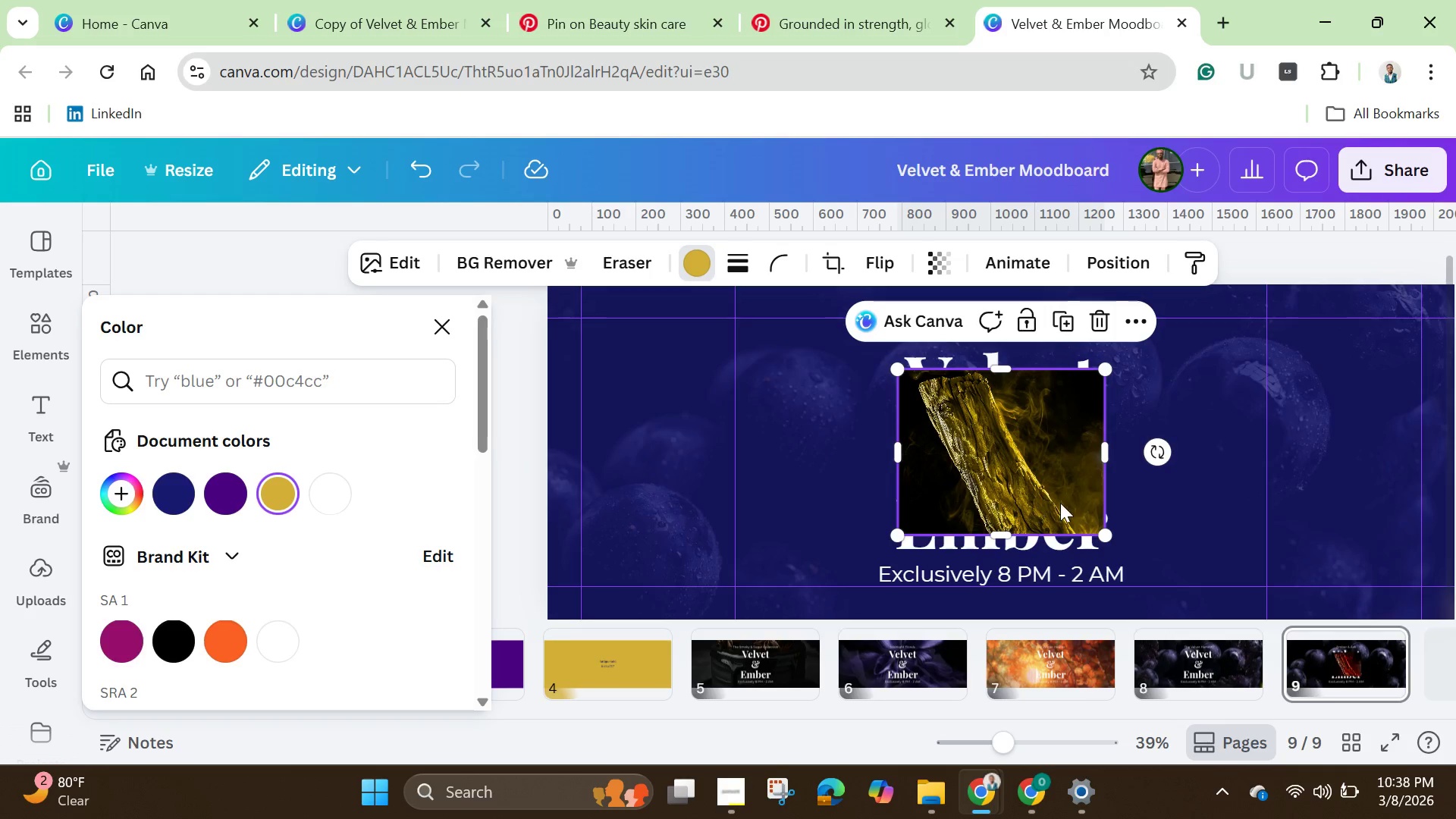 
right_click([1008, 485])
 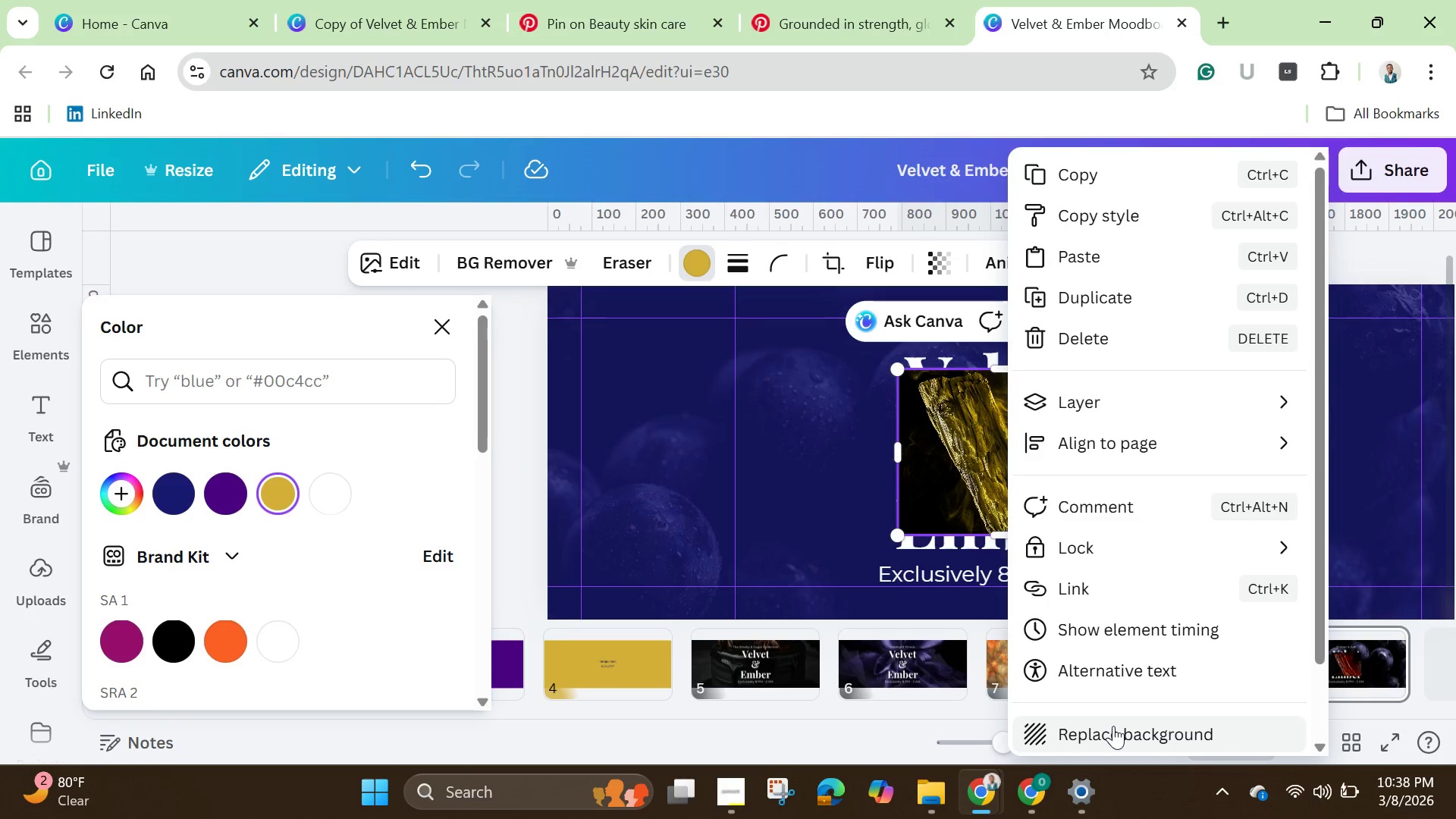 
left_click([1113, 726])
 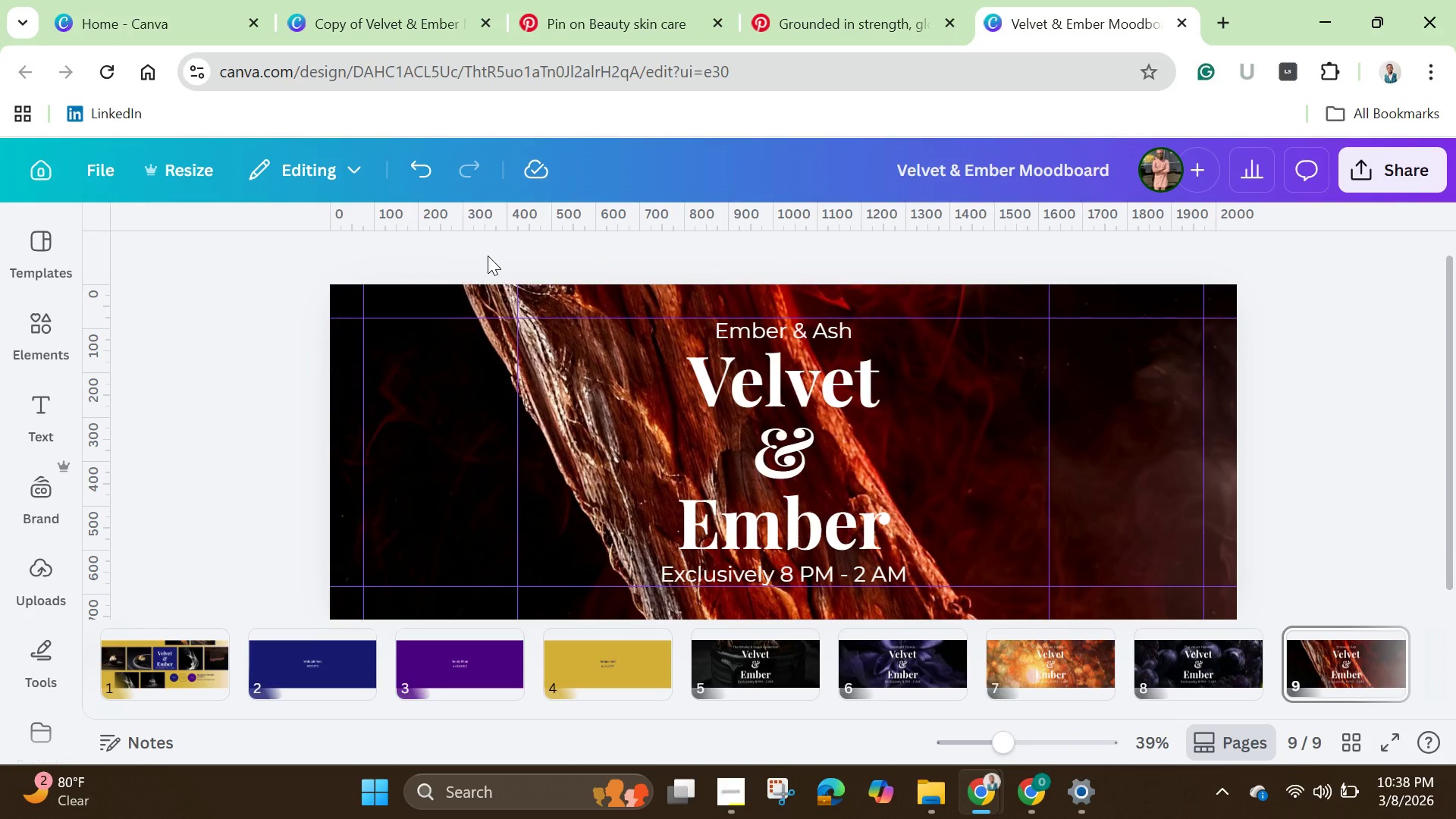 
wait(5.97)
 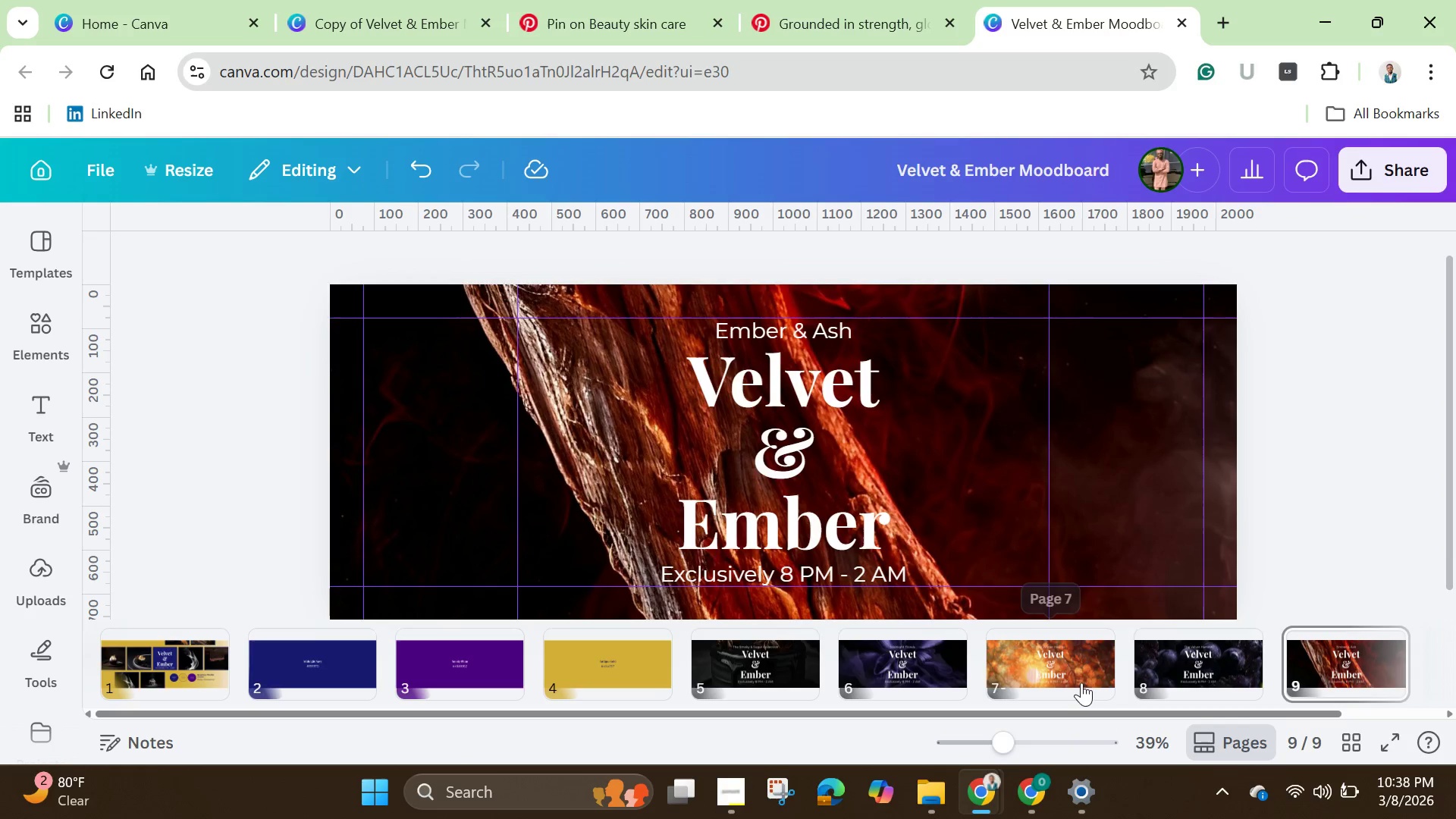 
left_click([824, 24])
 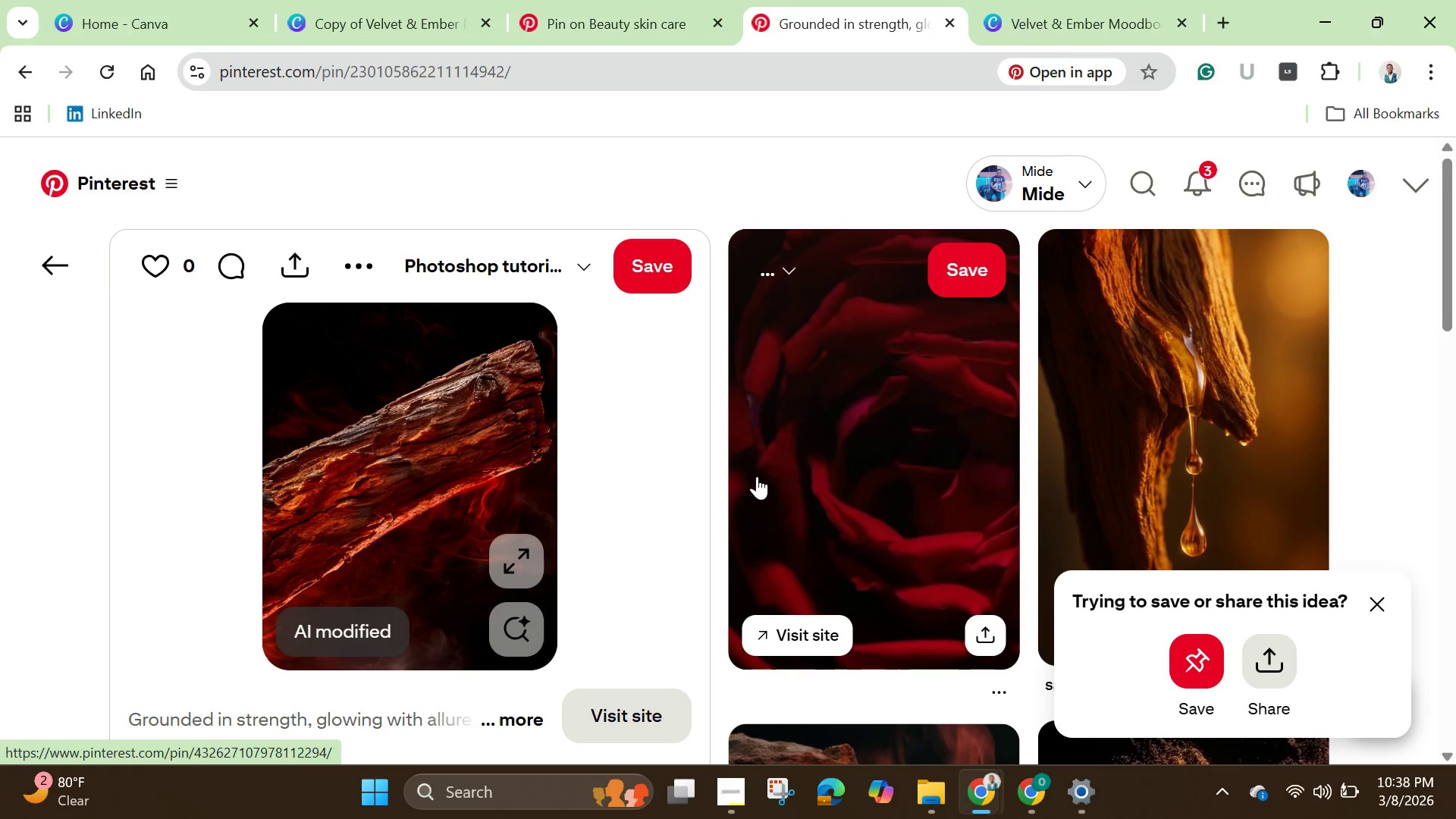 
scroll: coordinate [757, 478], scroll_direction: down, amount: 6.0
 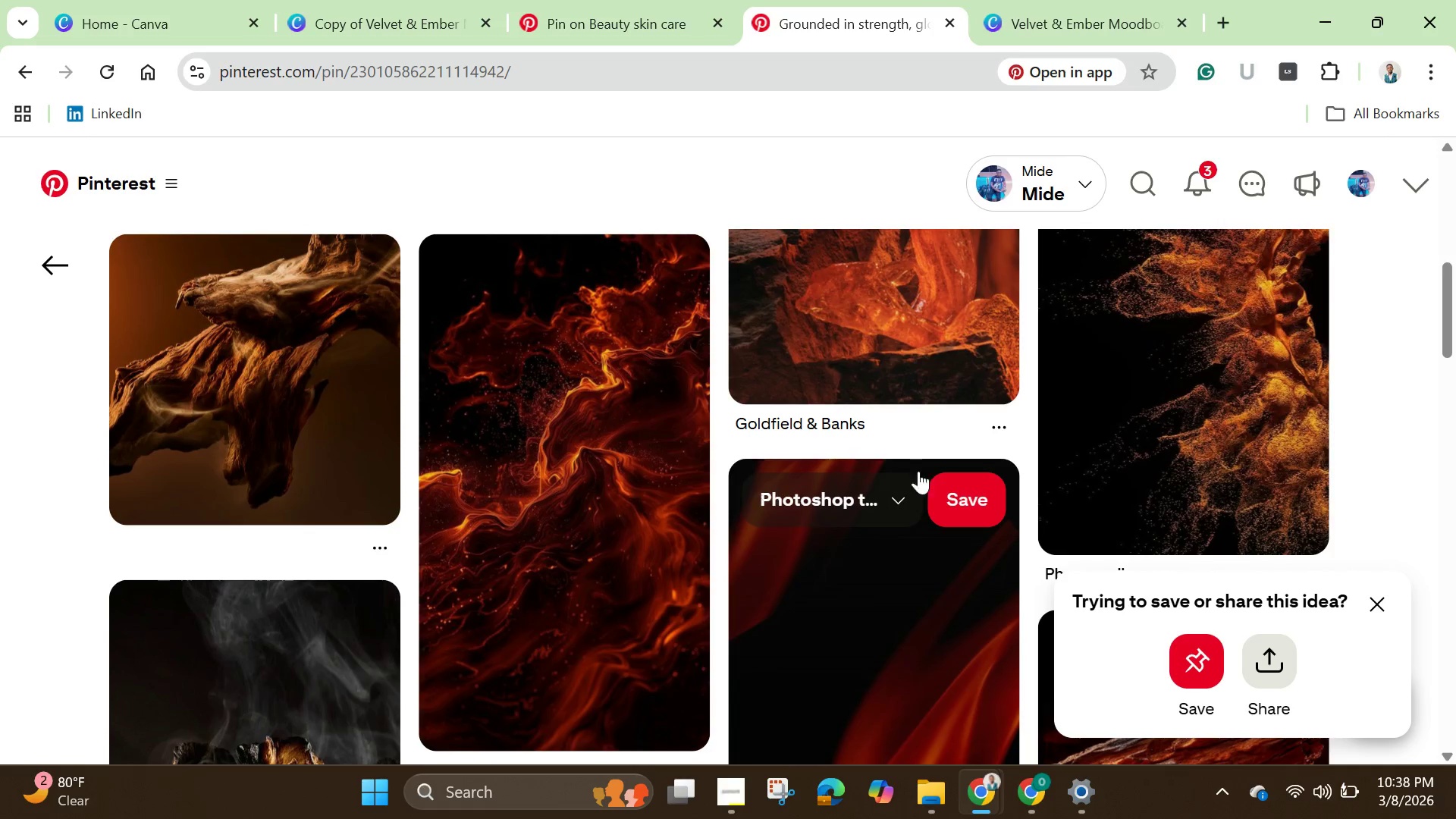 
left_click([1124, 391])
 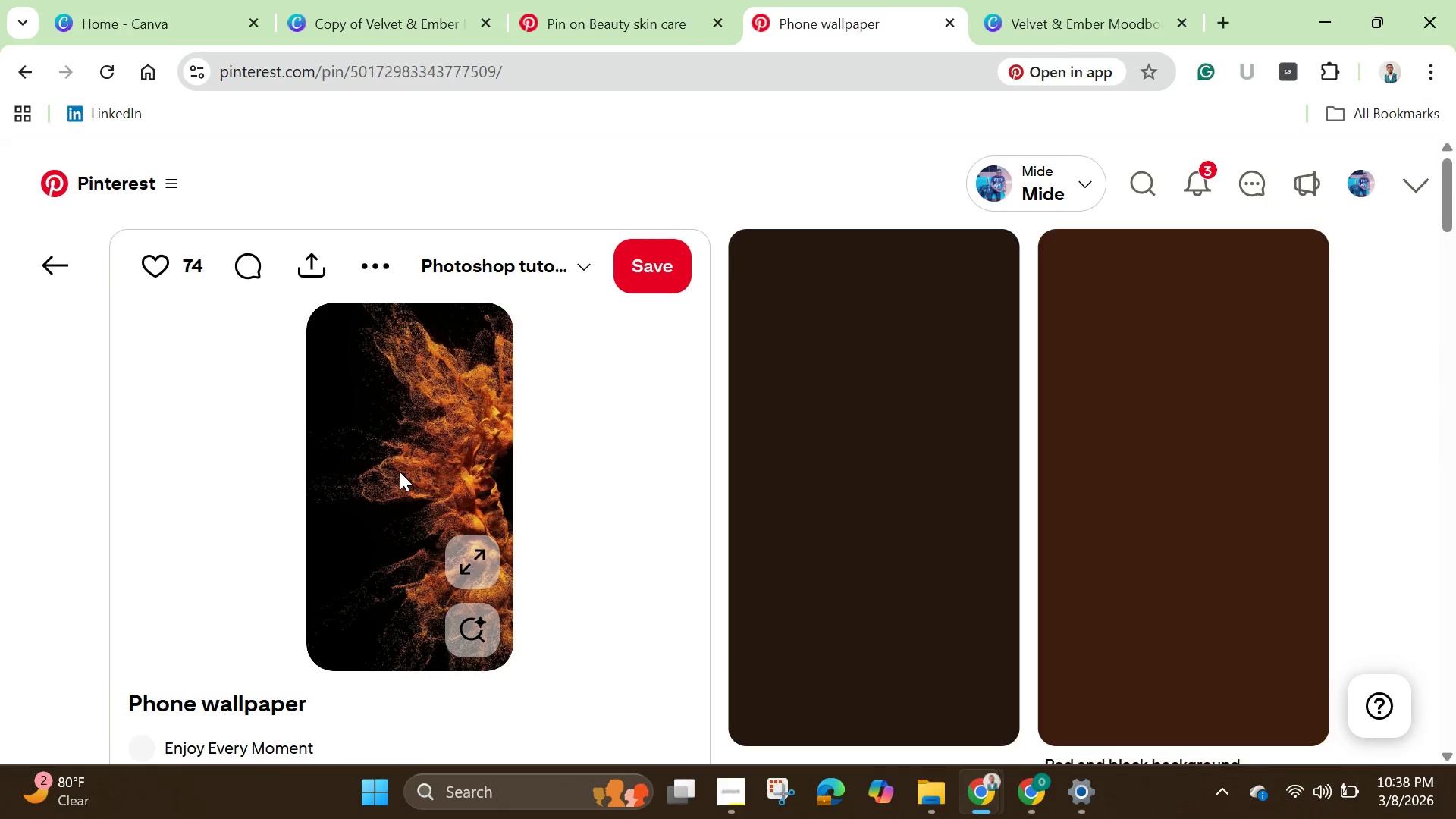 
right_click([401, 466])
 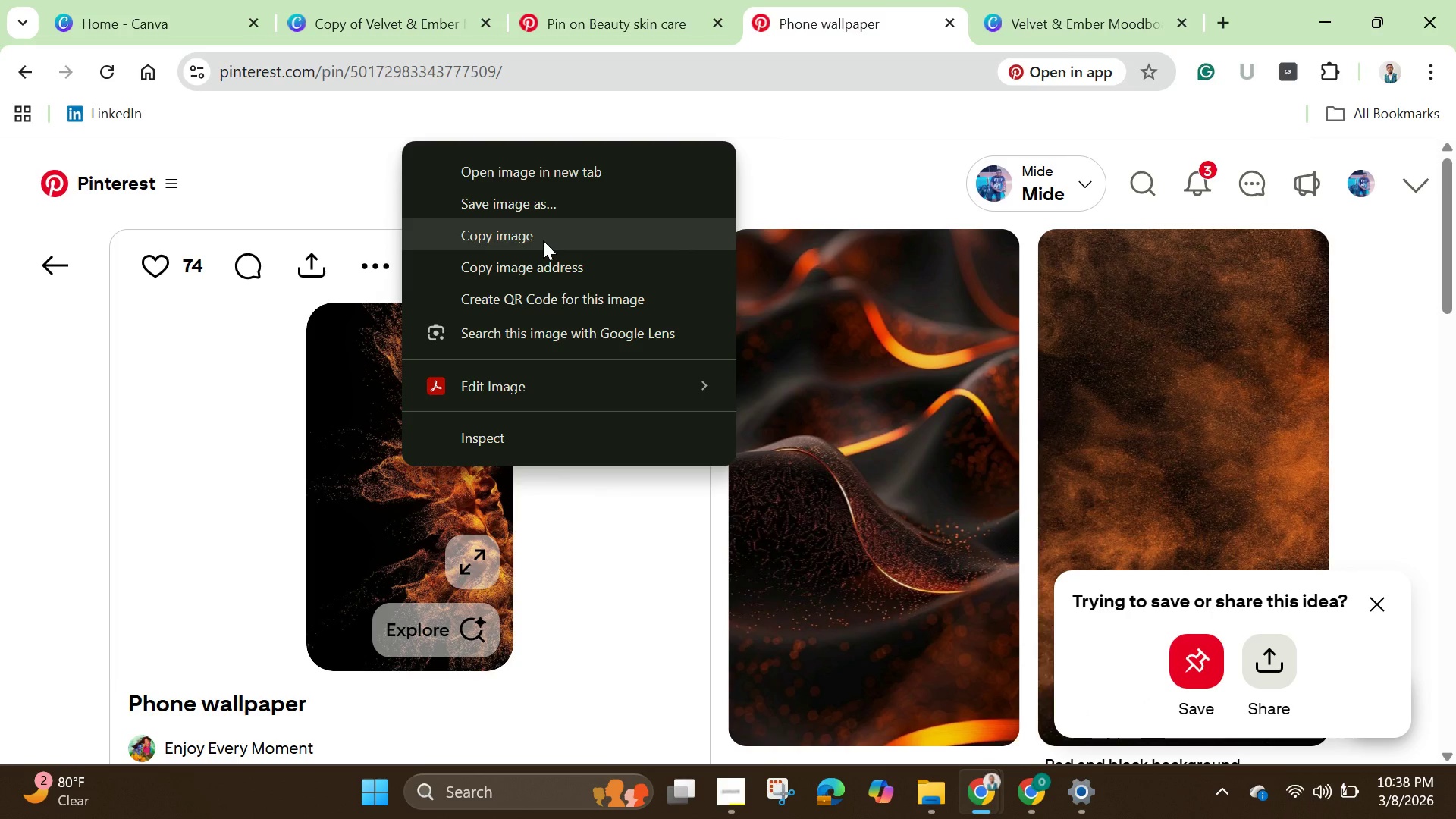 
left_click([543, 240])
 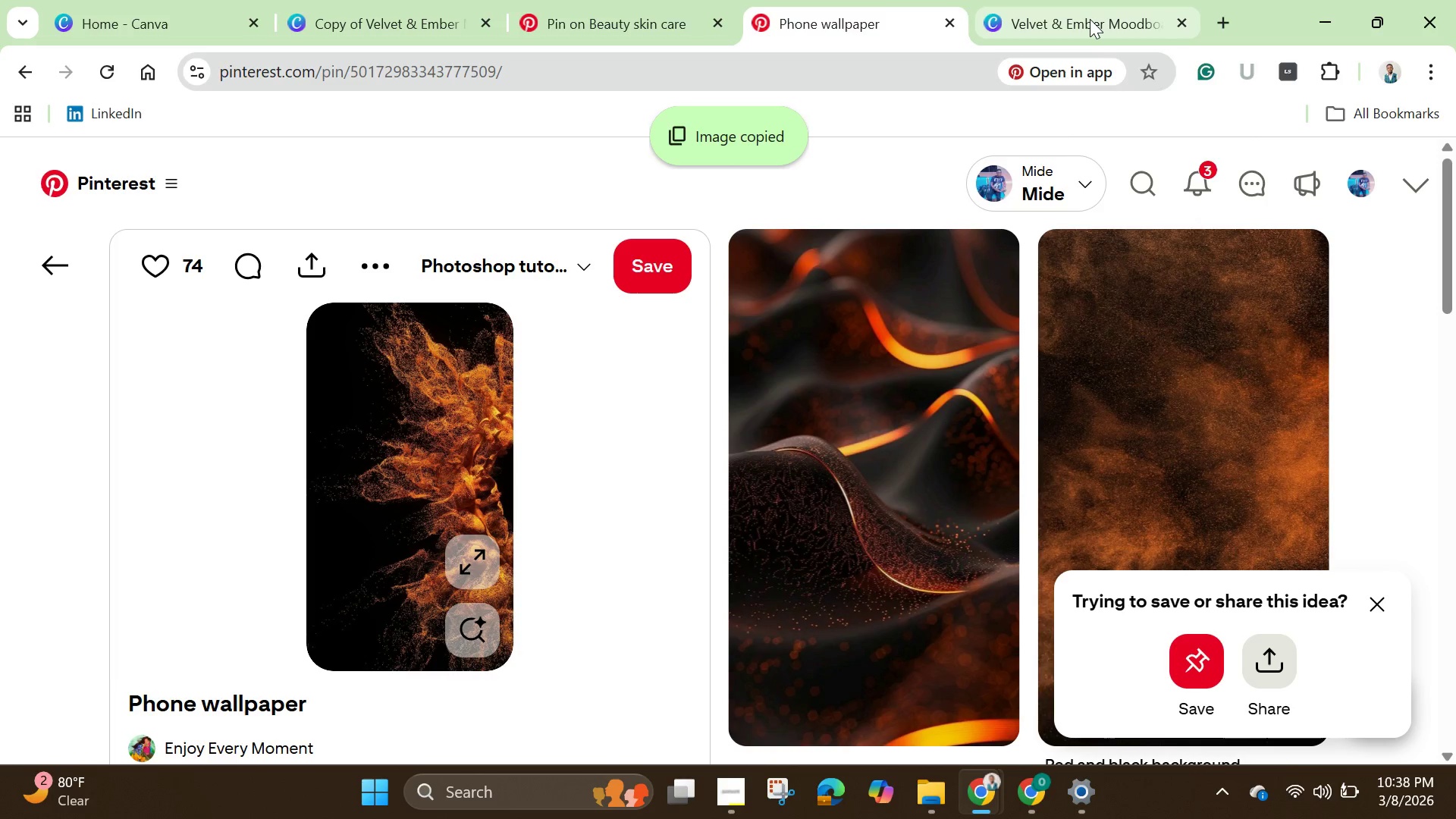 
left_click([1090, 19])
 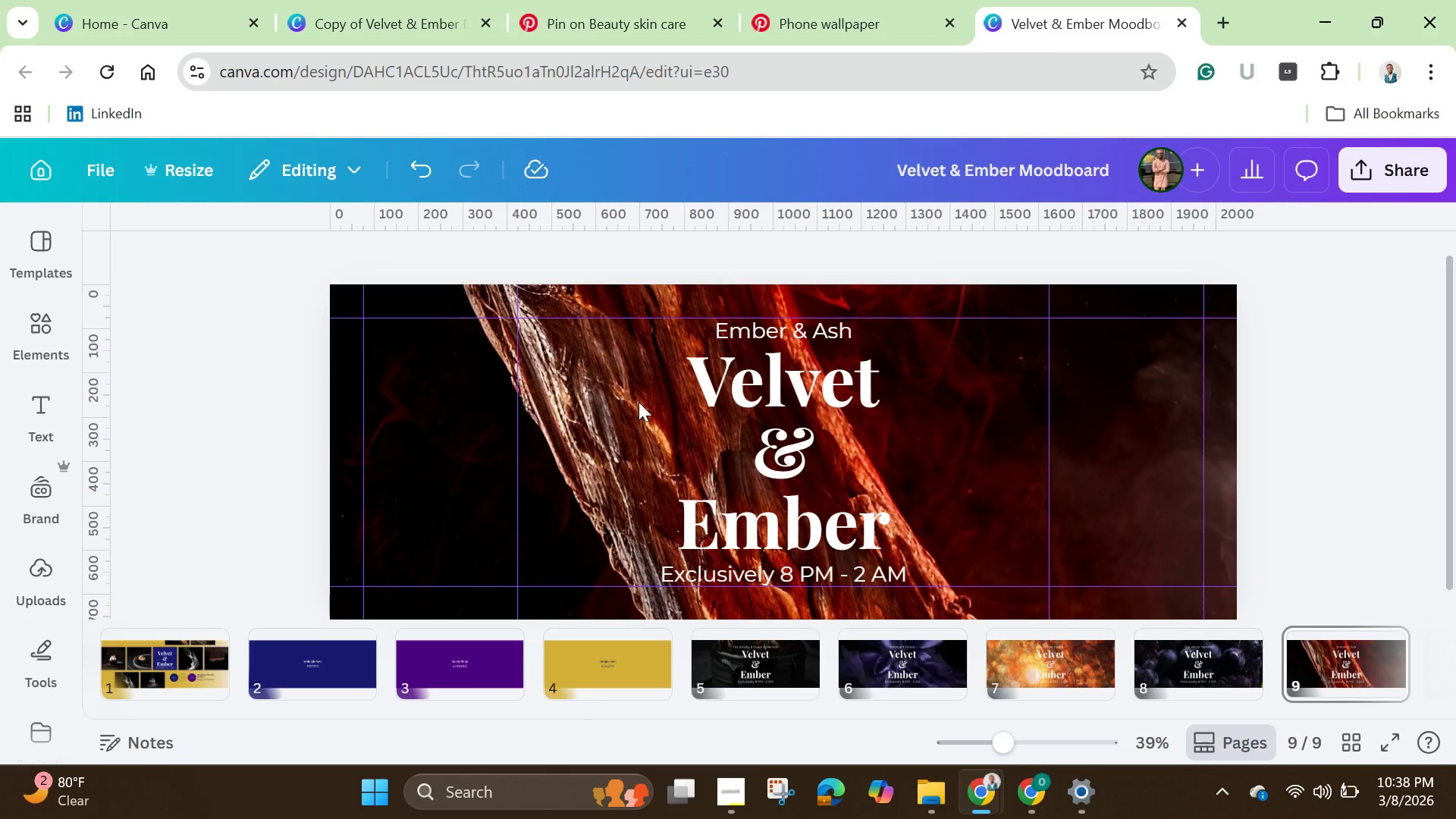 
key(Control+V)
 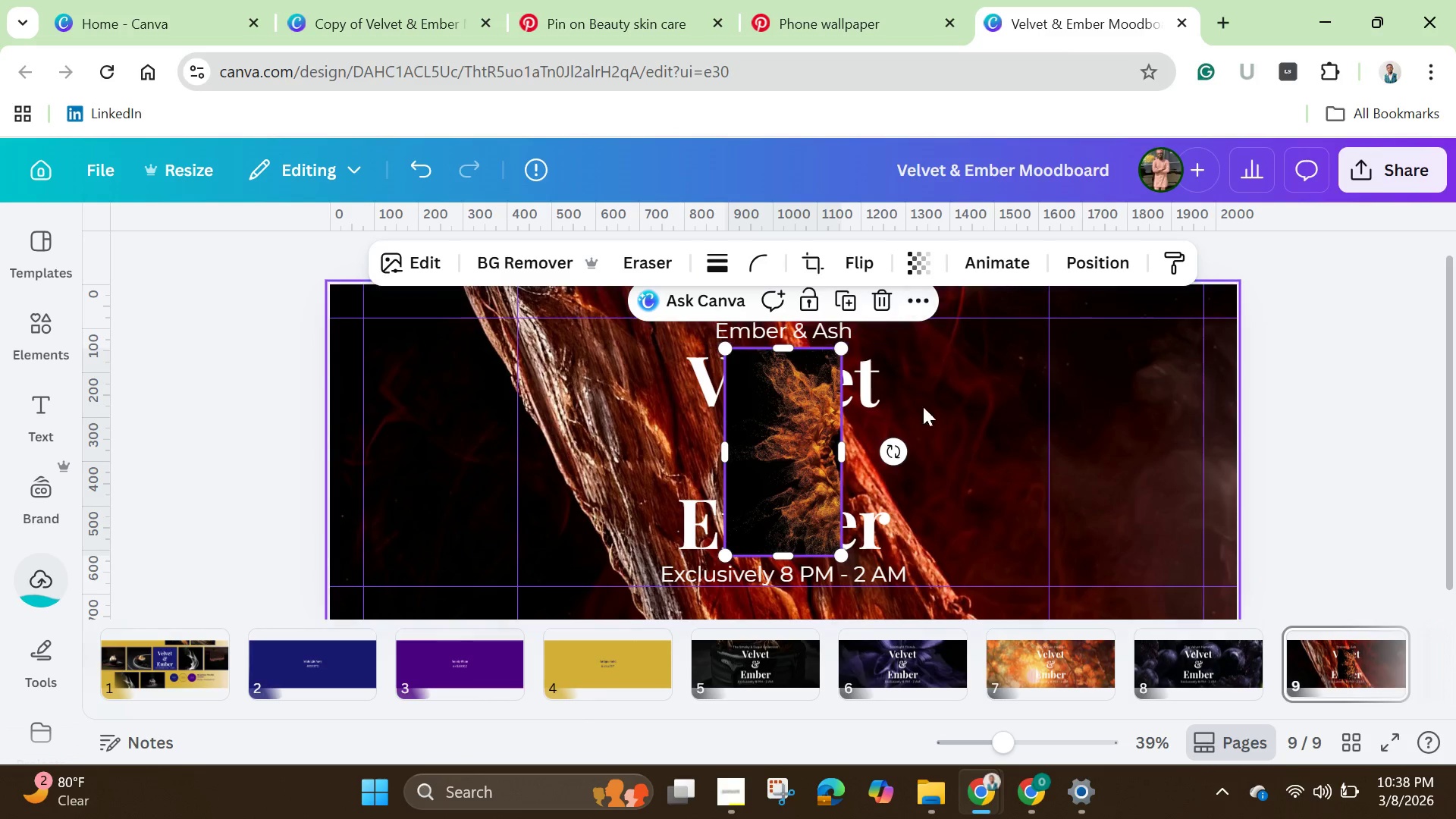 
left_click_drag(start_coordinate=[894, 449], to_coordinate=[785, 546])
 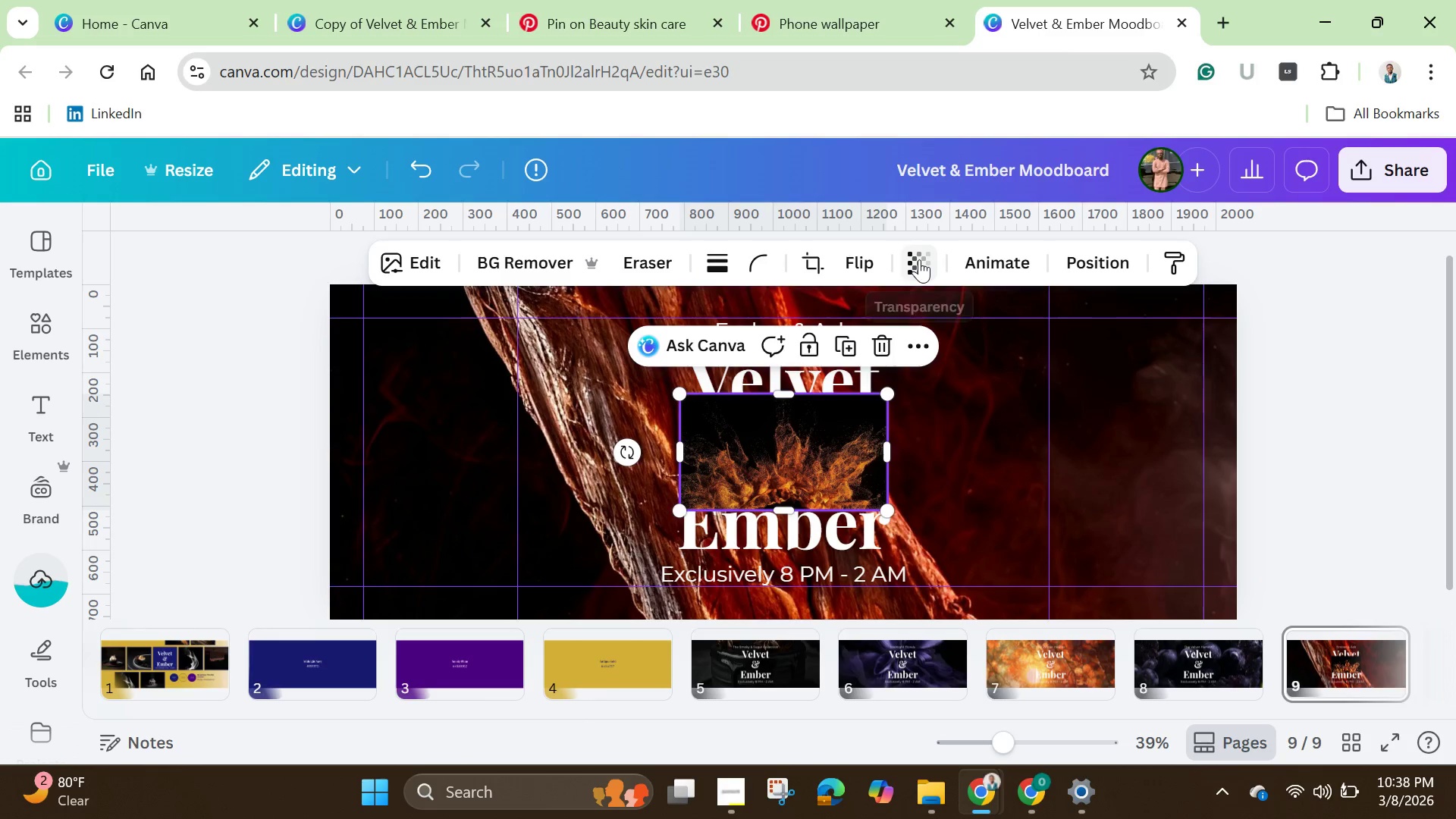 
left_click([919, 259])
 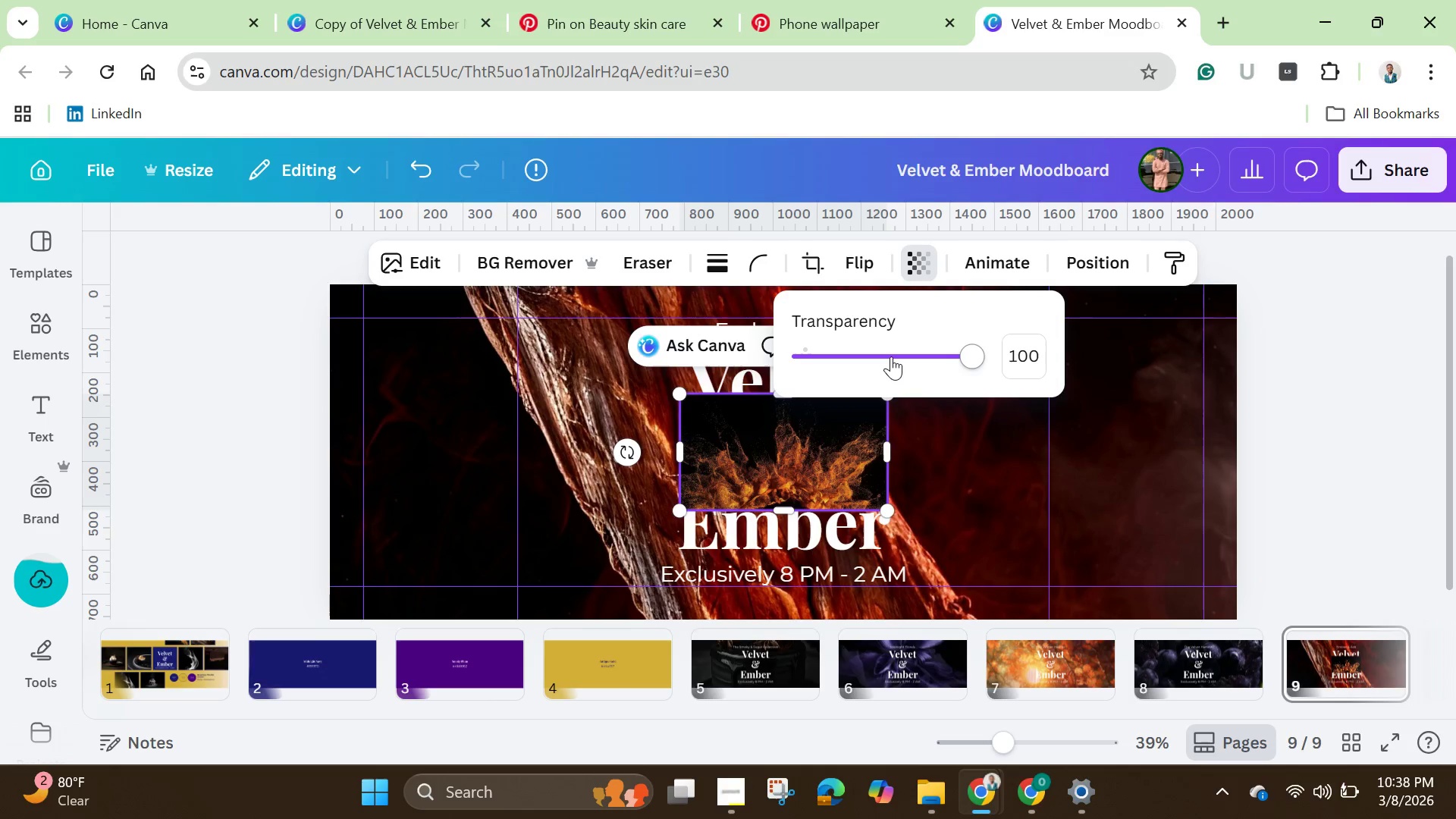 
left_click([891, 356])
 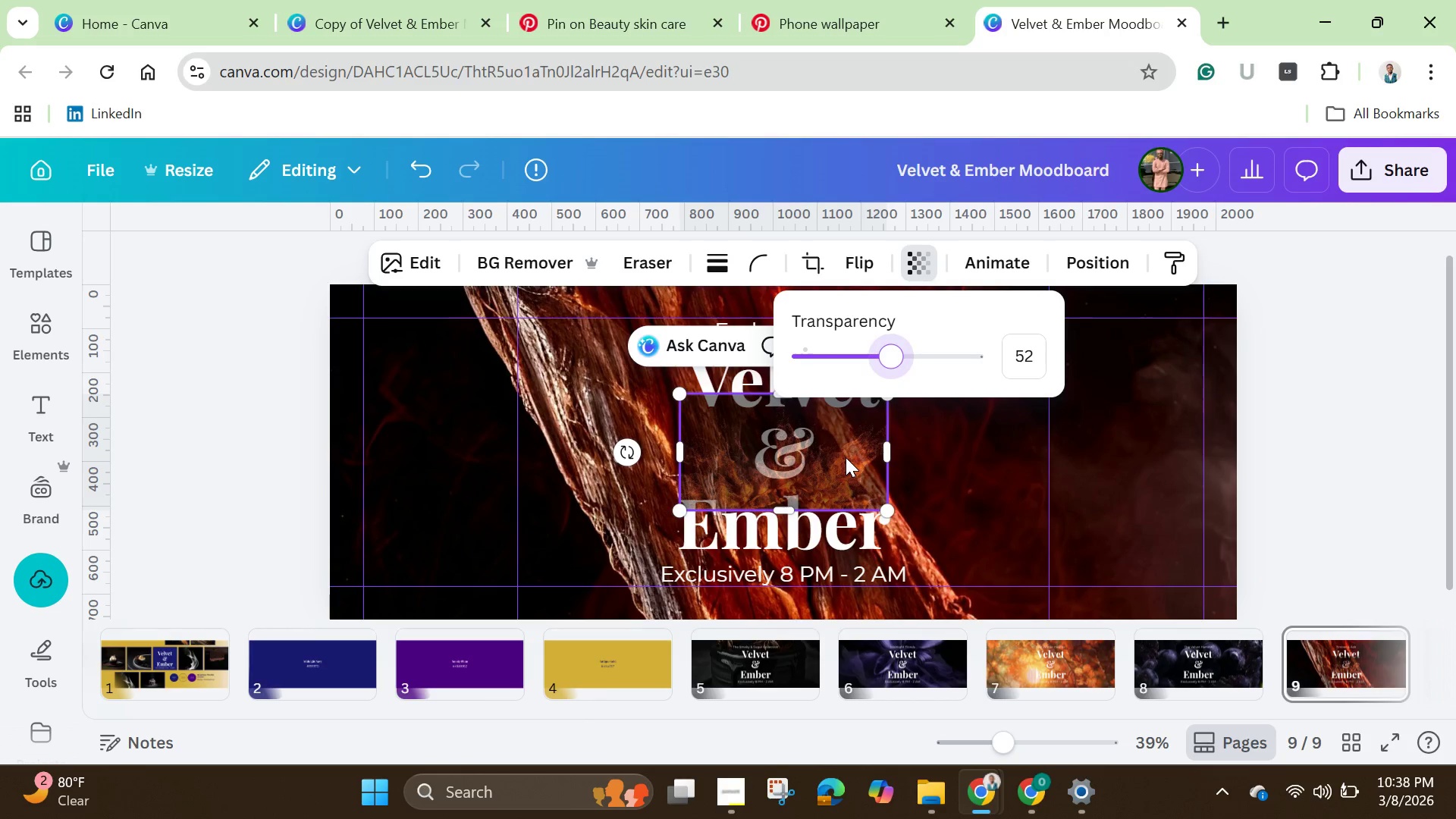 
wait(6.0)
 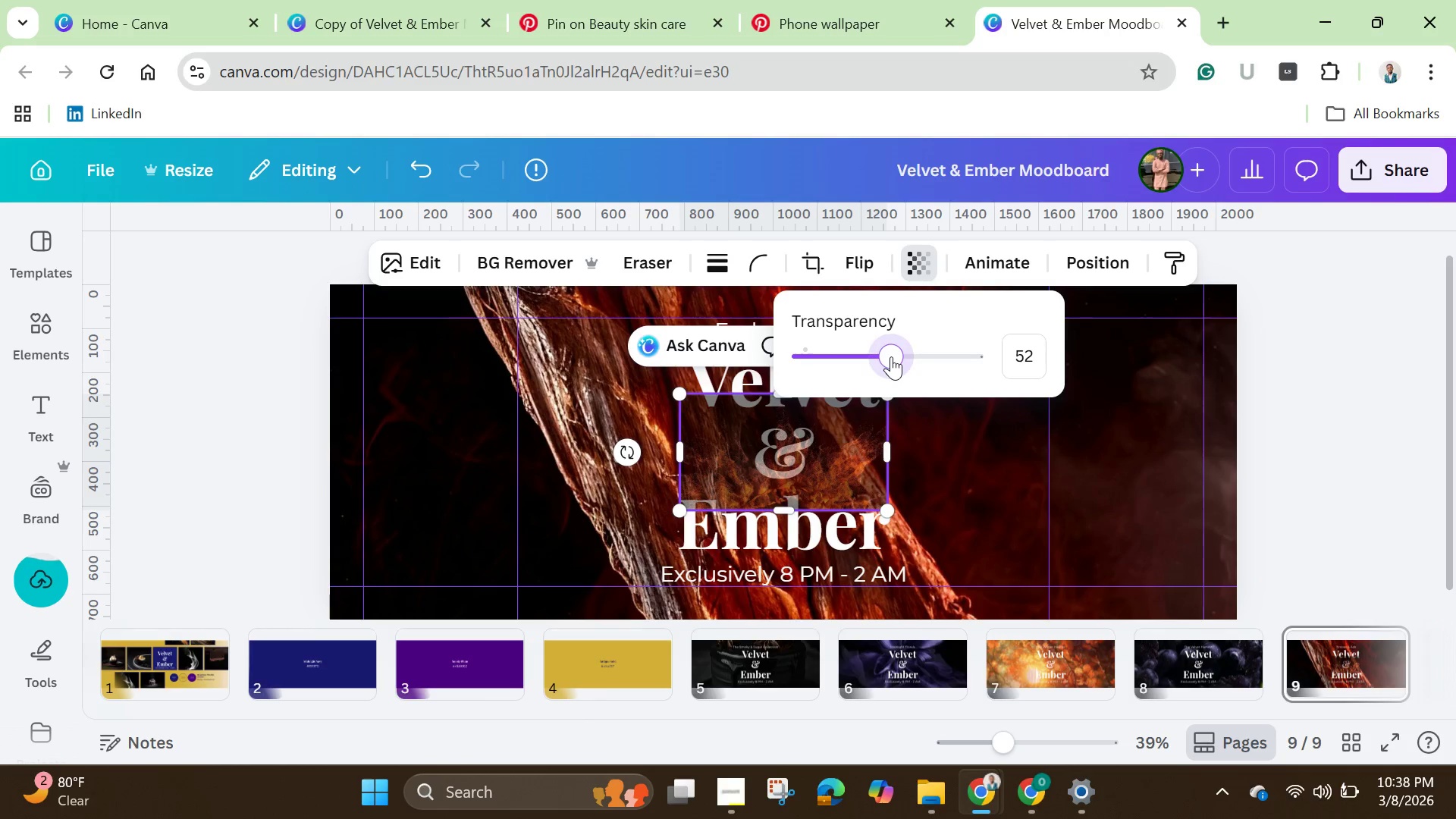 
right_click([846, 457])
 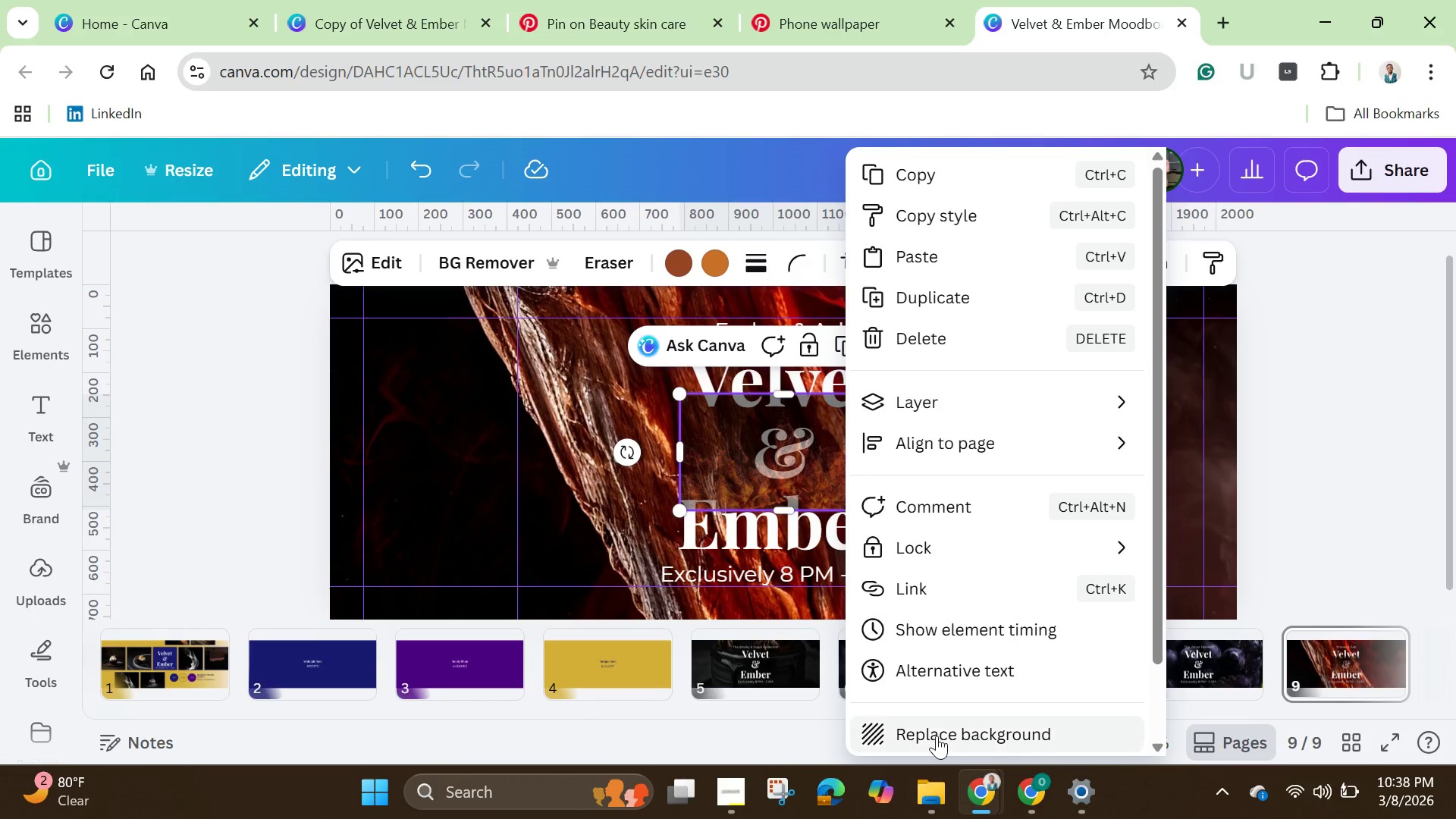 
left_click([937, 736])
 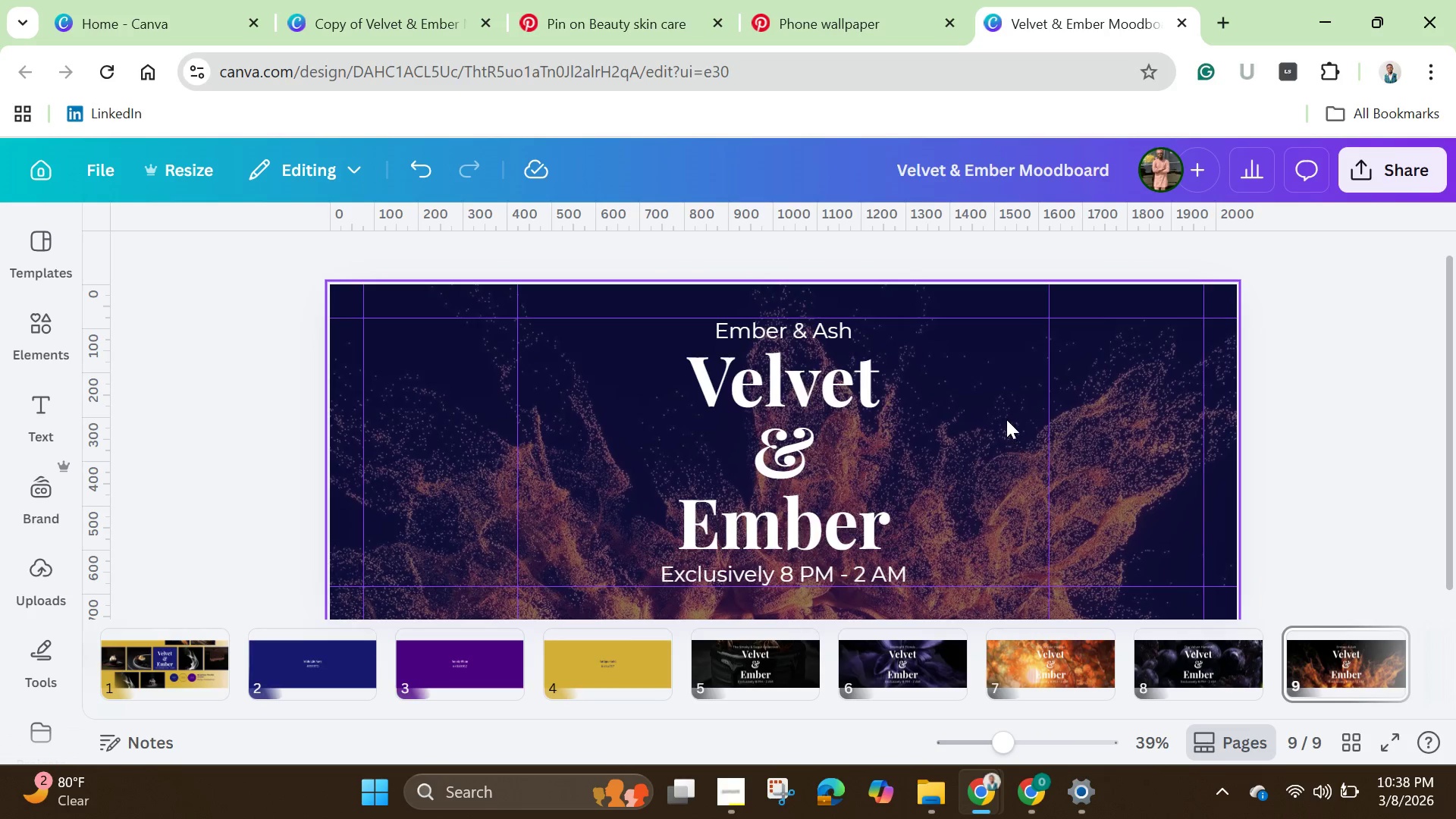 
left_click([1006, 419])
 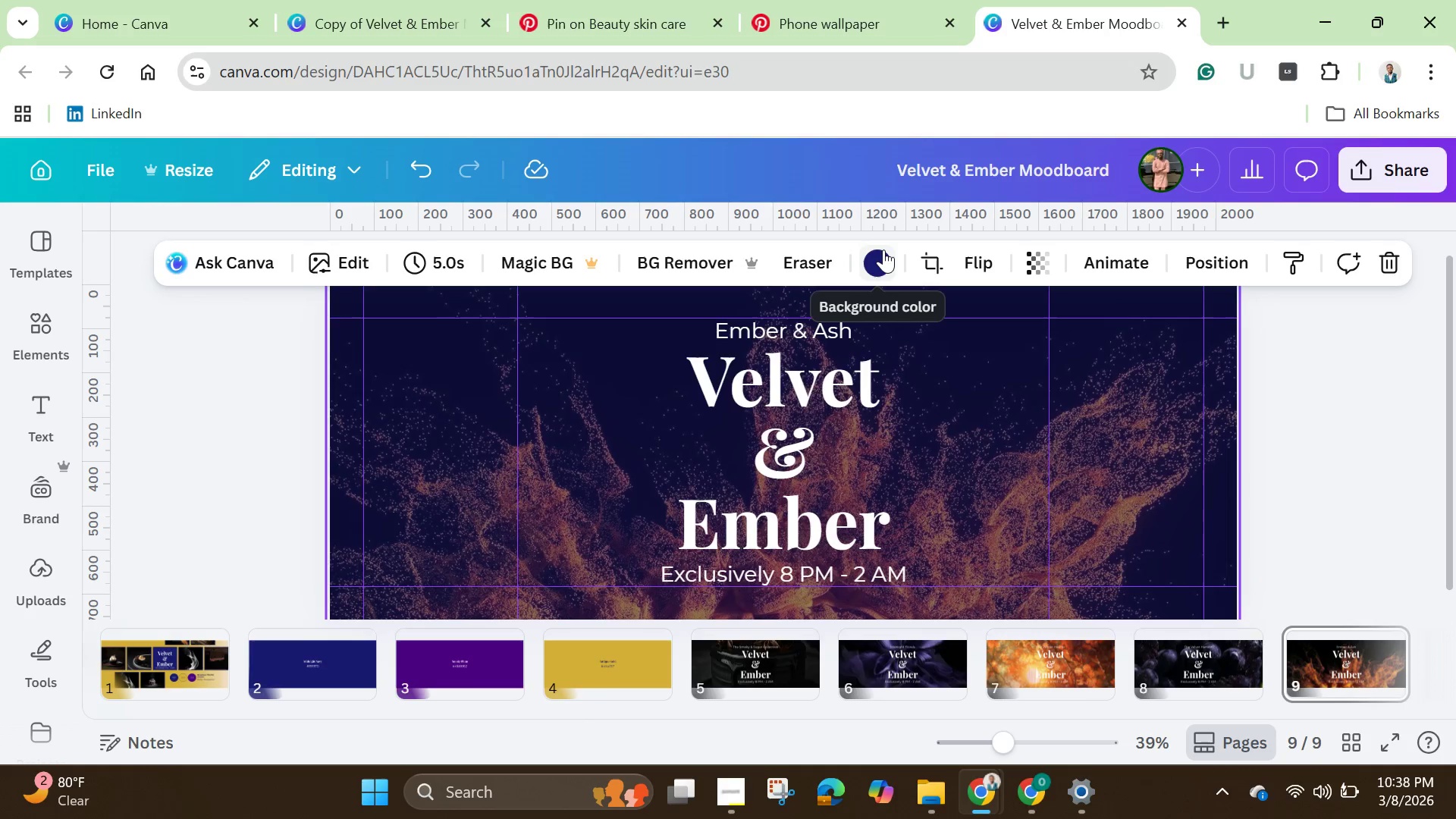 
left_click([883, 249])
 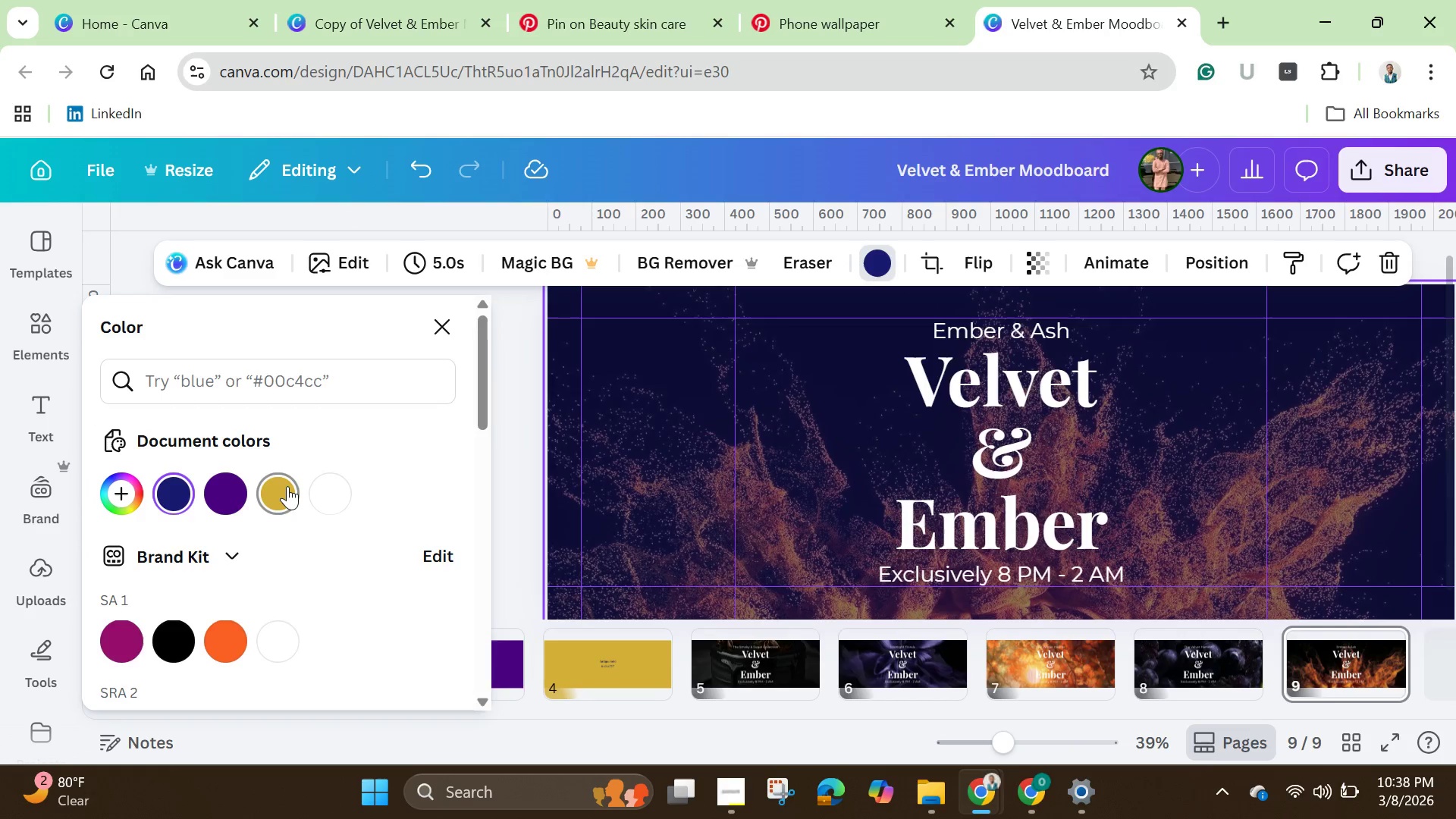 
left_click([287, 486])
 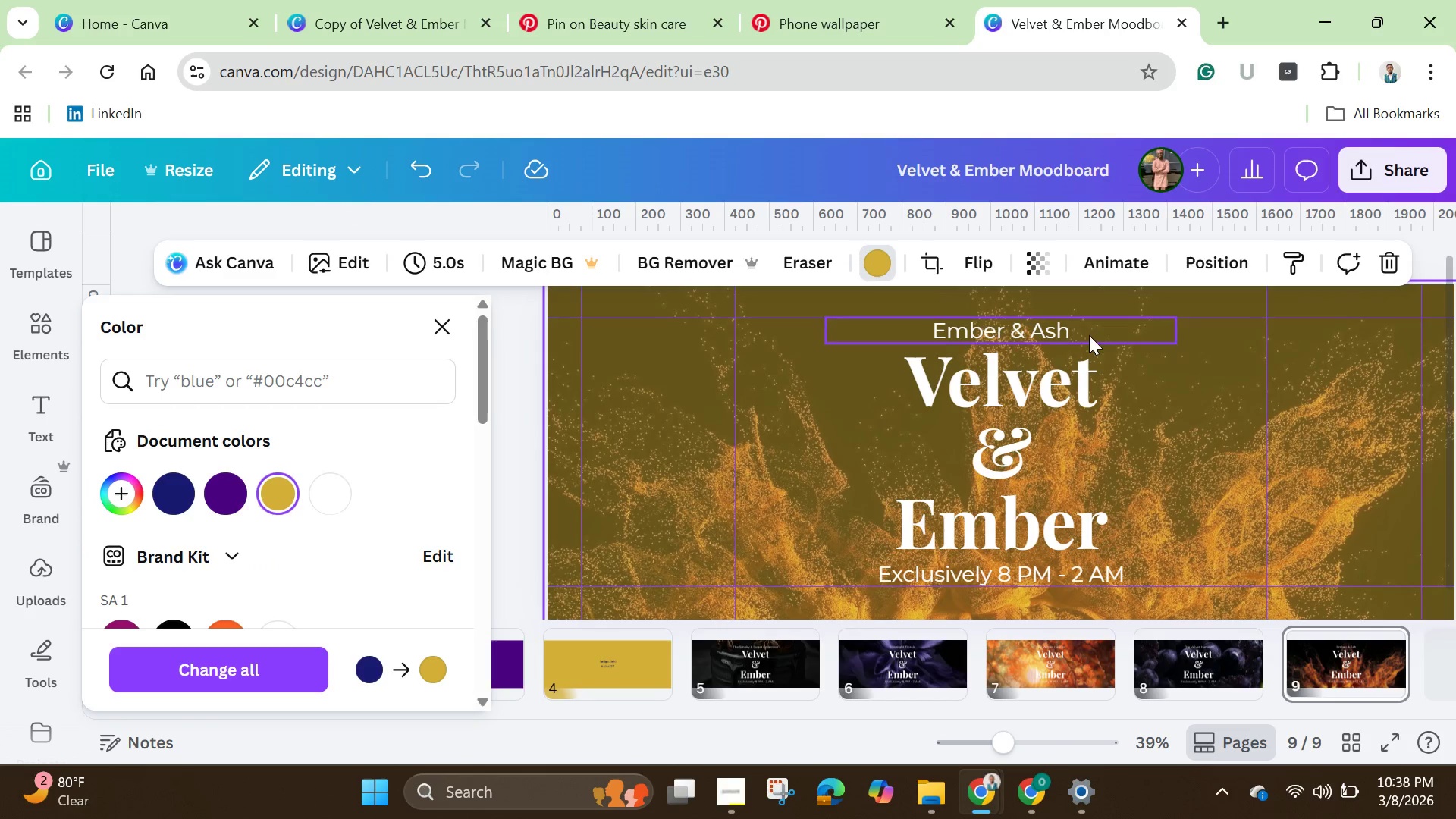 
left_click([1041, 268])
 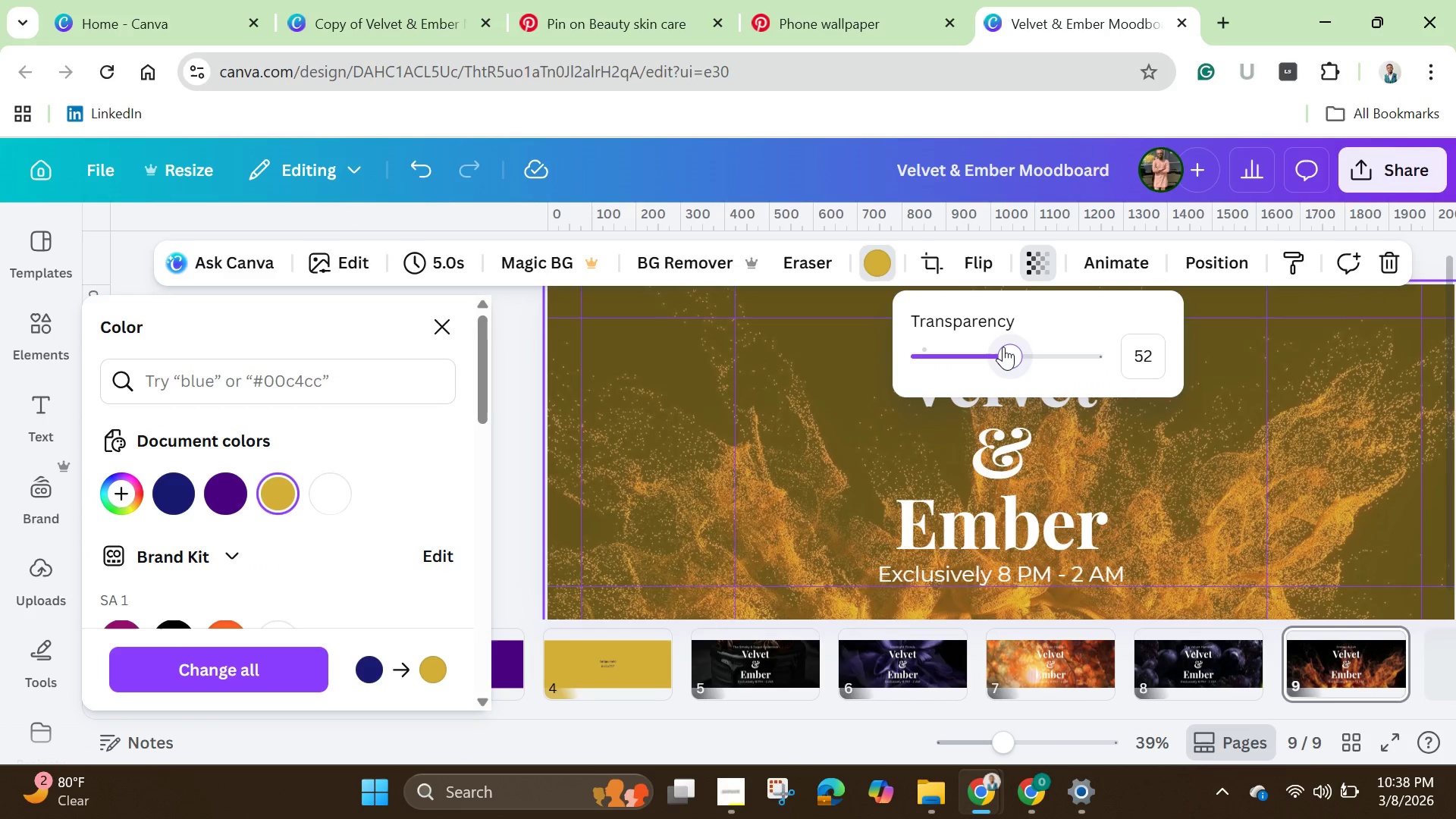 
left_click_drag(start_coordinate=[1003, 347], to_coordinate=[955, 358])
 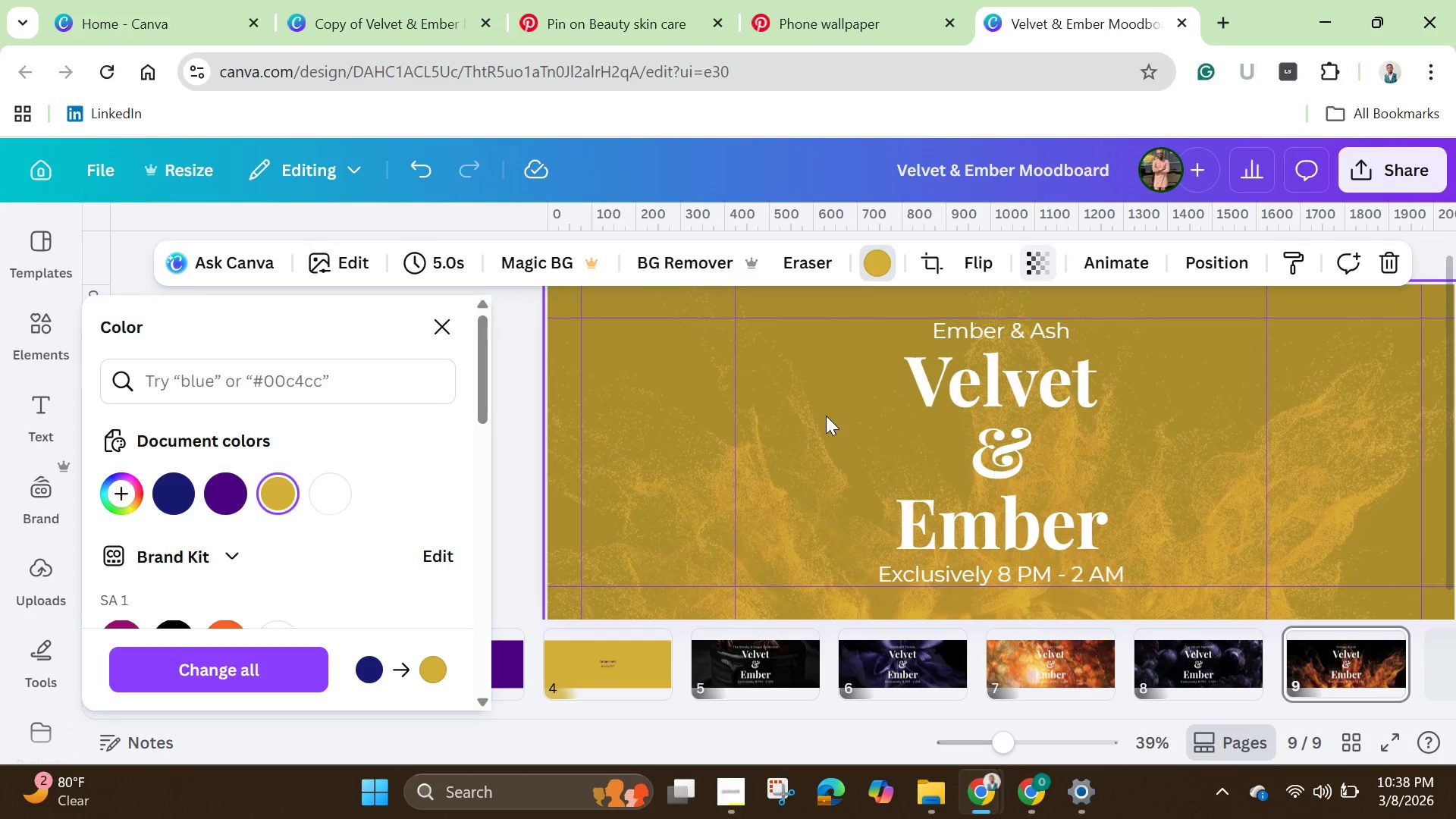 
left_click([826, 416])
 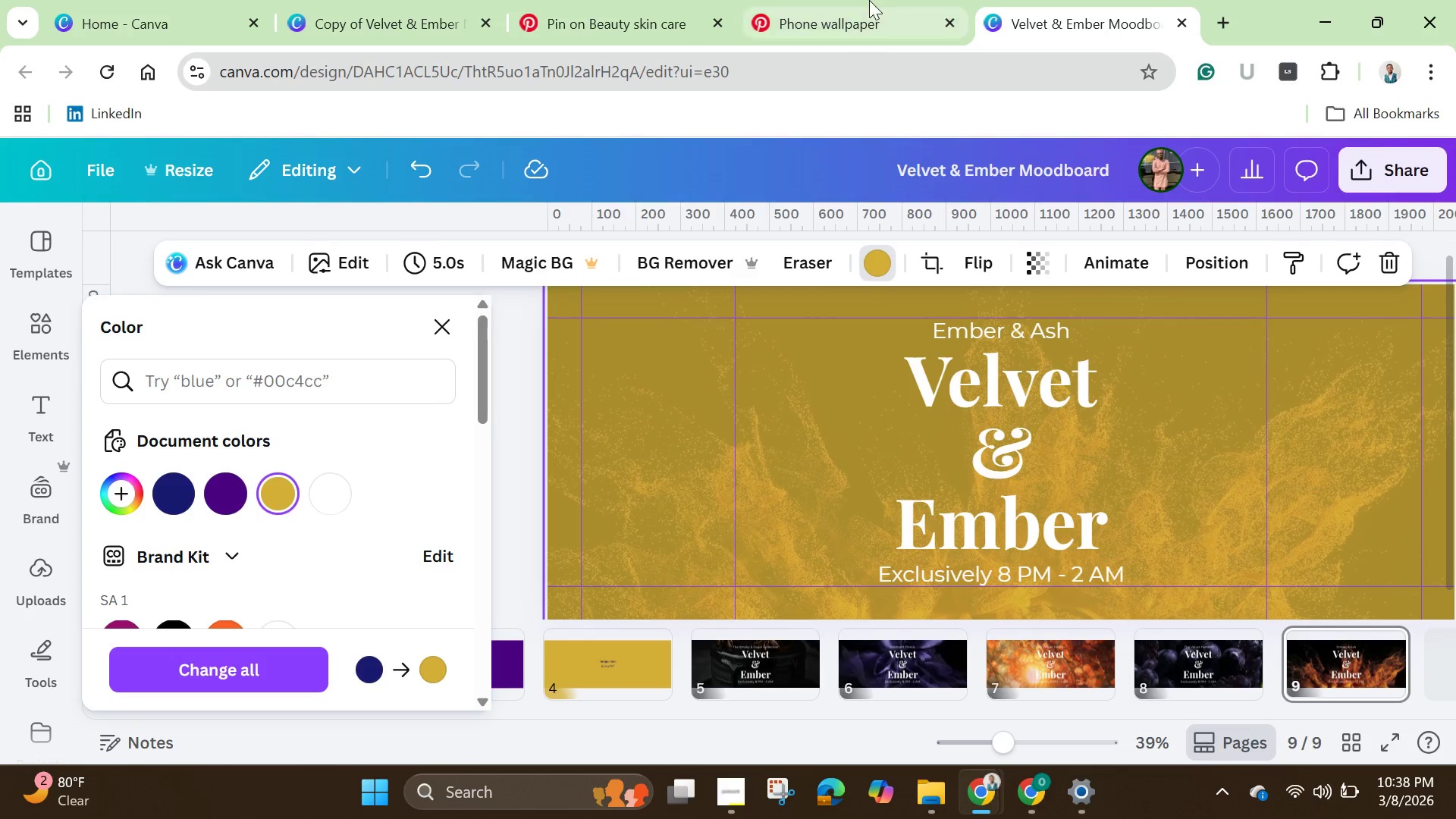 
left_click([869, 0])
 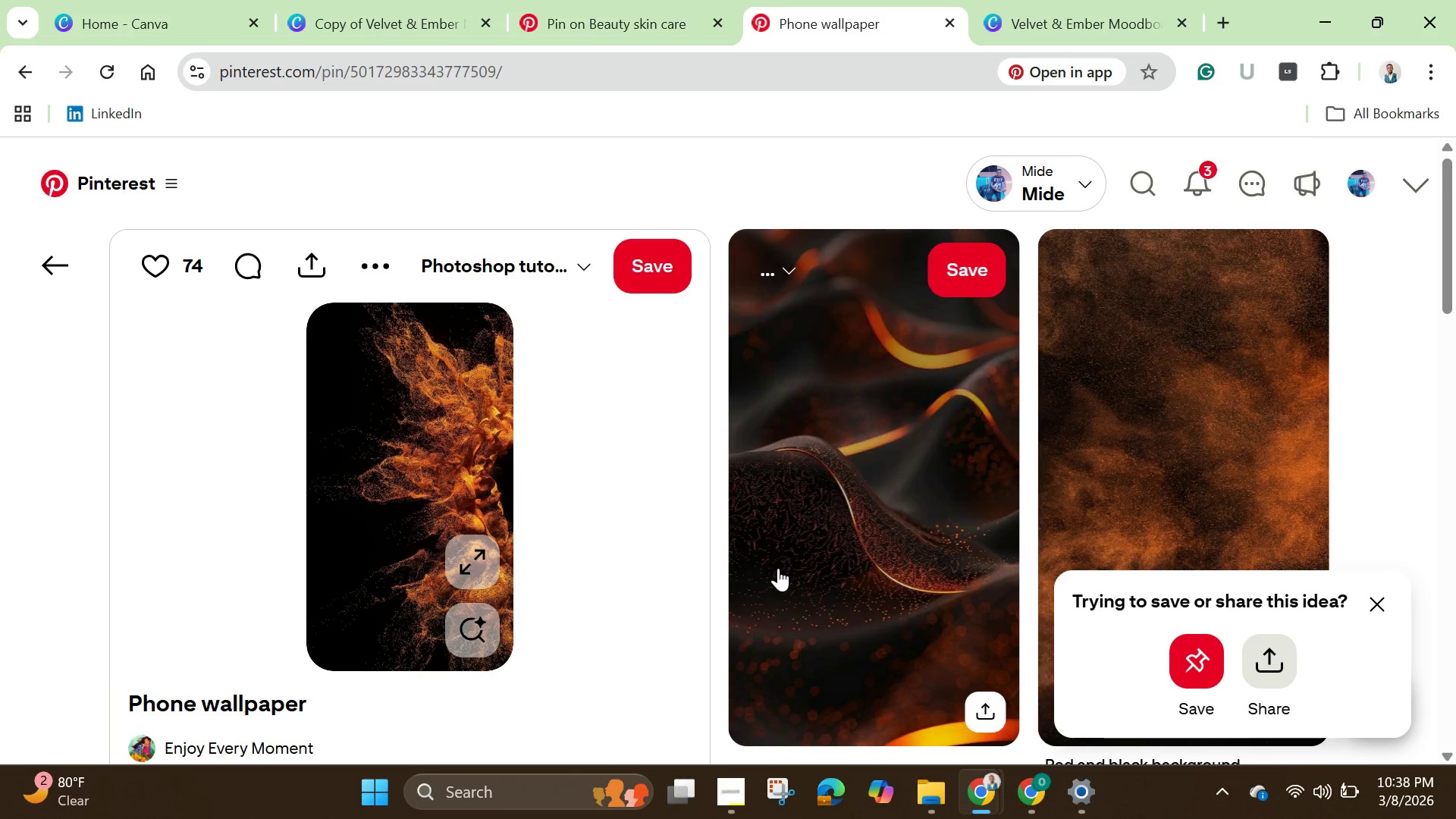 
scroll: coordinate [834, 555], scroll_direction: down, amount: 17.0
 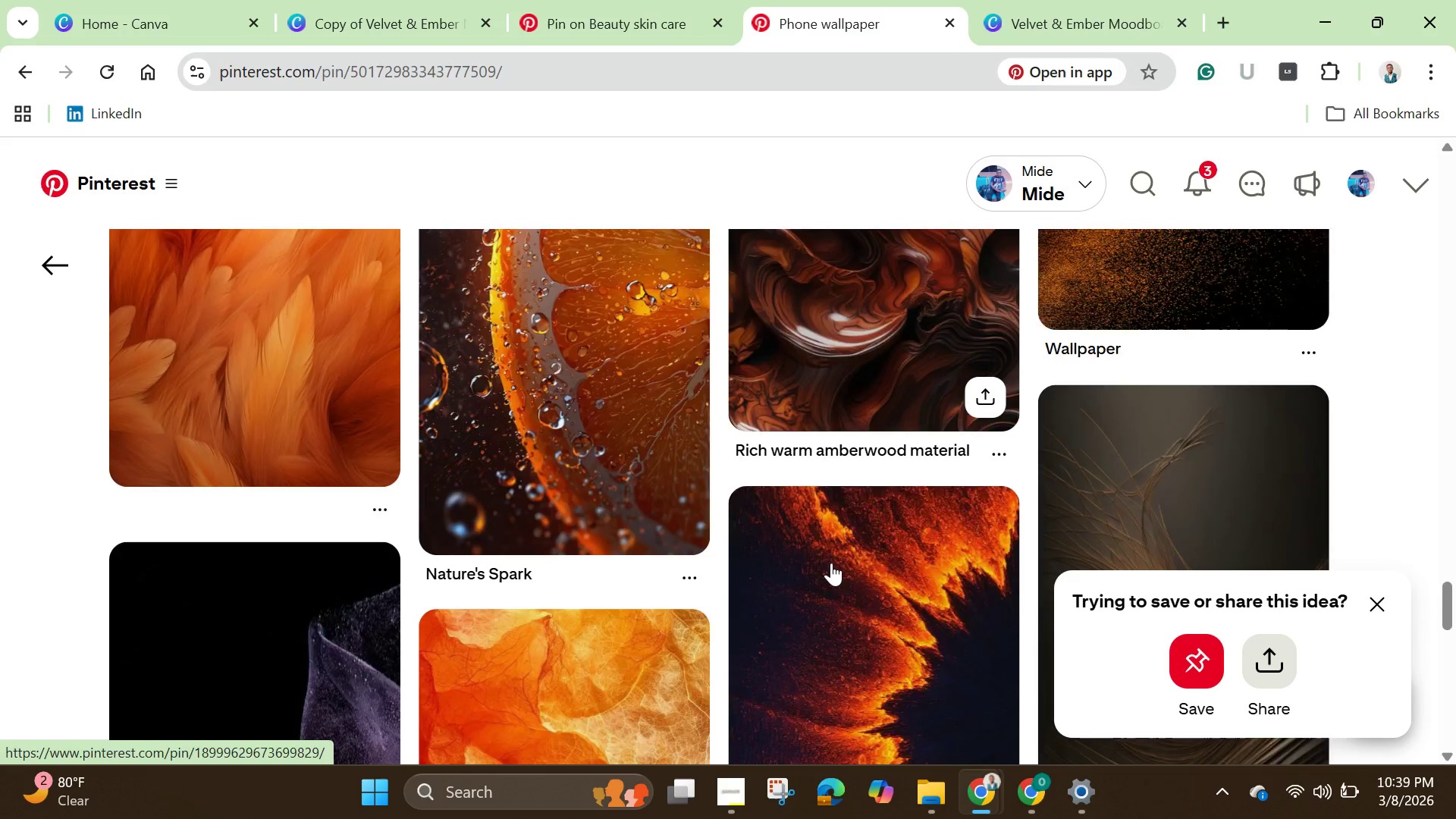 
scroll: coordinate [831, 567], scroll_direction: down, amount: 10.0
 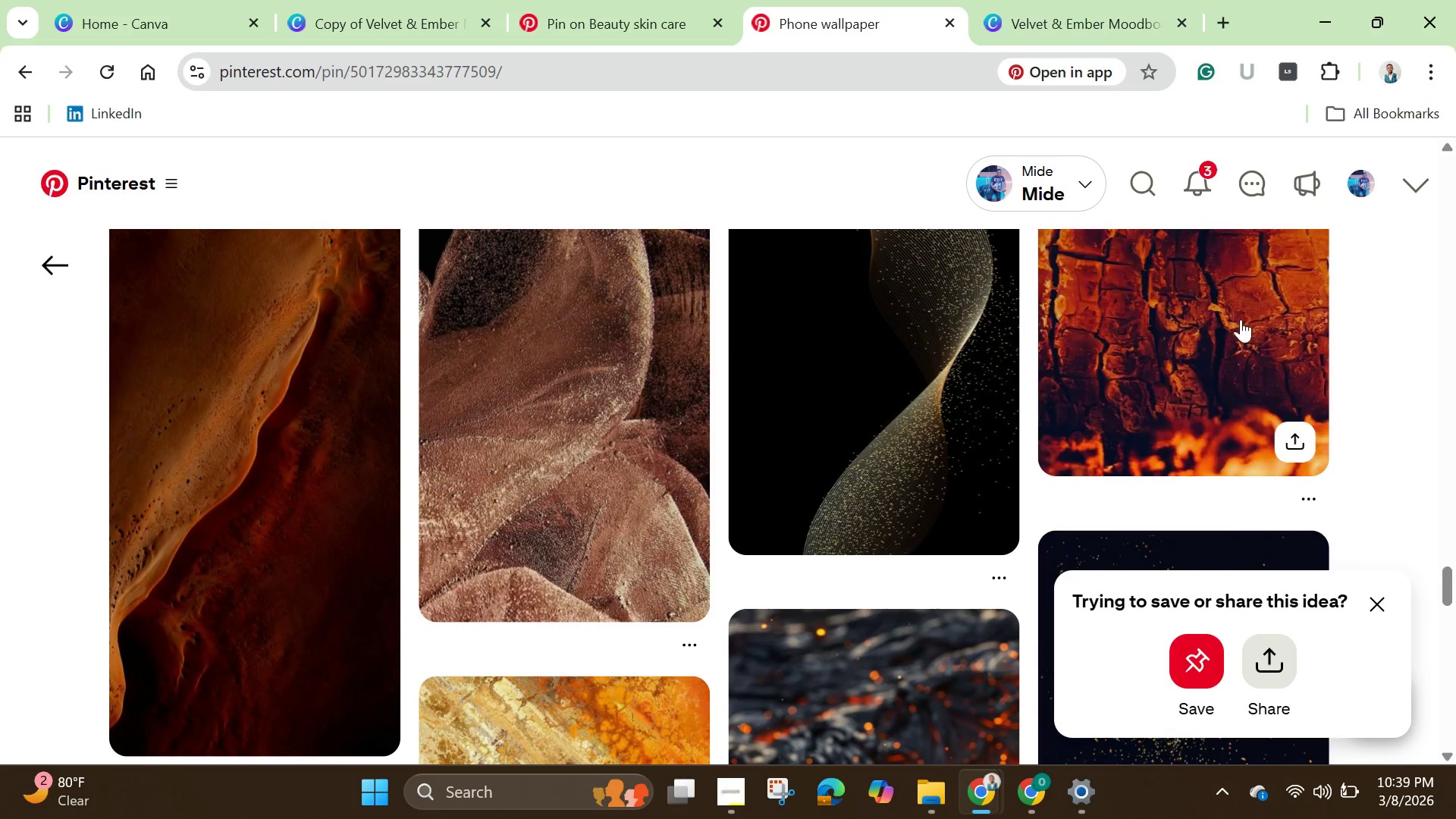 
scroll: coordinate [1209, 337], scroll_direction: up, amount: 30.0
 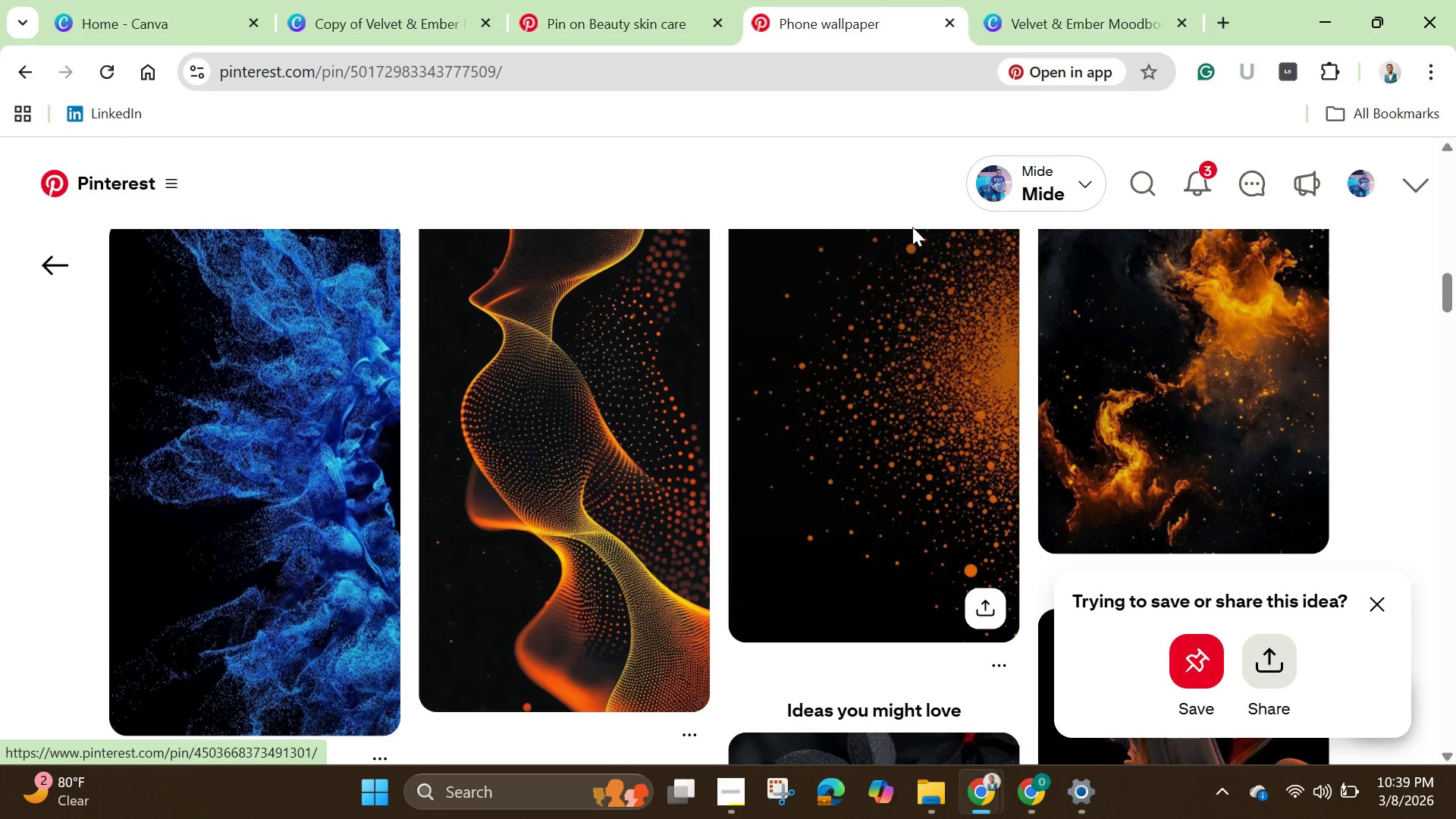 
wait(5.92)
 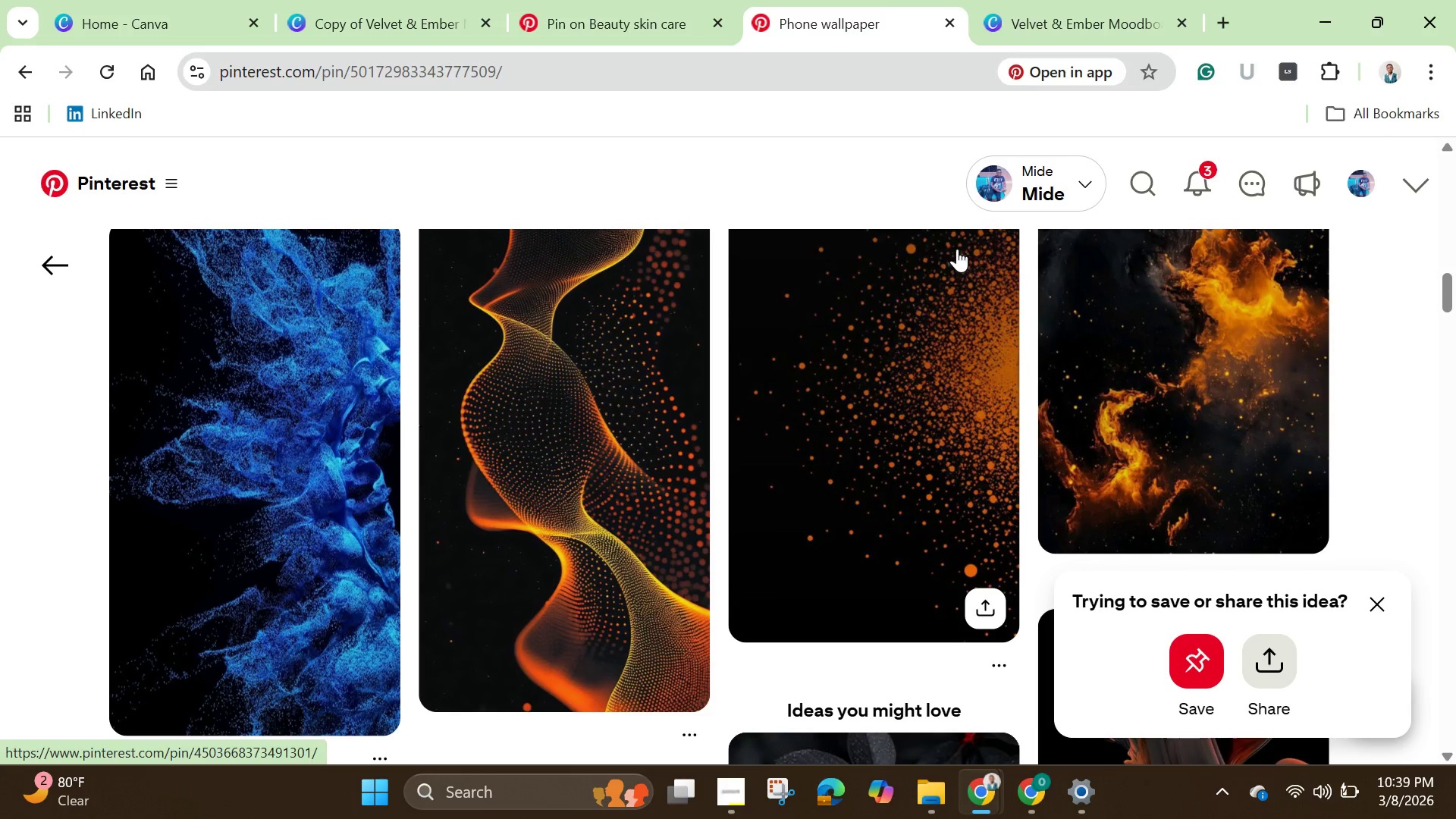 
left_click([1146, 180])
 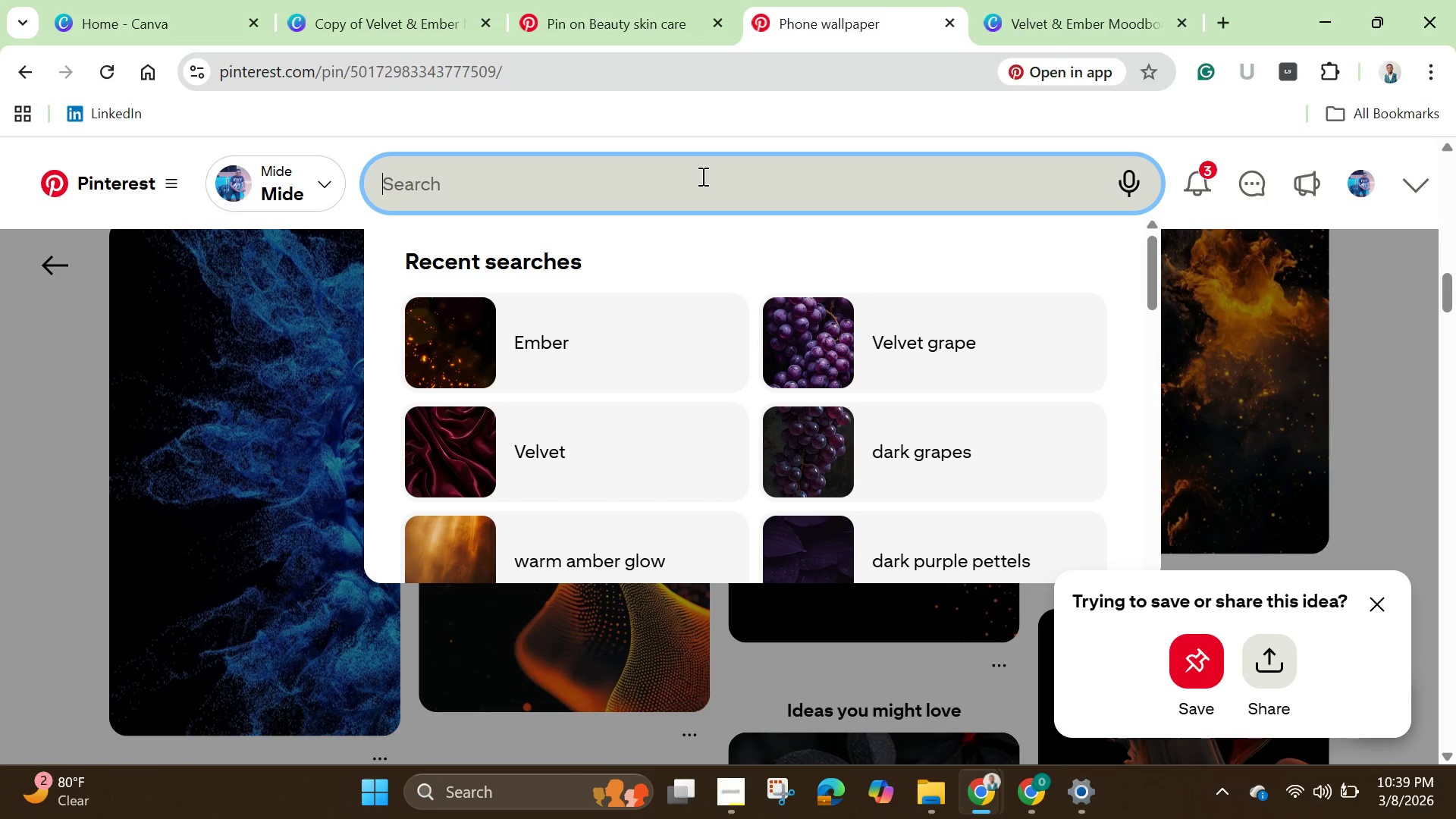 
type(charcoal luxury)
 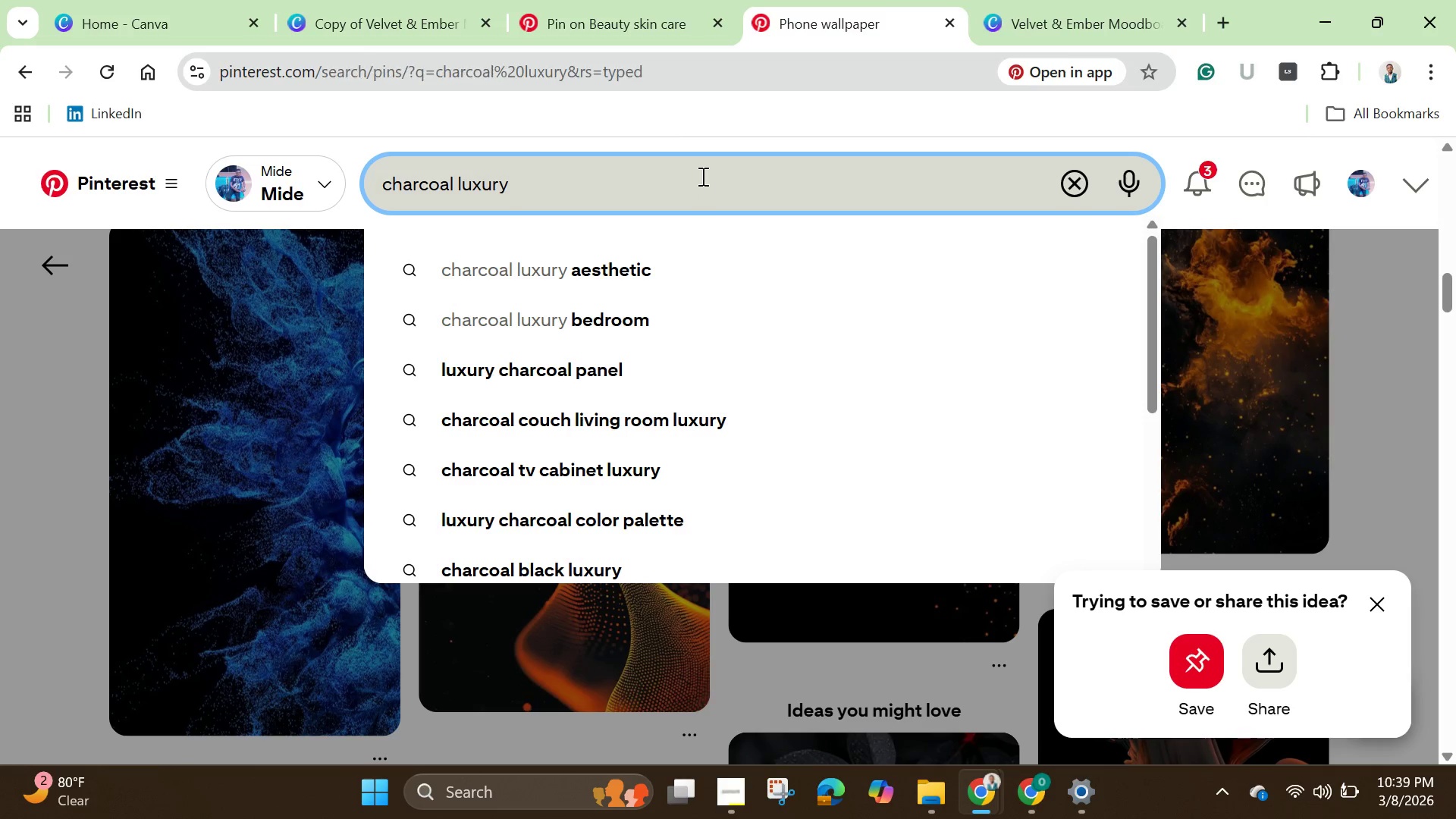 
key(Enter)
 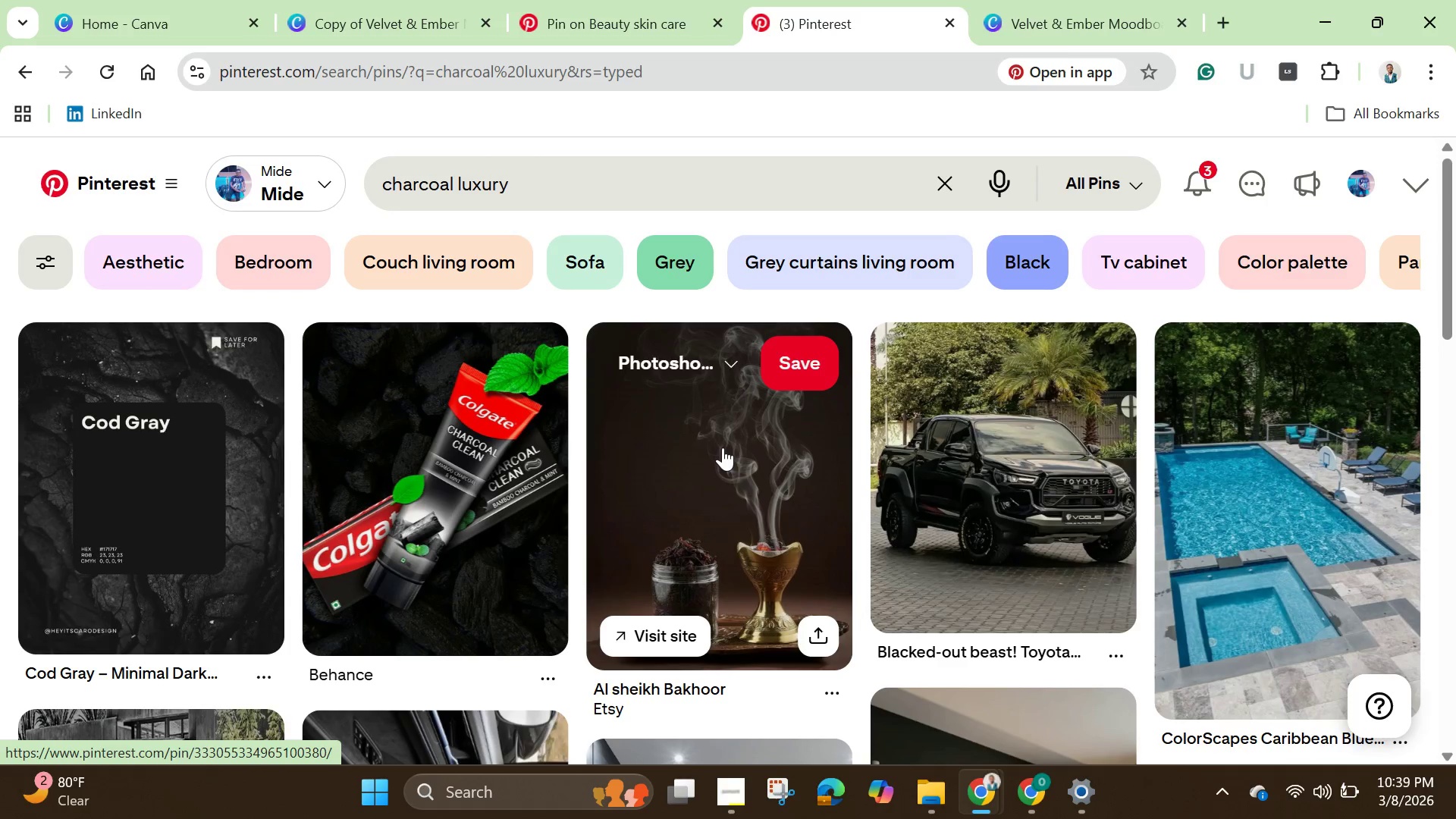 
scroll: coordinate [739, 490], scroll_direction: down, amount: 4.0
 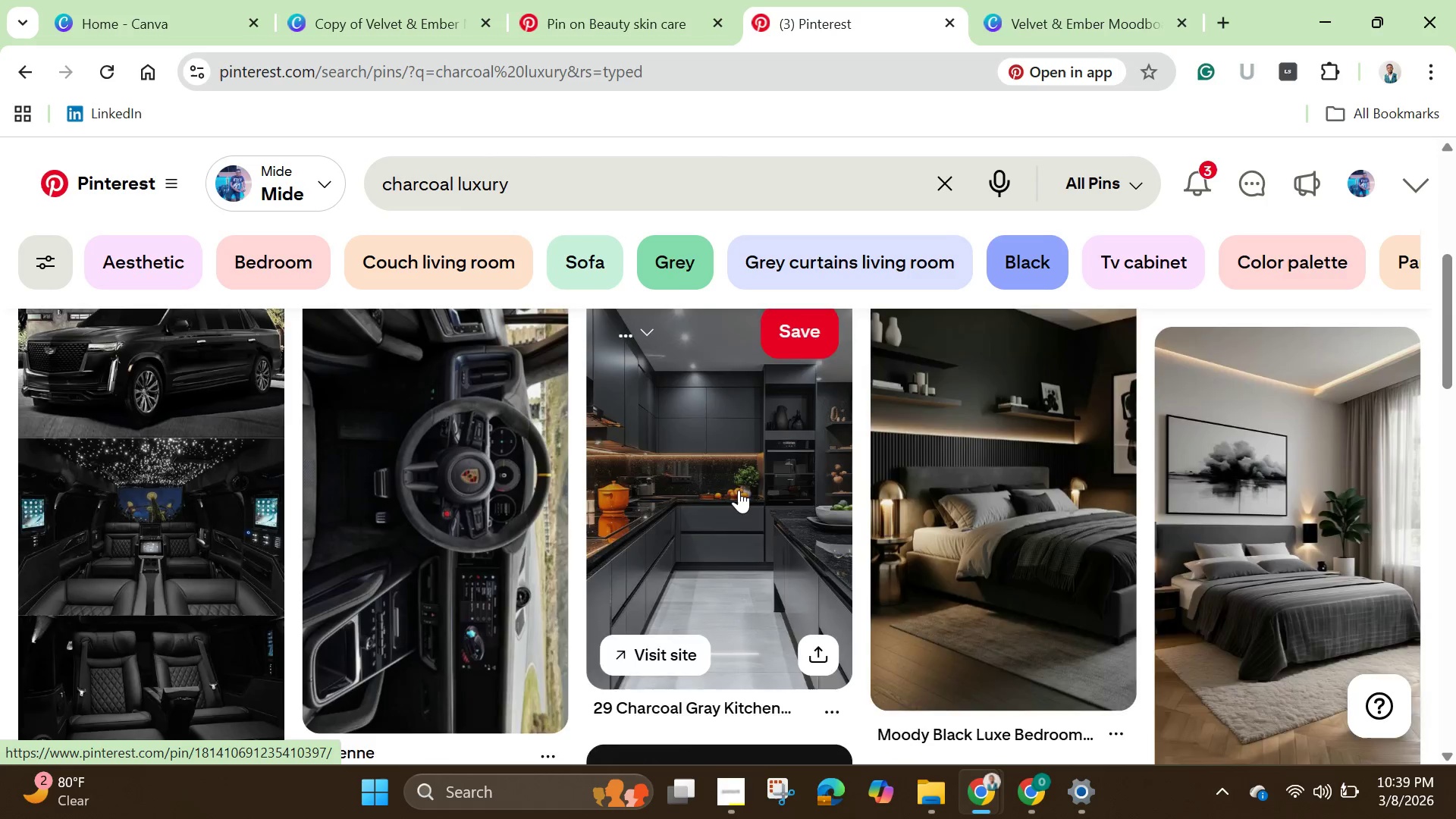 
scroll: coordinate [739, 490], scroll_direction: up, amount: 5.0
 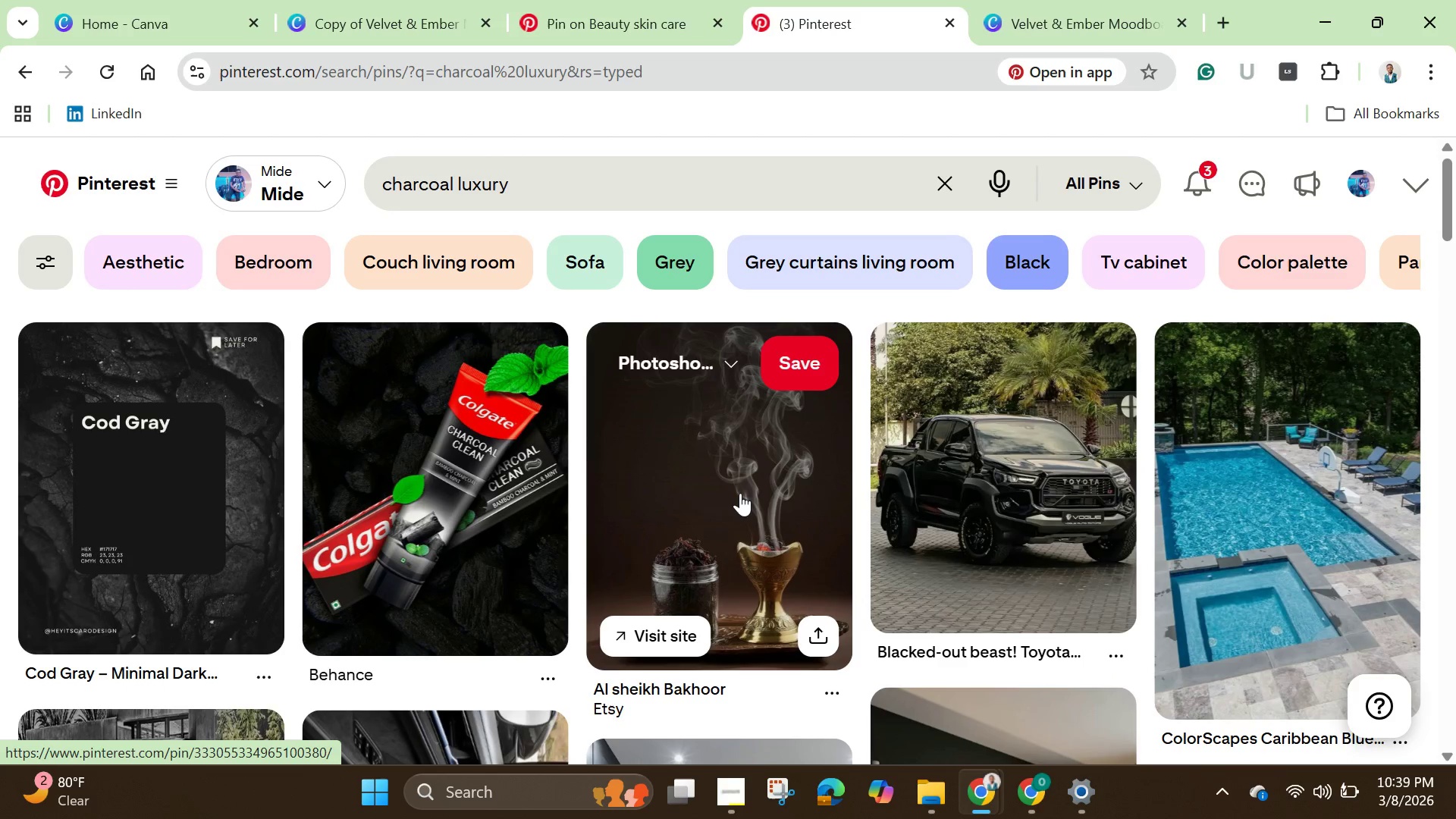 
scroll: coordinate [740, 503], scroll_direction: down, amount: 15.0
 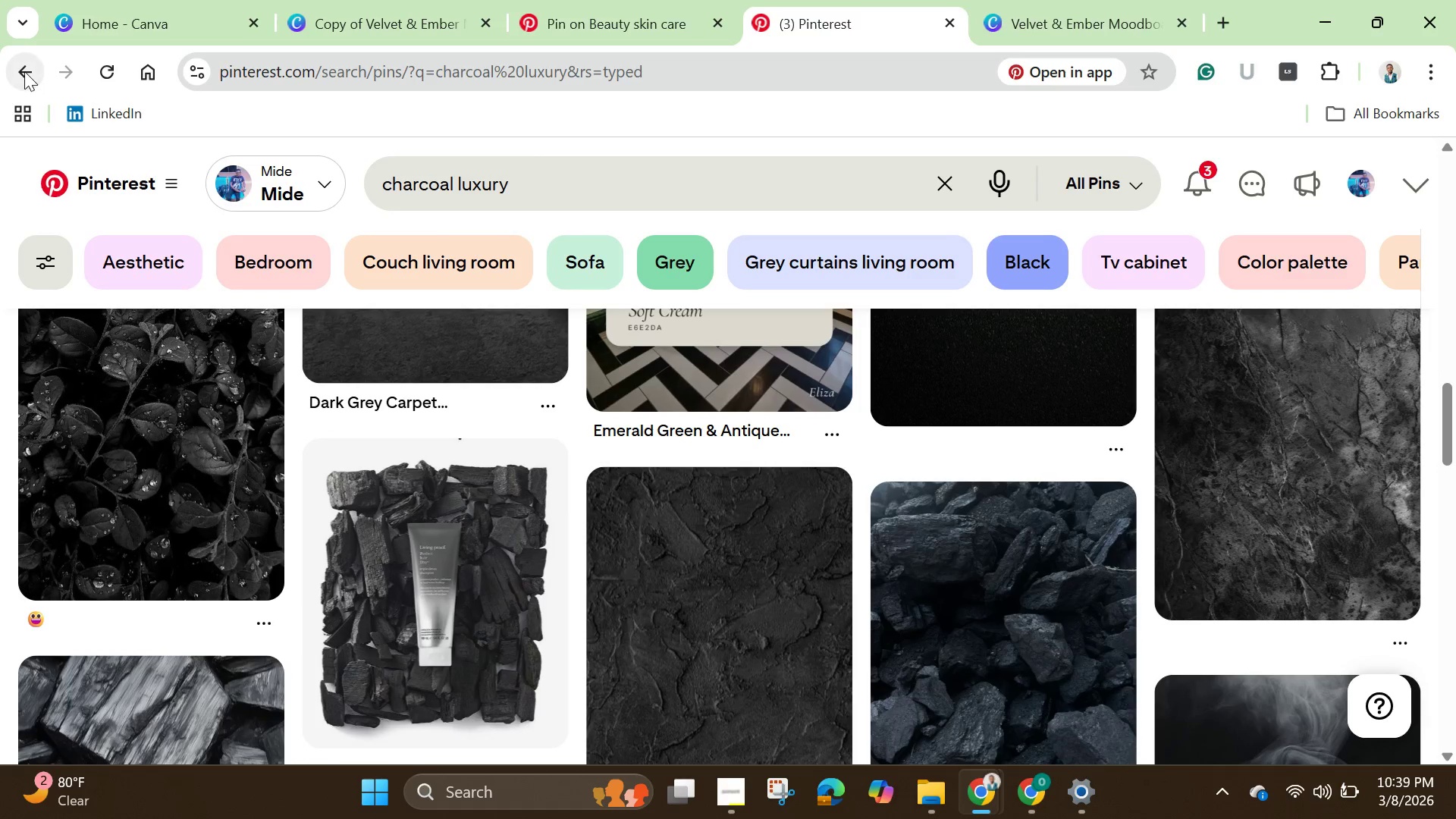 
left_click([24, 71])
 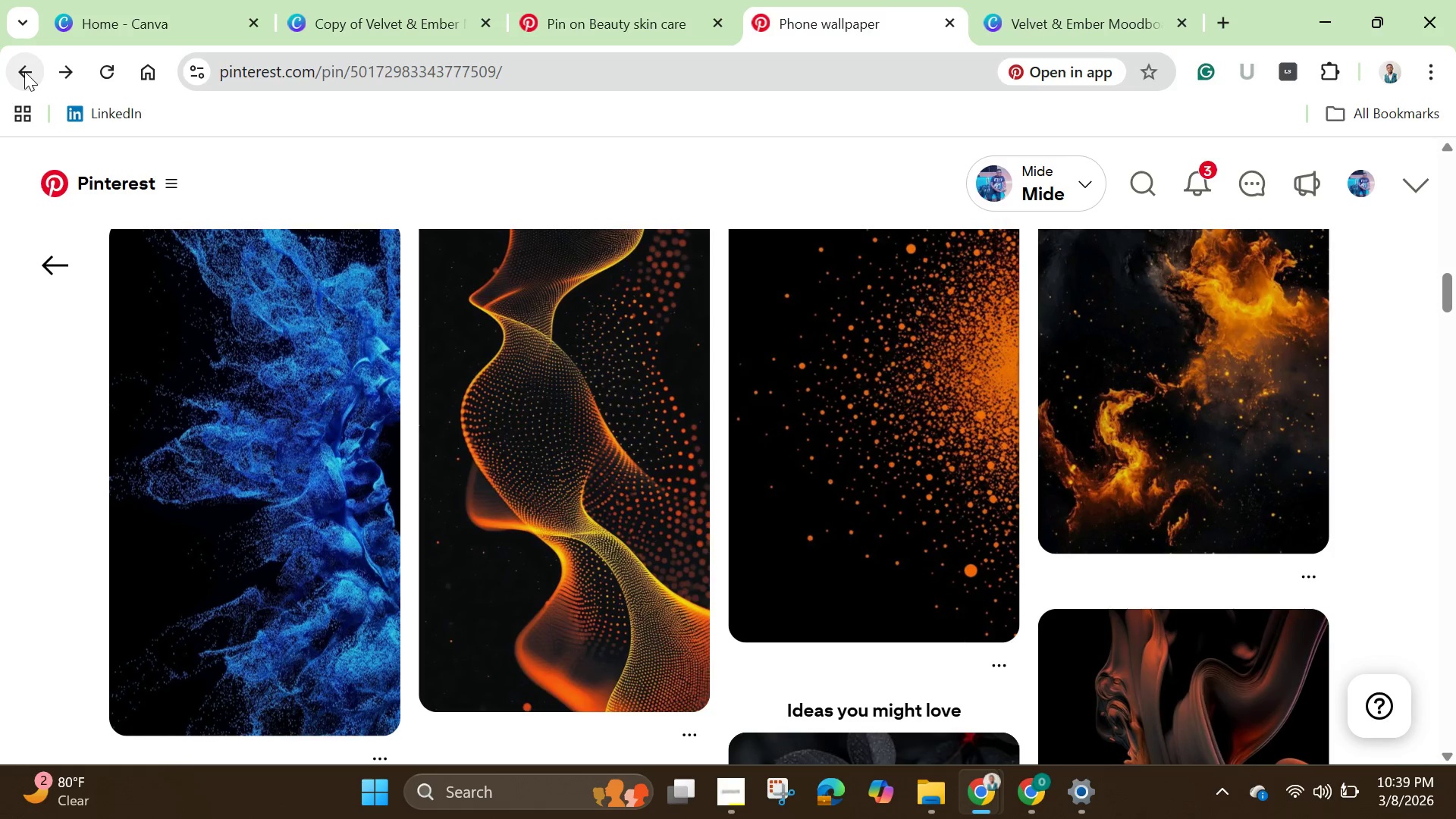 
left_click([24, 71])
 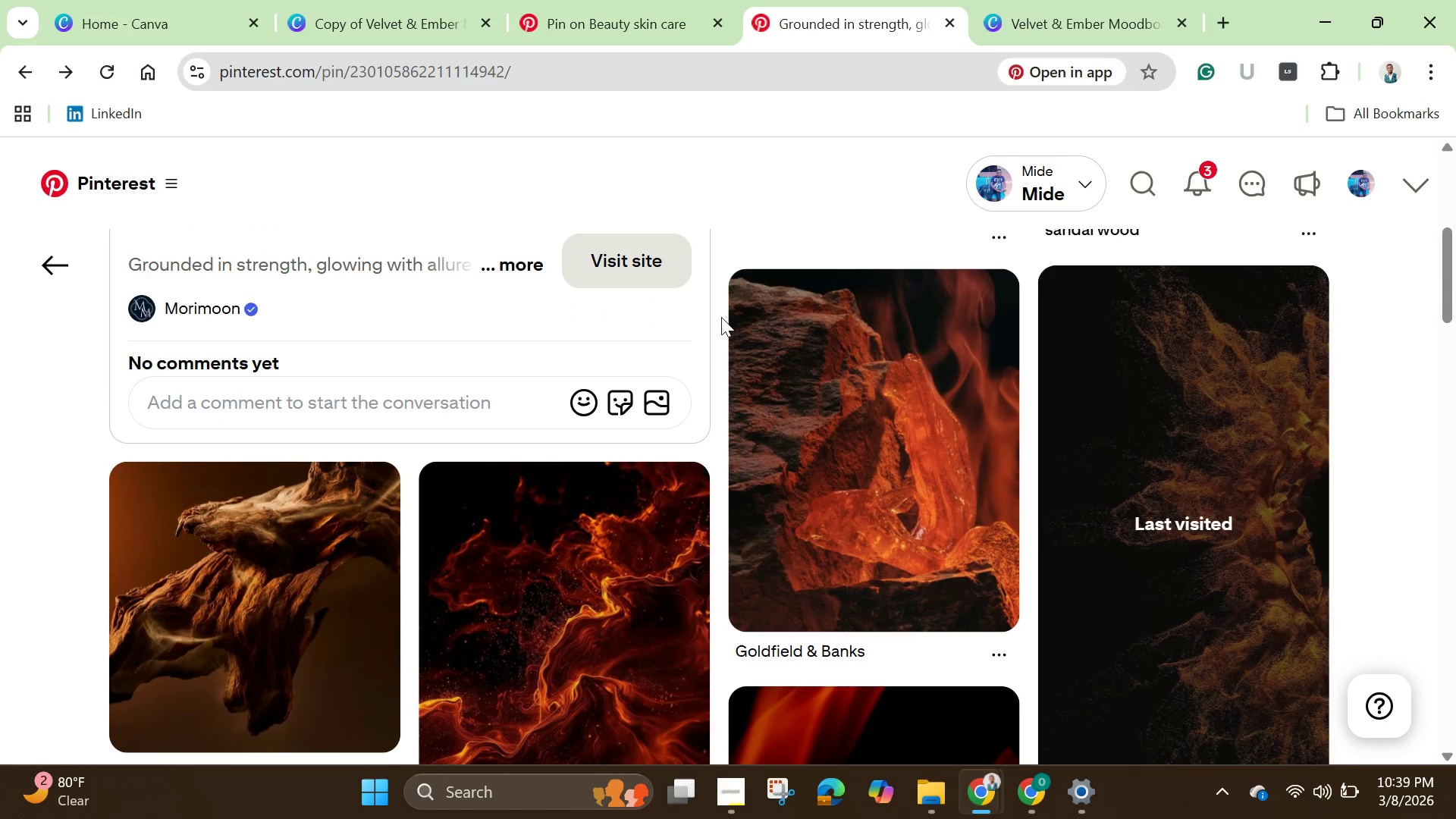 
scroll: coordinate [708, 391], scroll_direction: down, amount: 7.0
 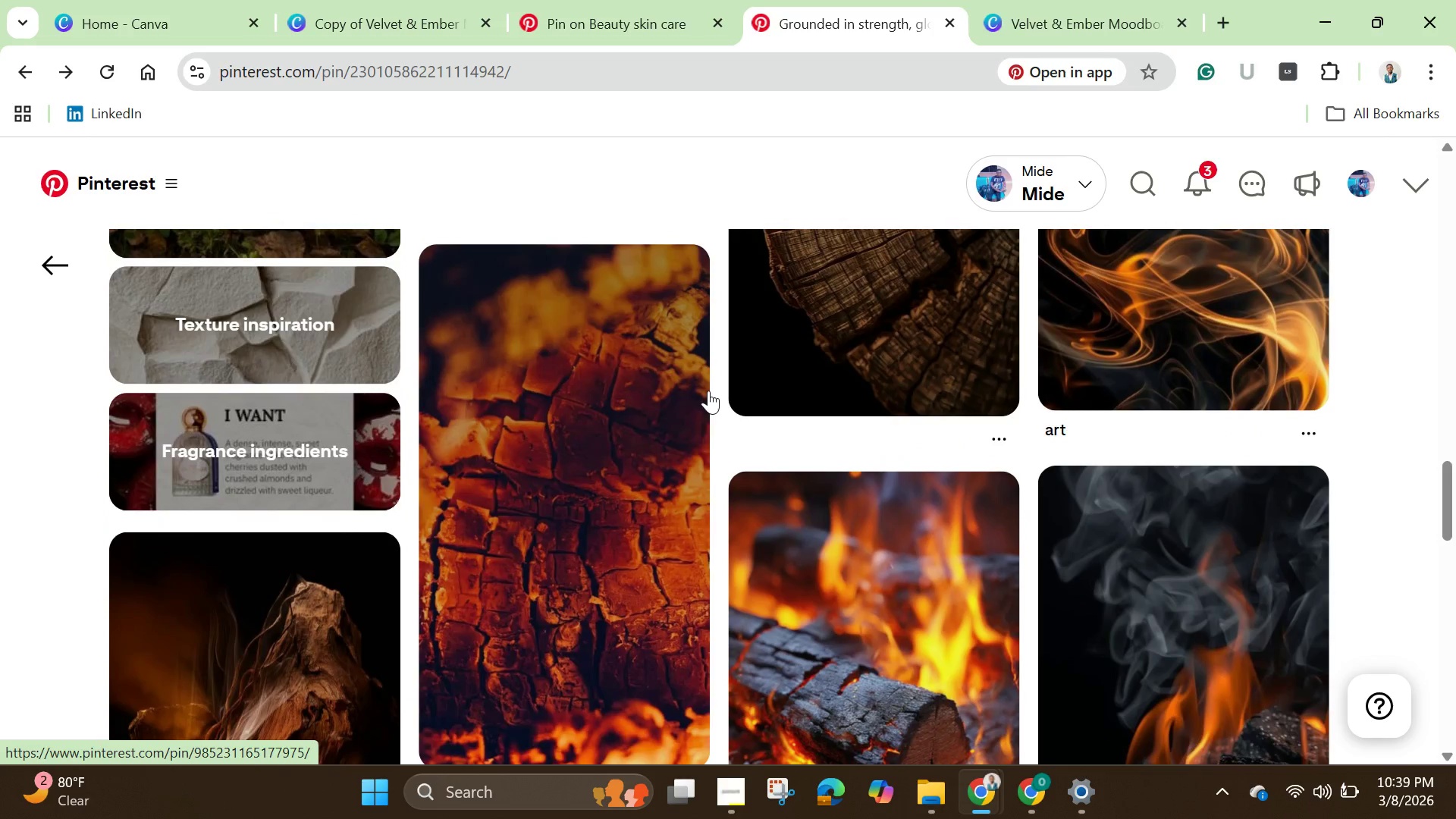 
left_click([1137, 339])
 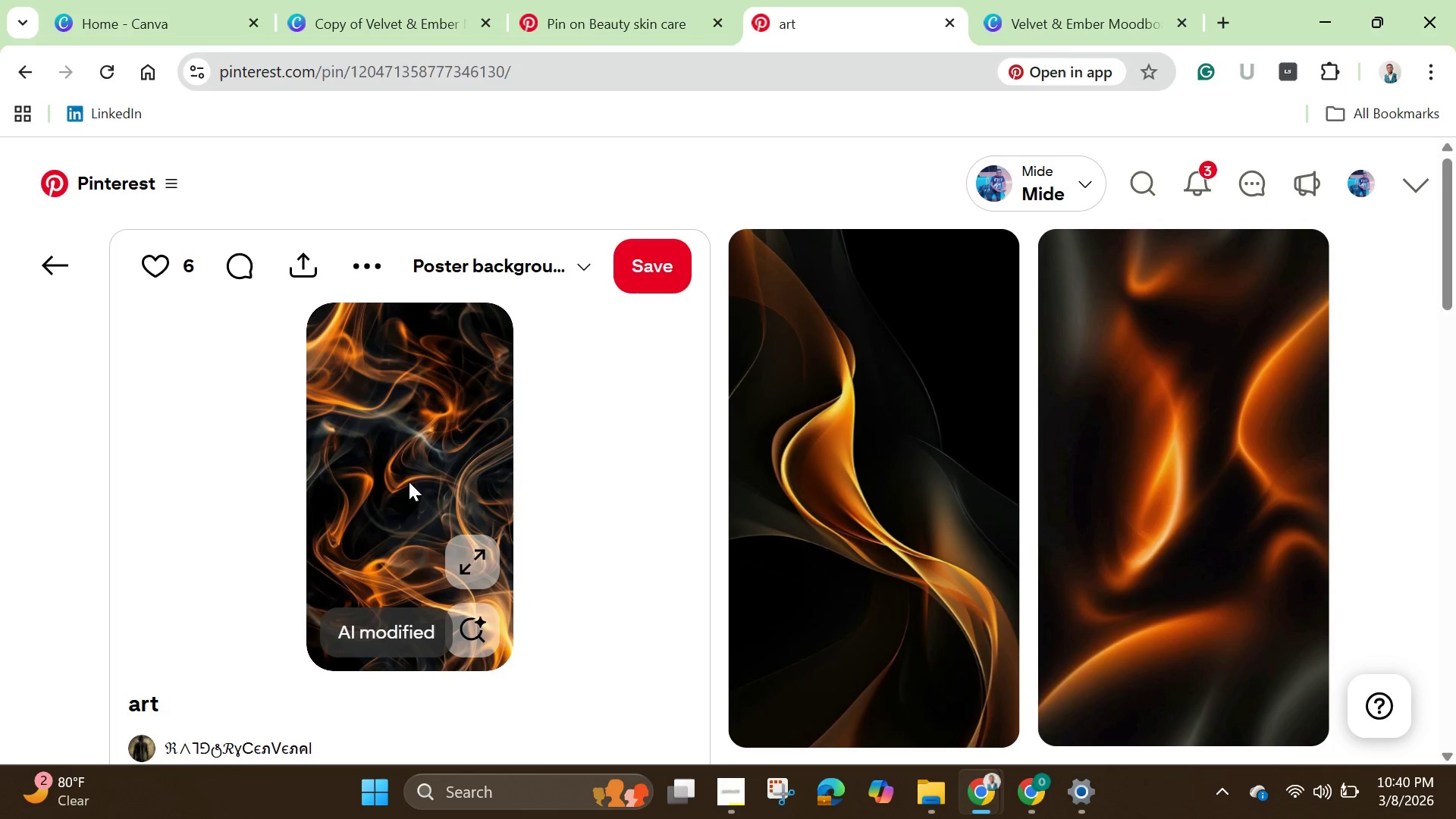 
right_click([410, 479])
 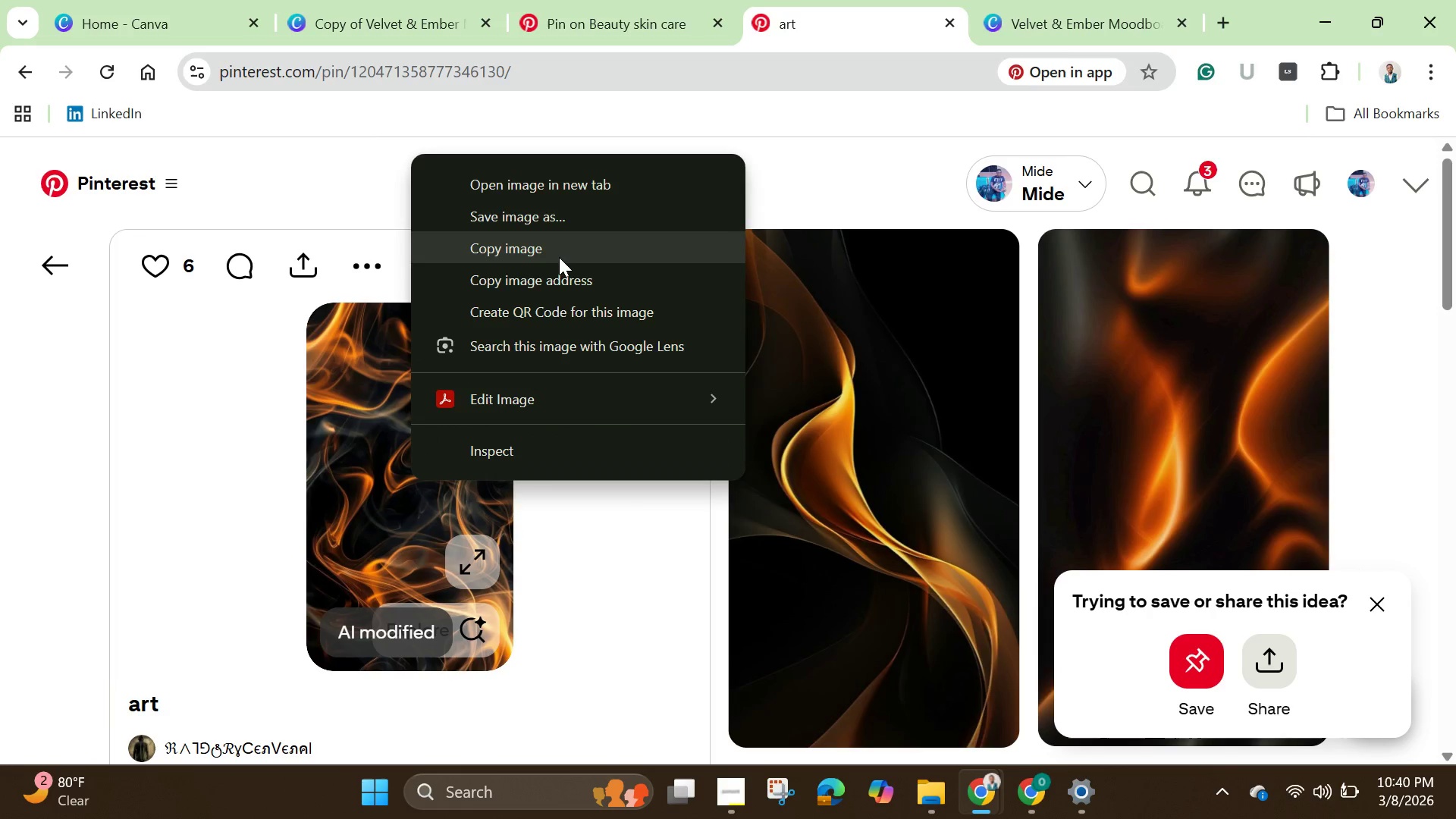 
left_click([559, 256])
 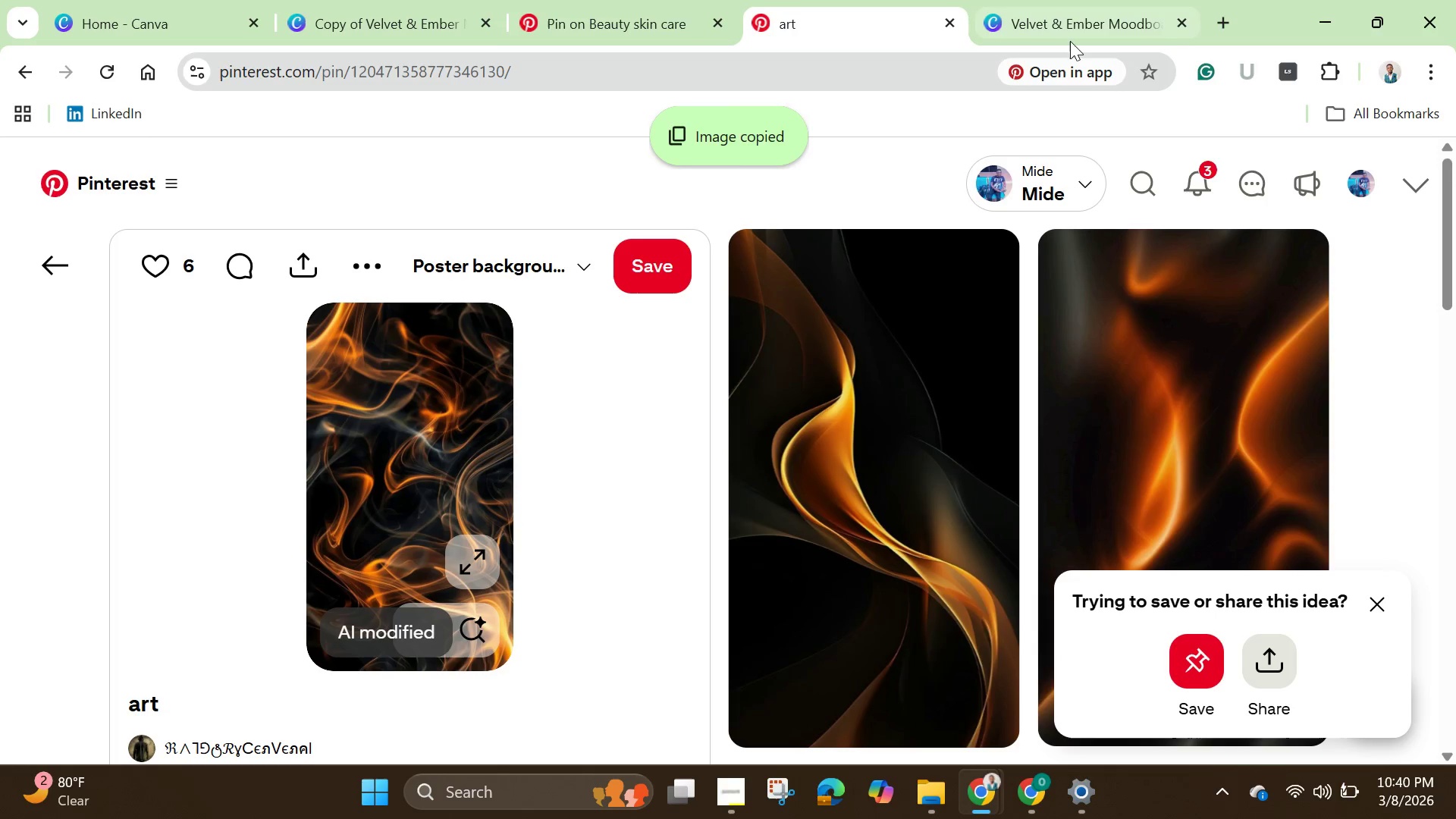 
left_click([1070, 41])
 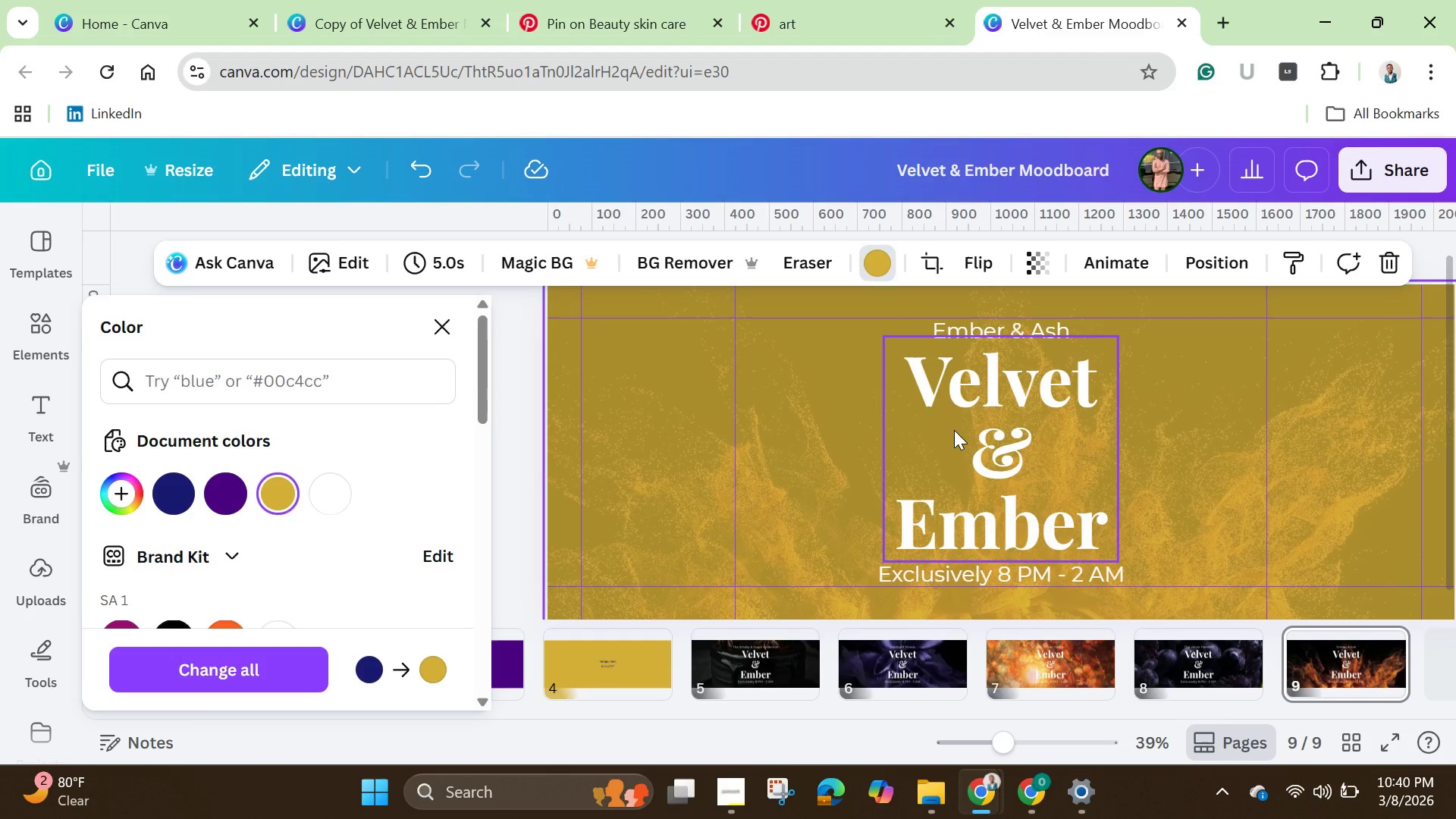 
key(Control+V)
 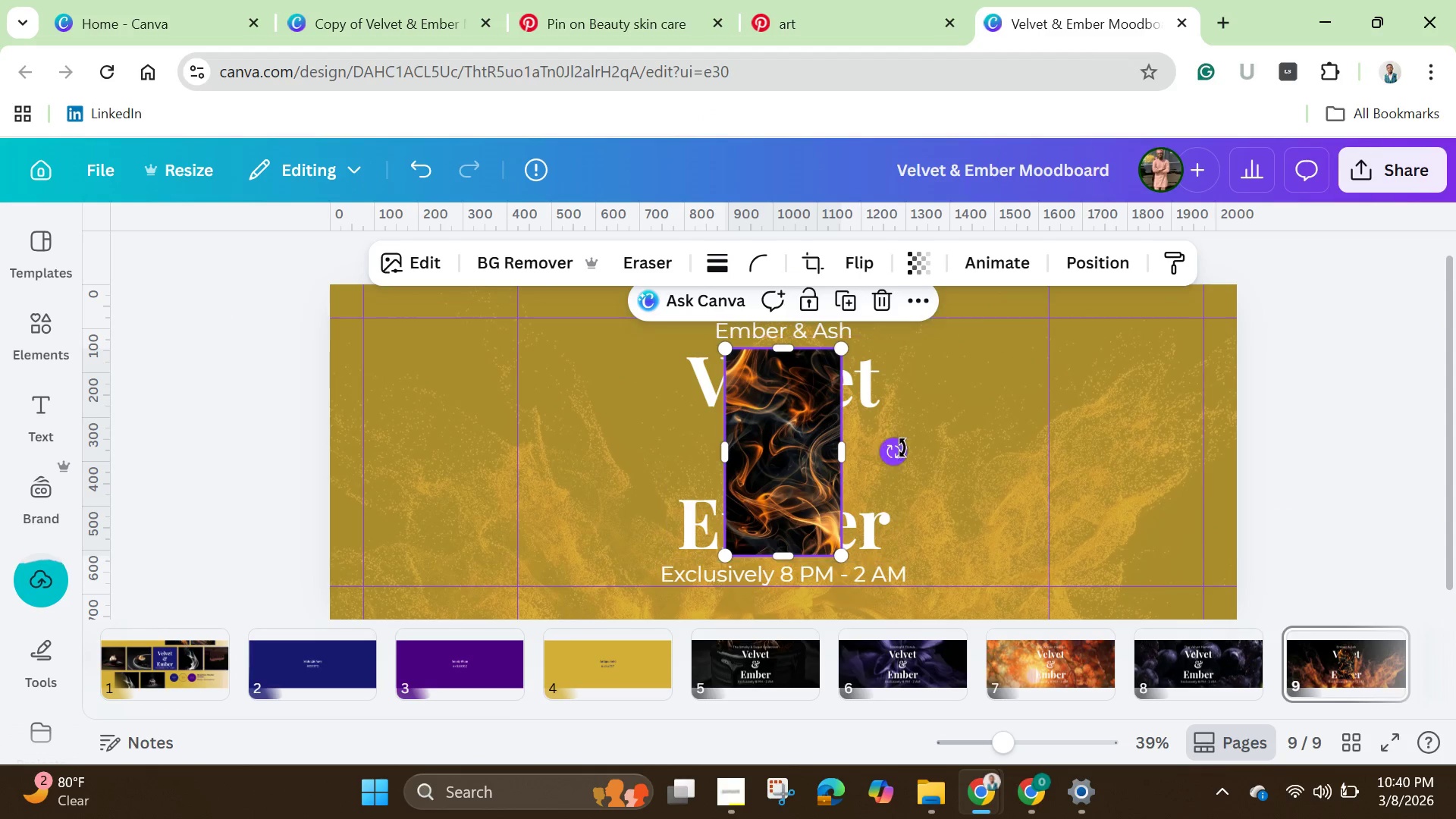 
left_click_drag(start_coordinate=[900, 453], to_coordinate=[783, 511])
 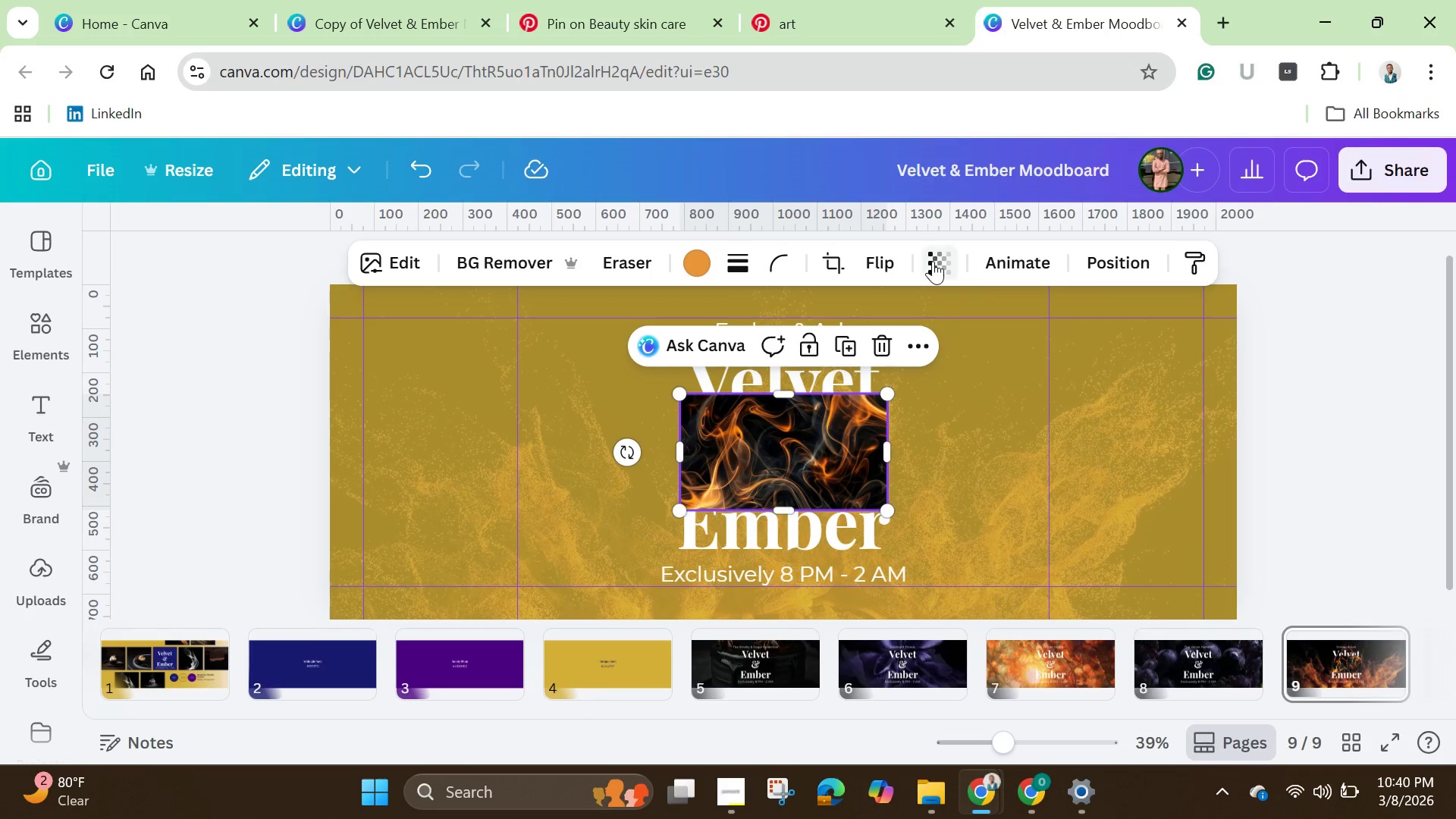 
left_click([933, 261])
 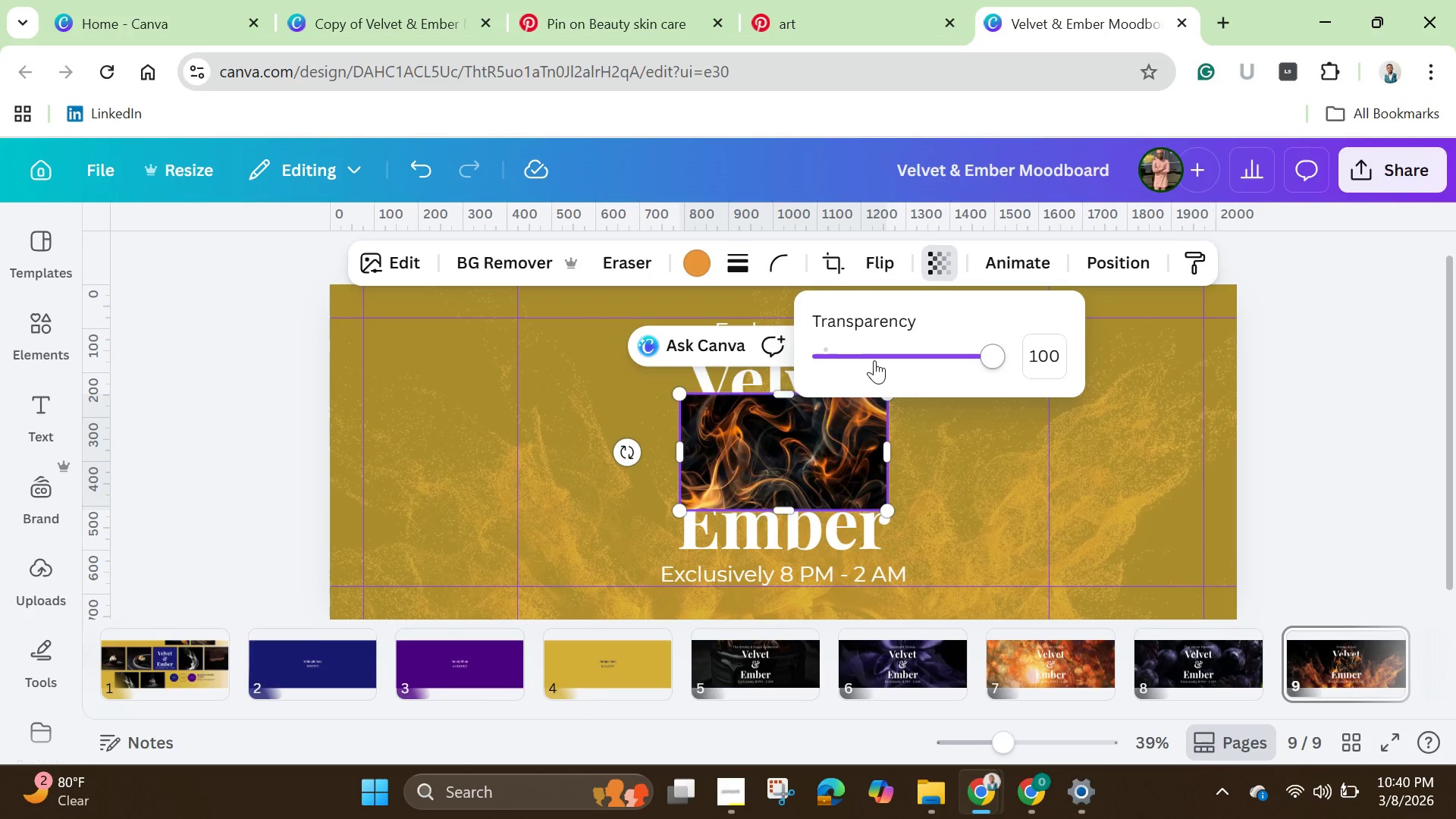 
left_click([874, 360])
 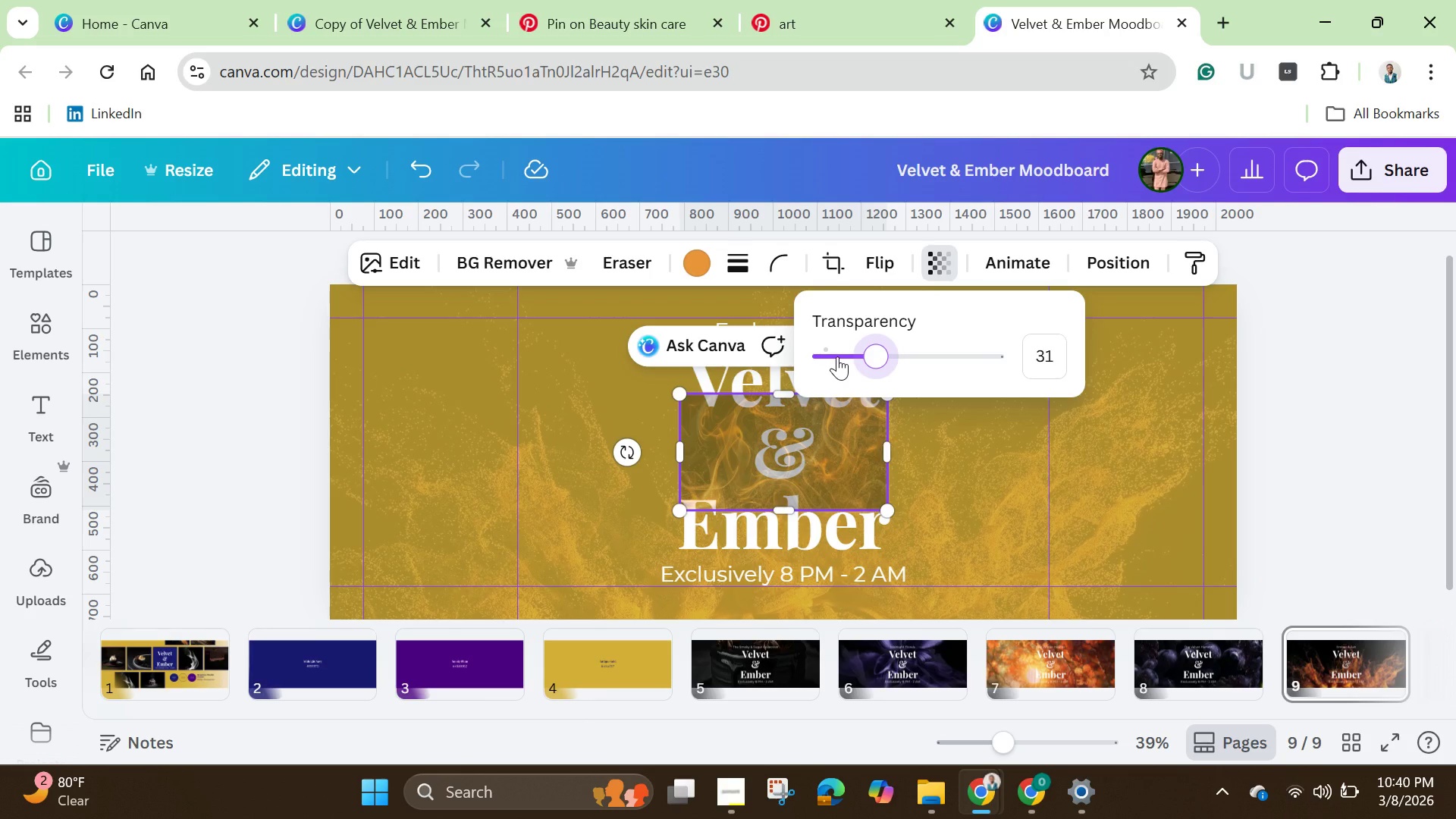 
left_click([837, 356])
 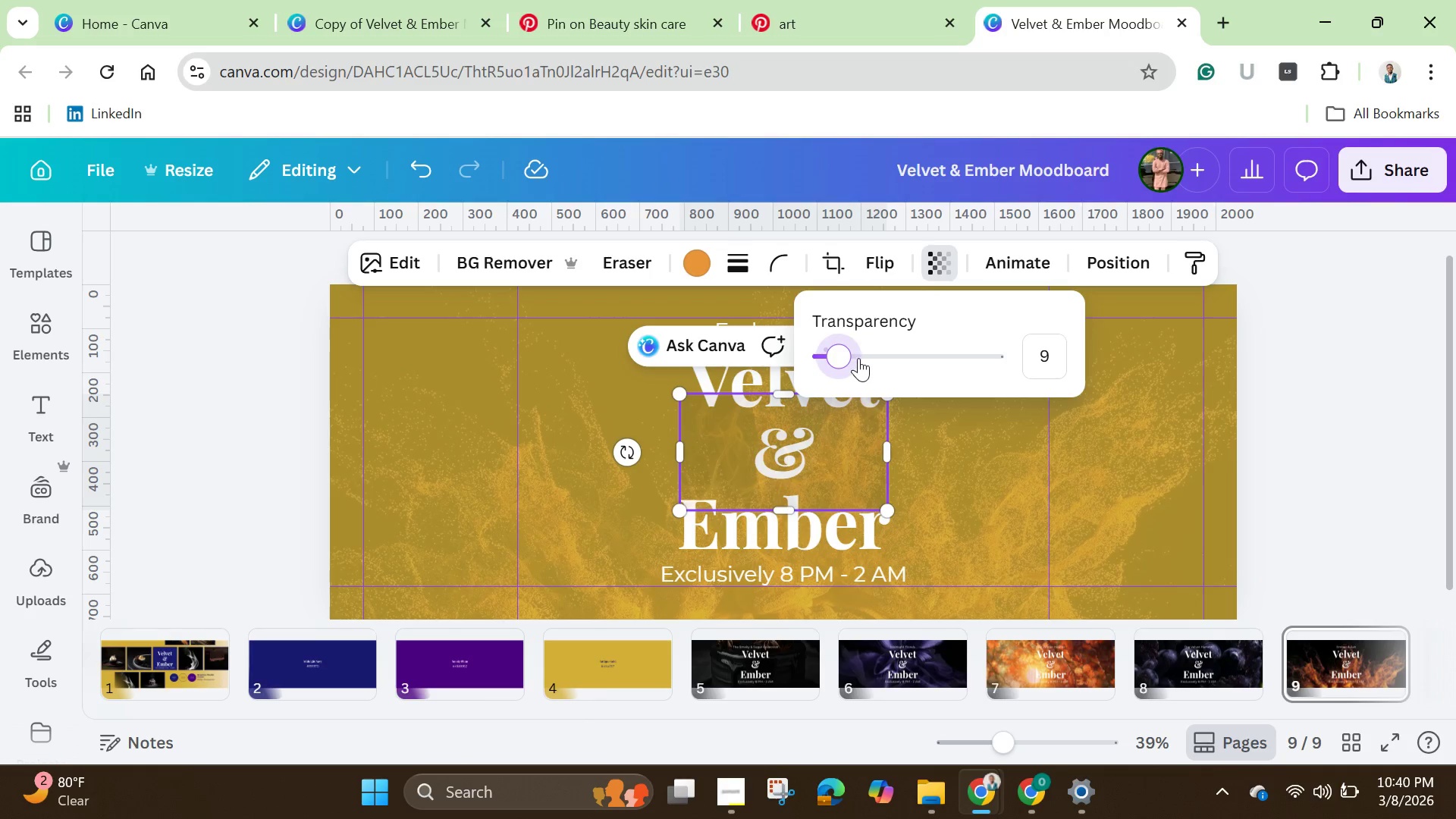 
left_click([858, 358])
 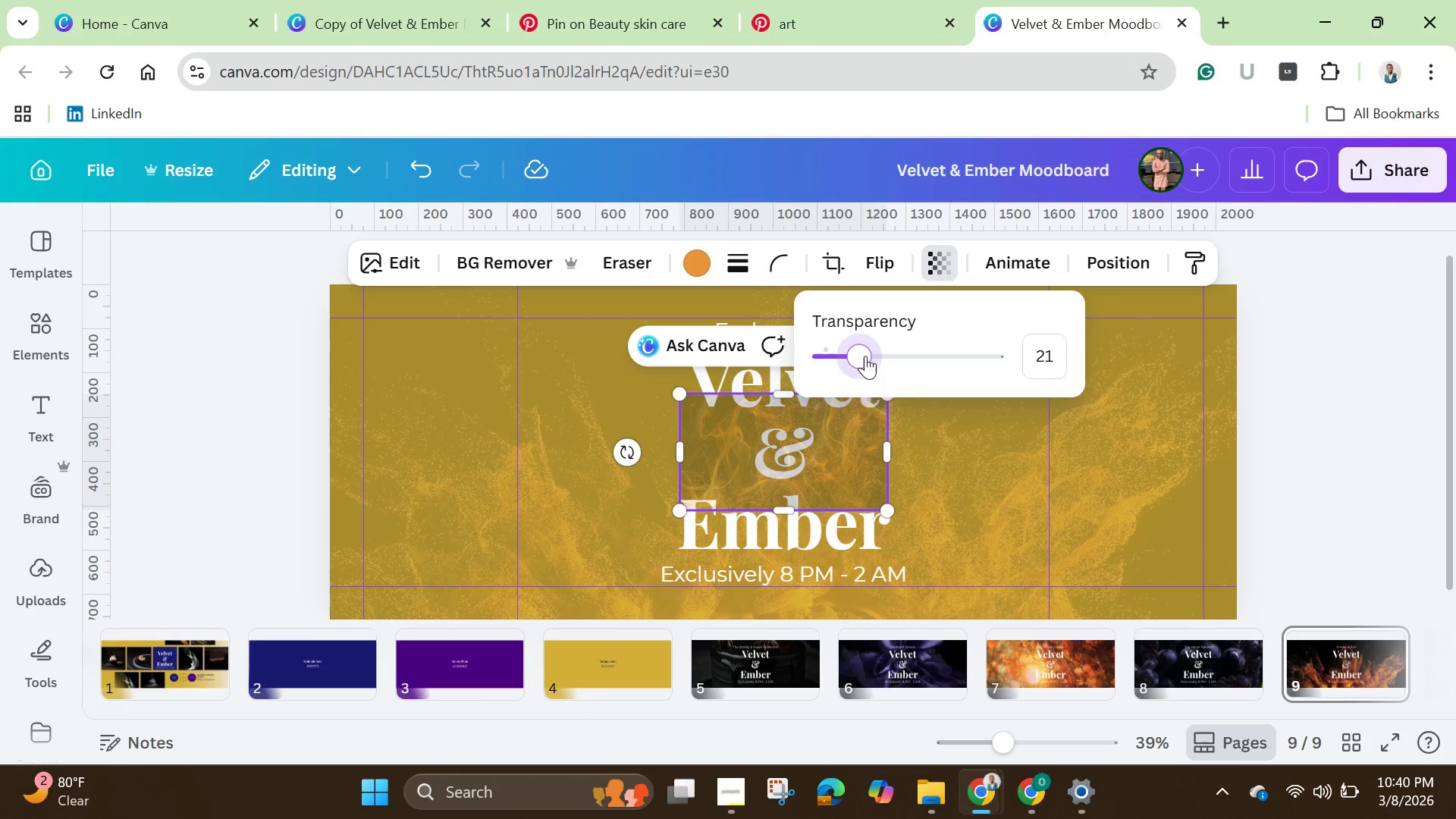 
left_click_drag(start_coordinate=[865, 356], to_coordinate=[874, 353])
 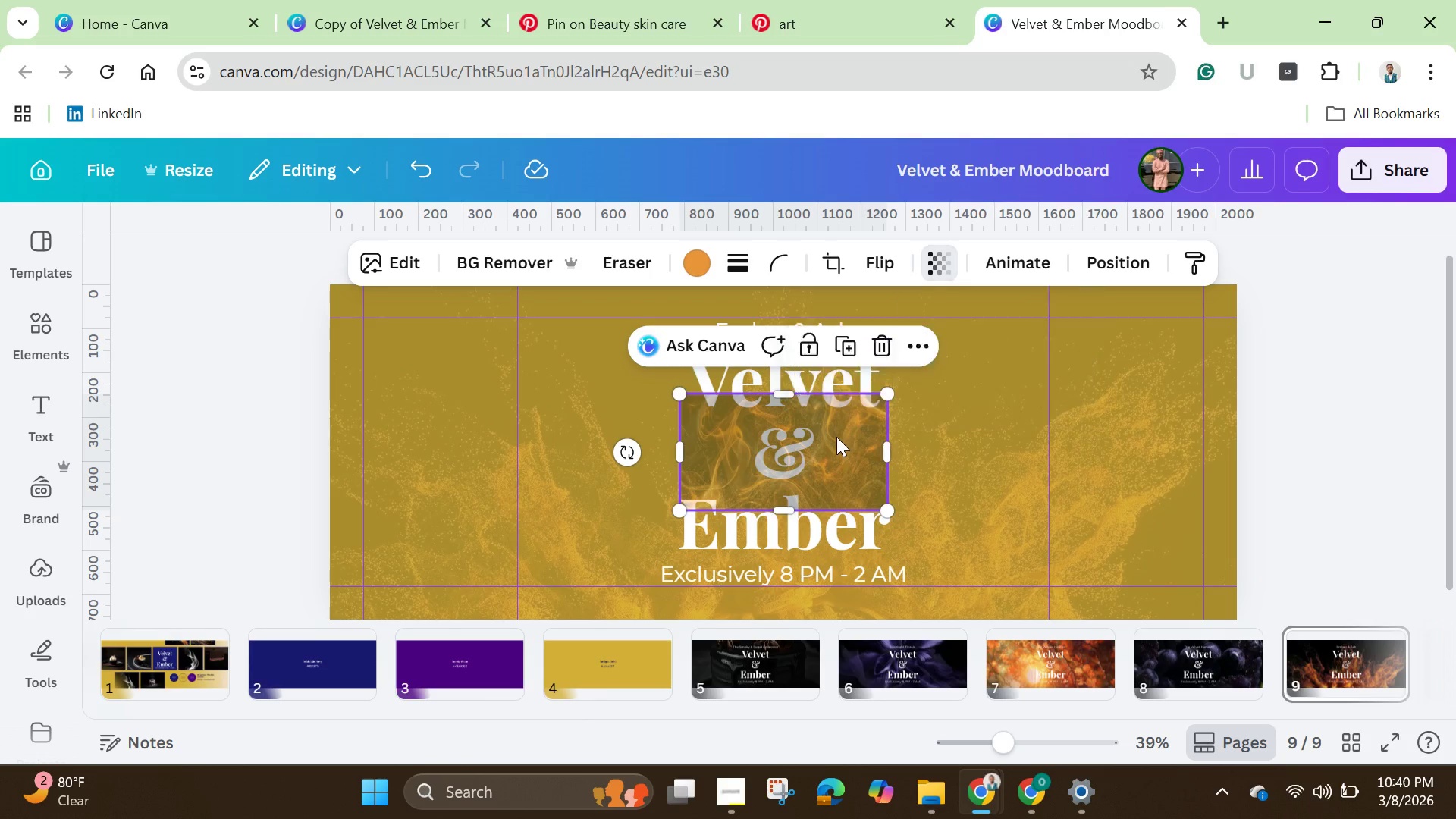 
left_click_drag(start_coordinate=[848, 443], to_coordinate=[501, 332])
 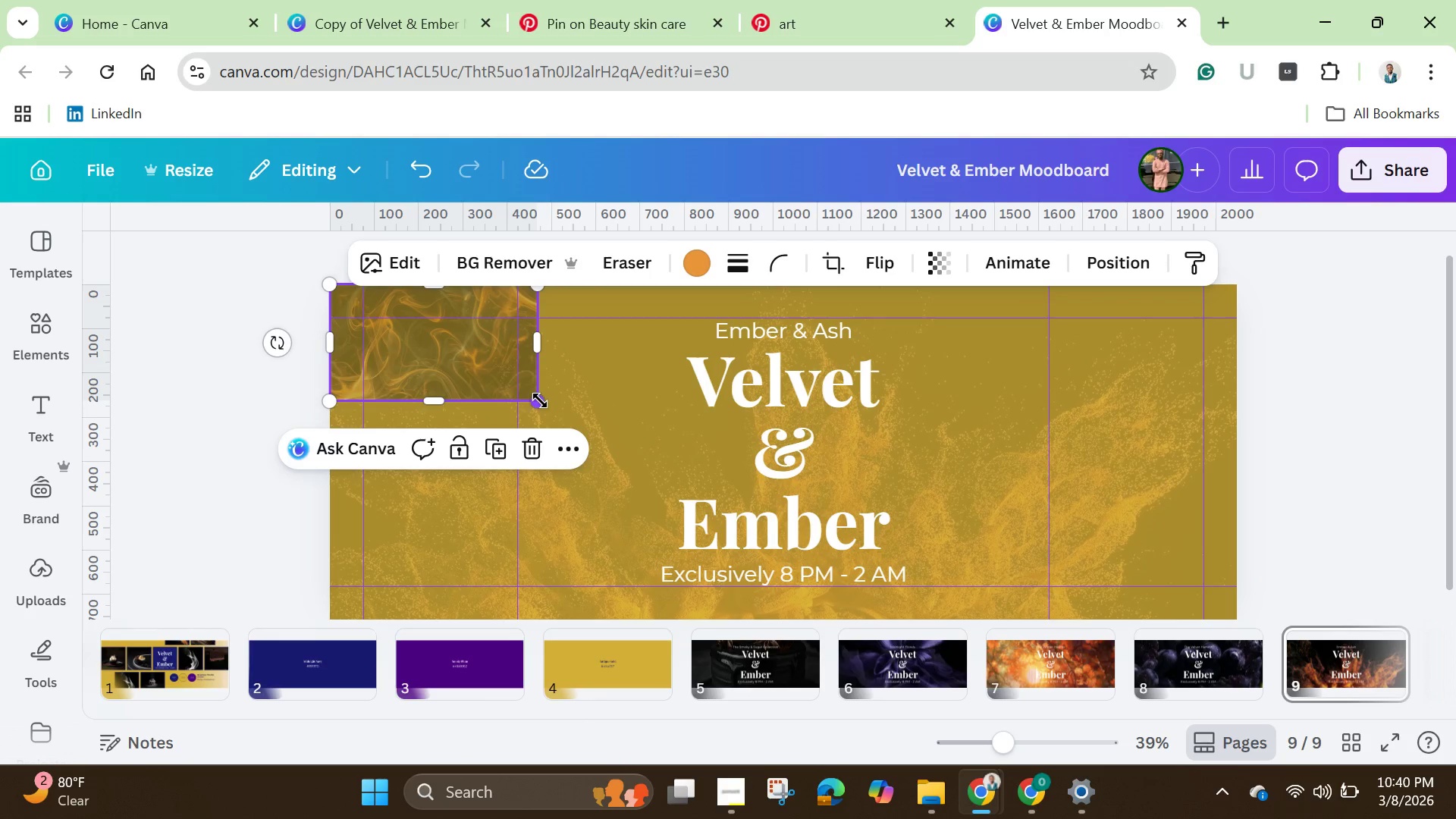 
left_click_drag(start_coordinate=[540, 400], to_coordinate=[1013, 466])
 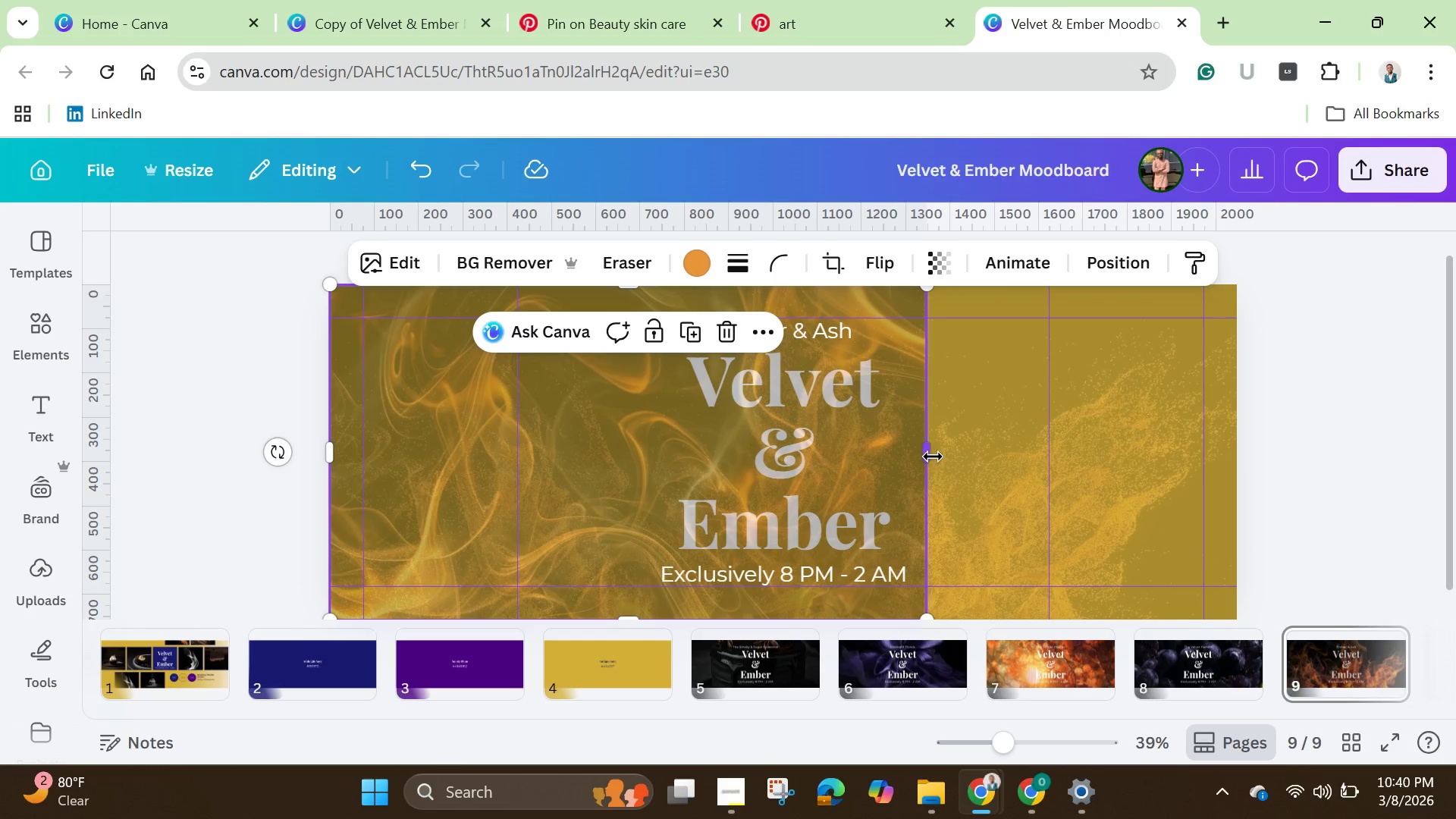 
left_click_drag(start_coordinate=[933, 457], to_coordinate=[1247, 435])
 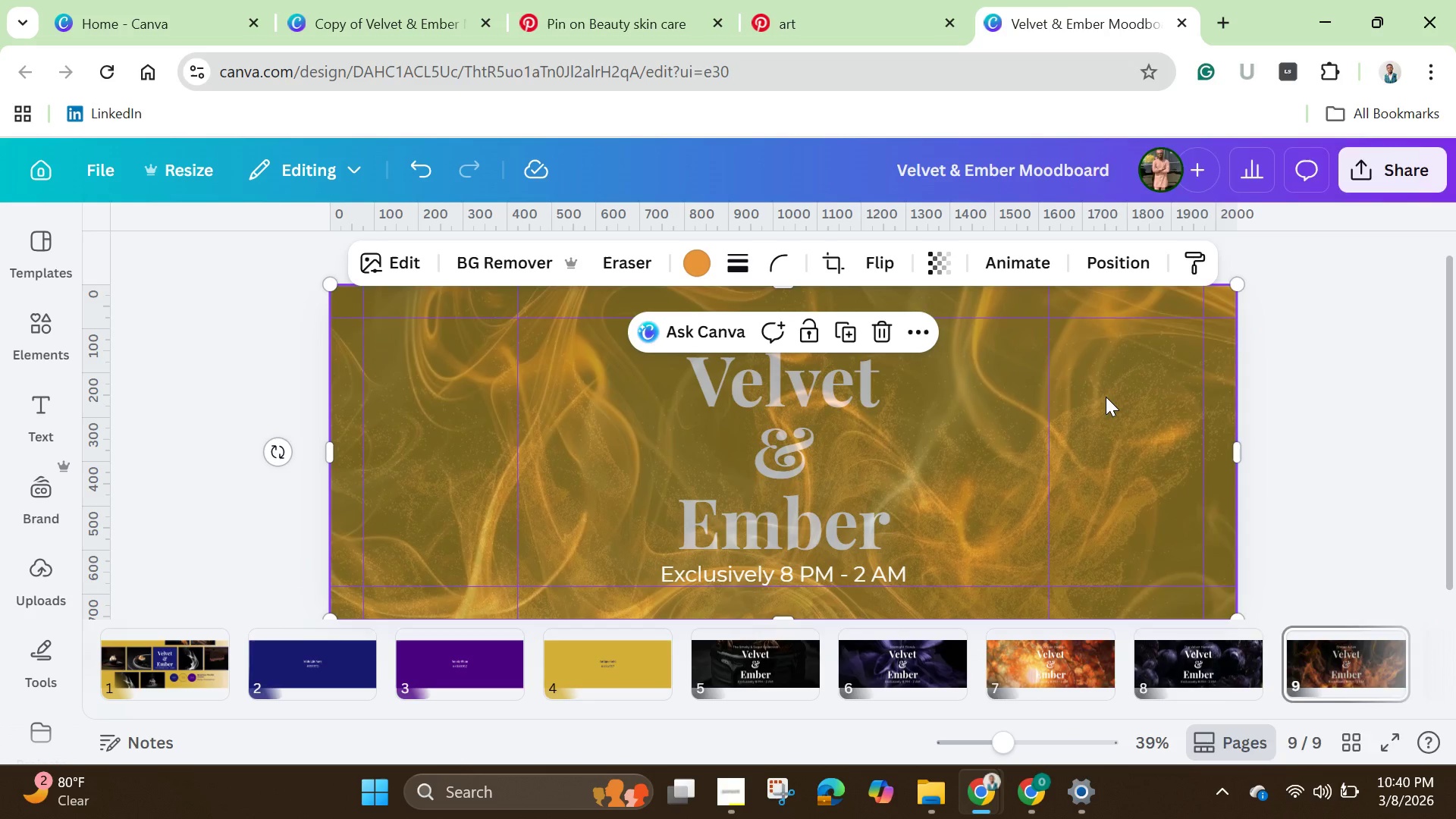 
right_click([1106, 397])
 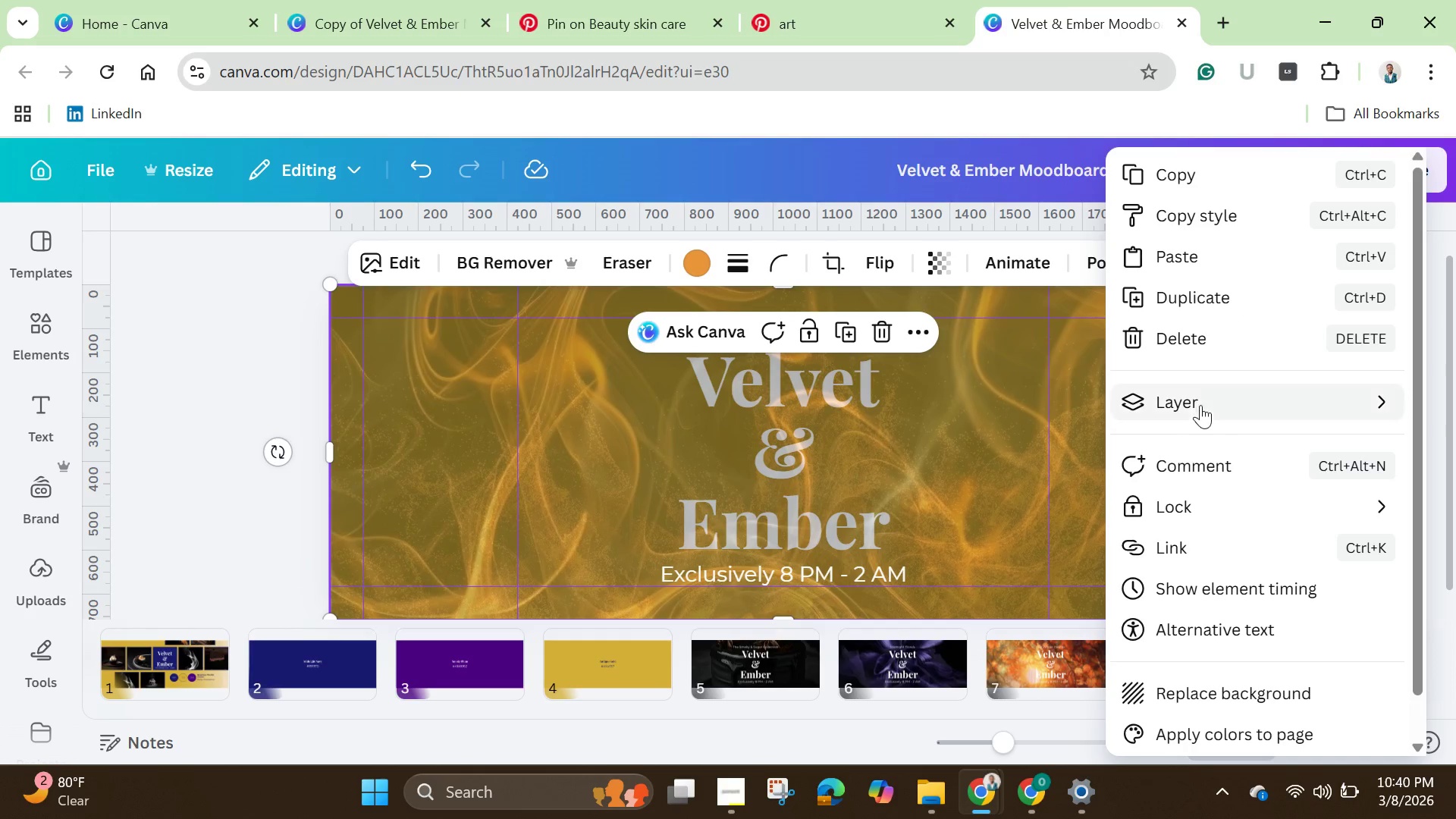 
mouse_move([1180, 396])
 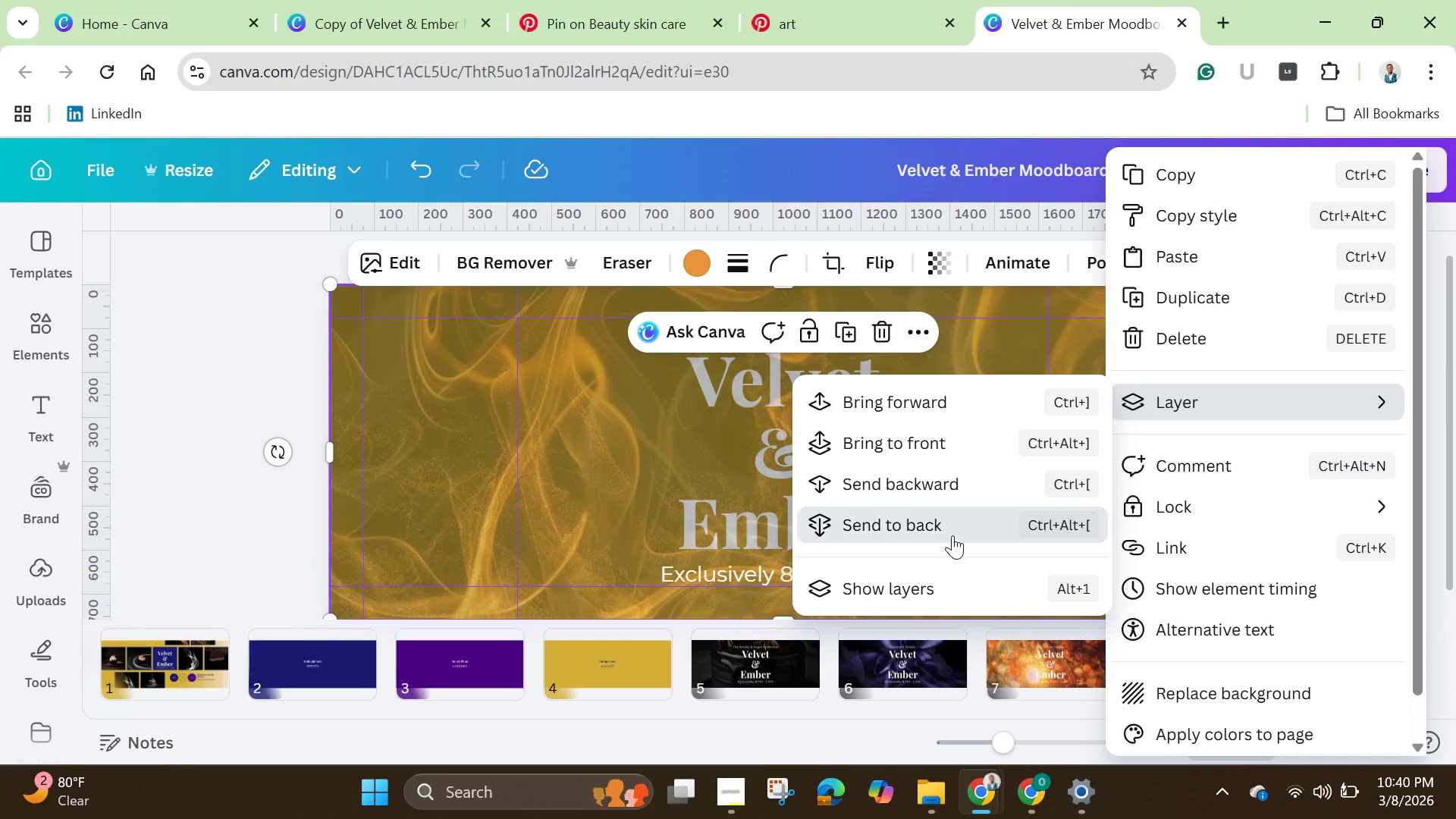 
left_click([952, 535])
 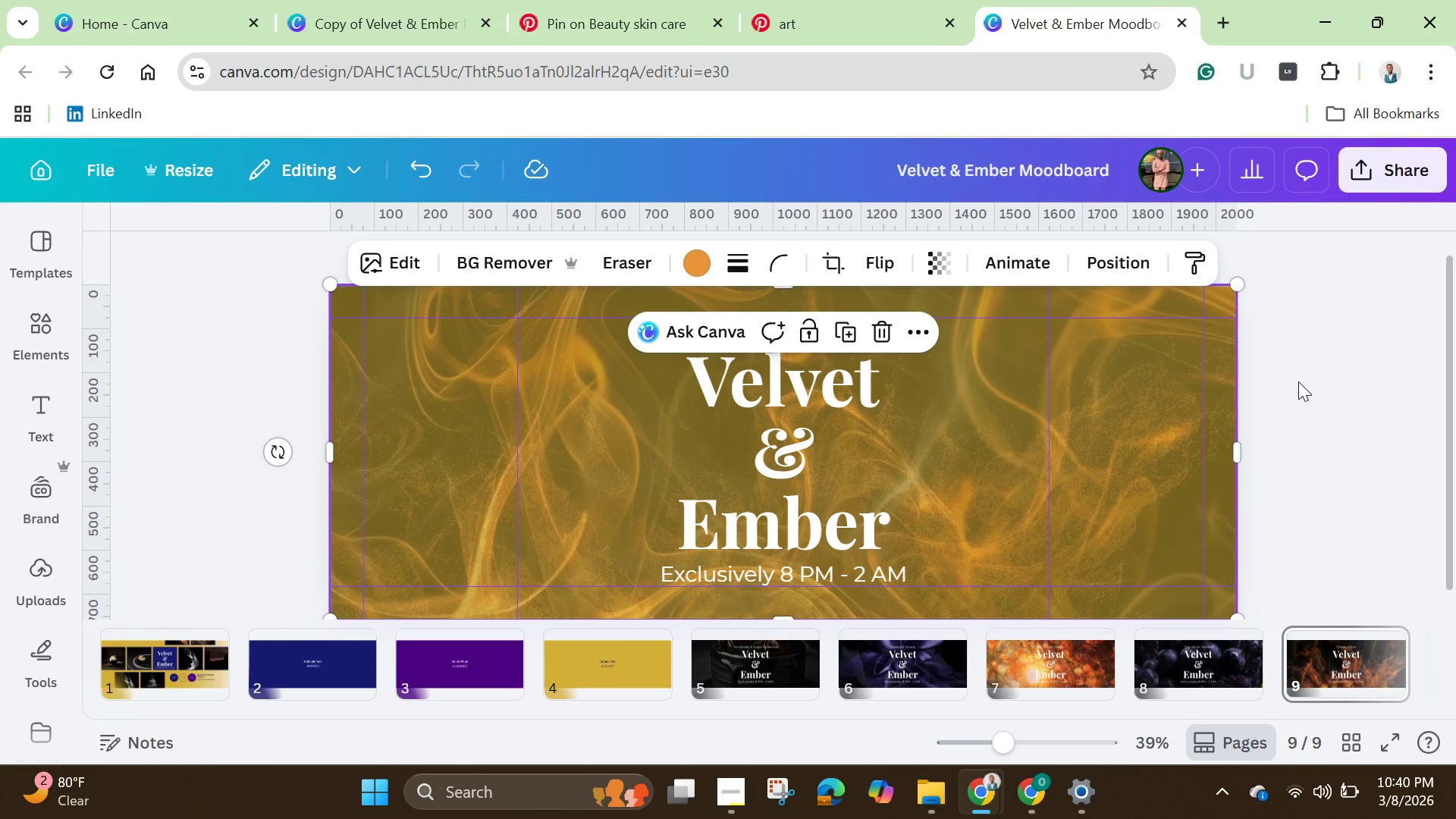 
left_click([1298, 381])
 